 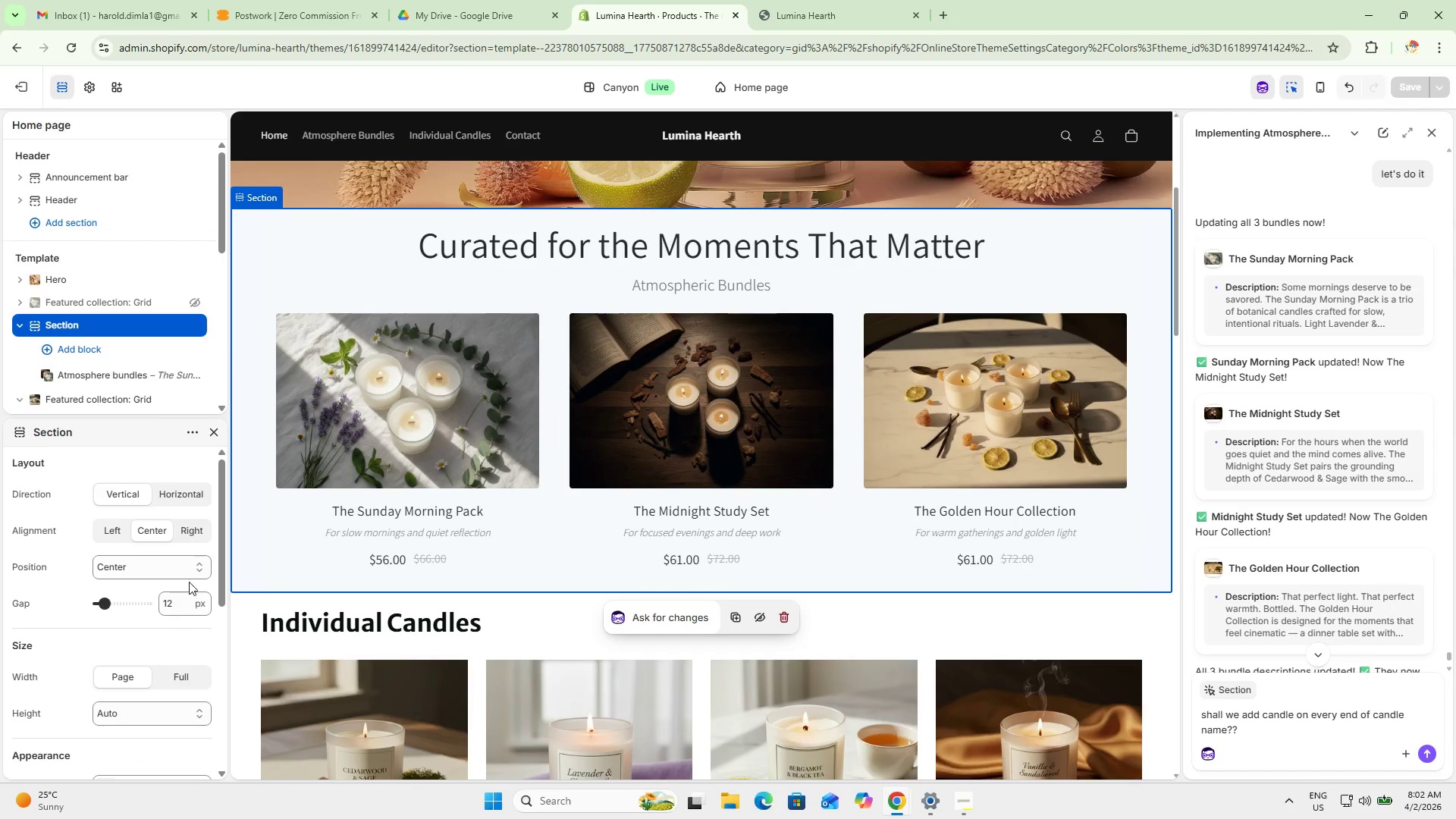 
left_click([245, 472])
 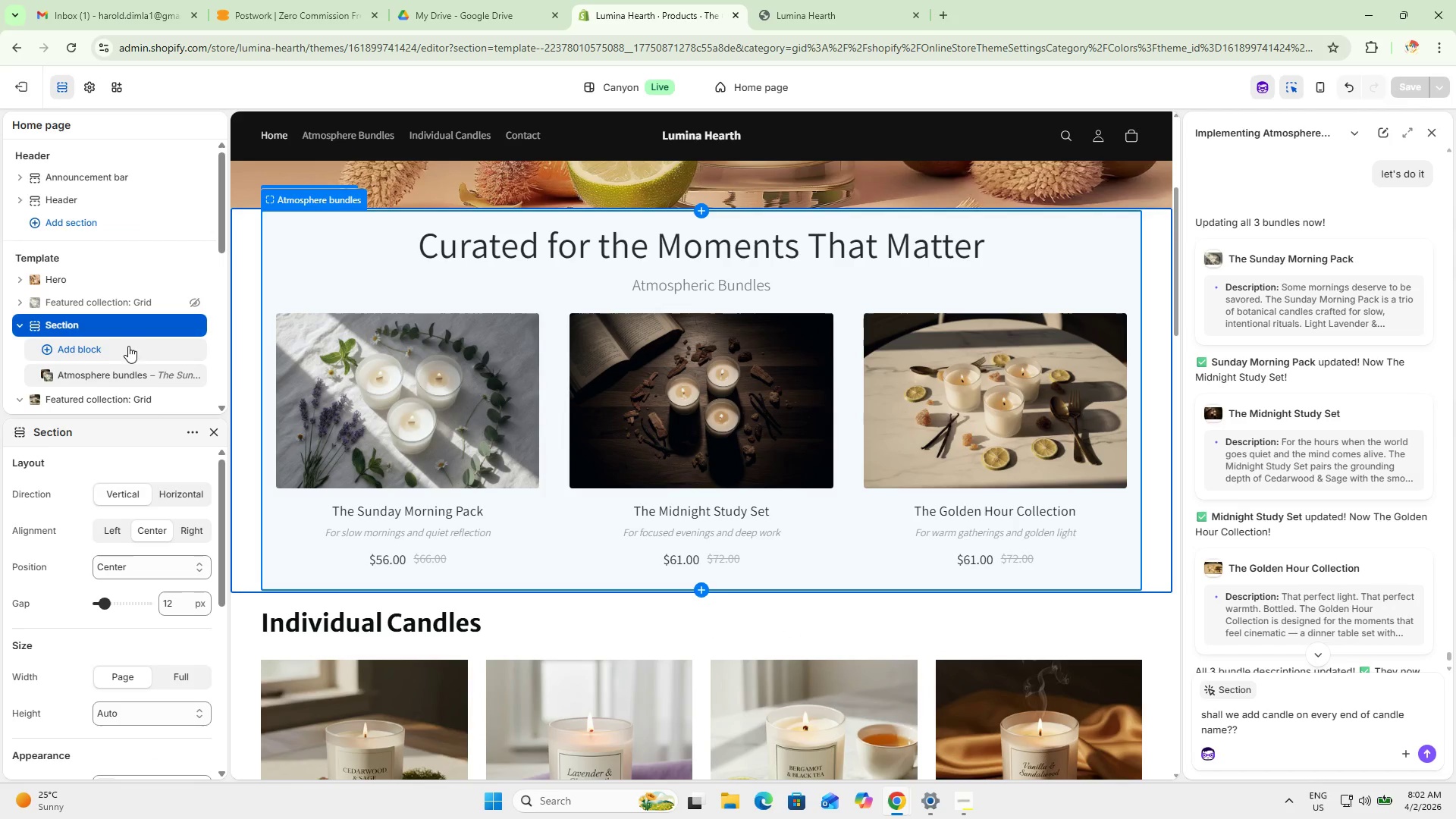 
scroll: coordinate [140, 645], scroll_direction: down, amount: 5.0
 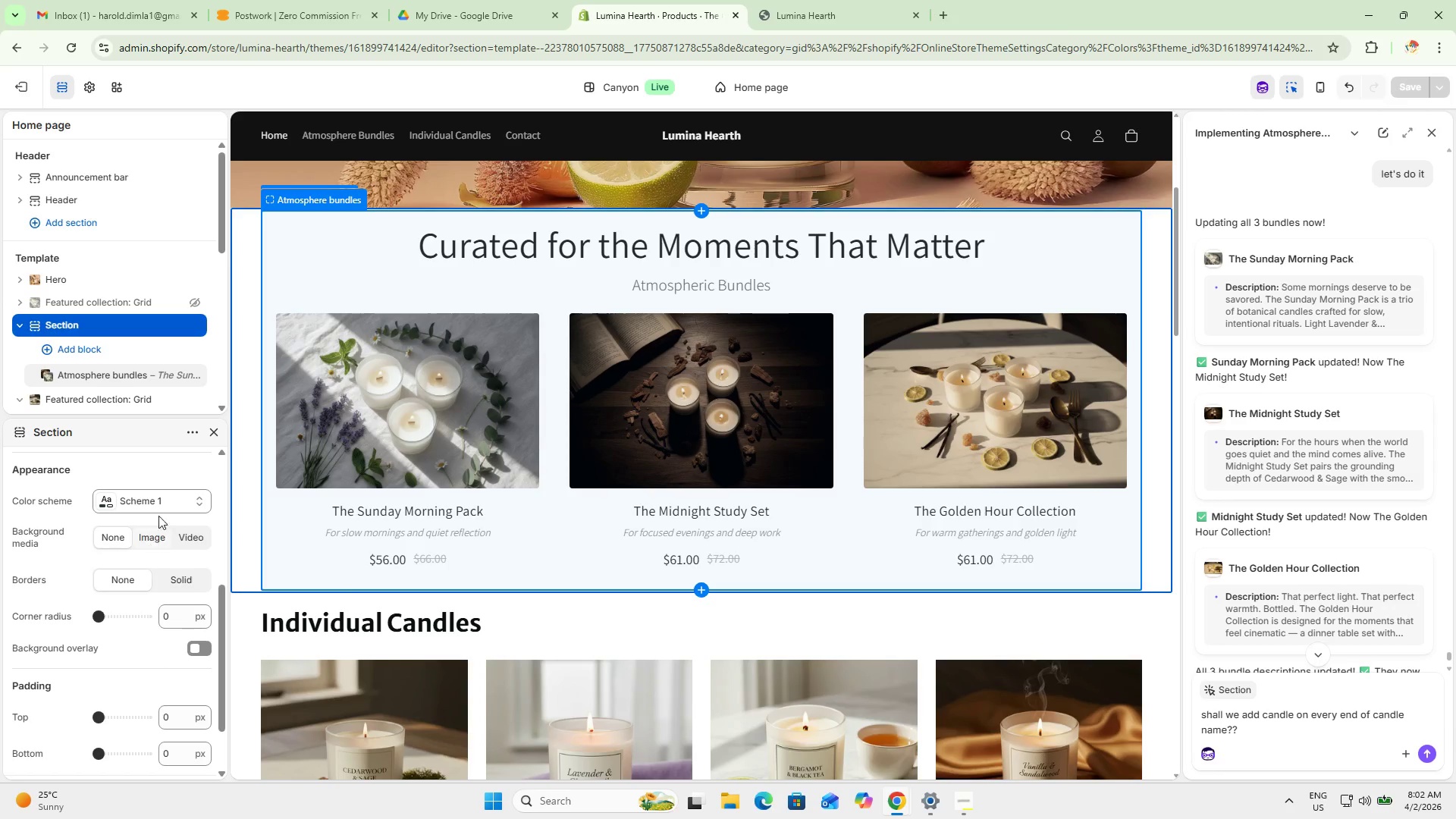 
left_click([158, 500])
 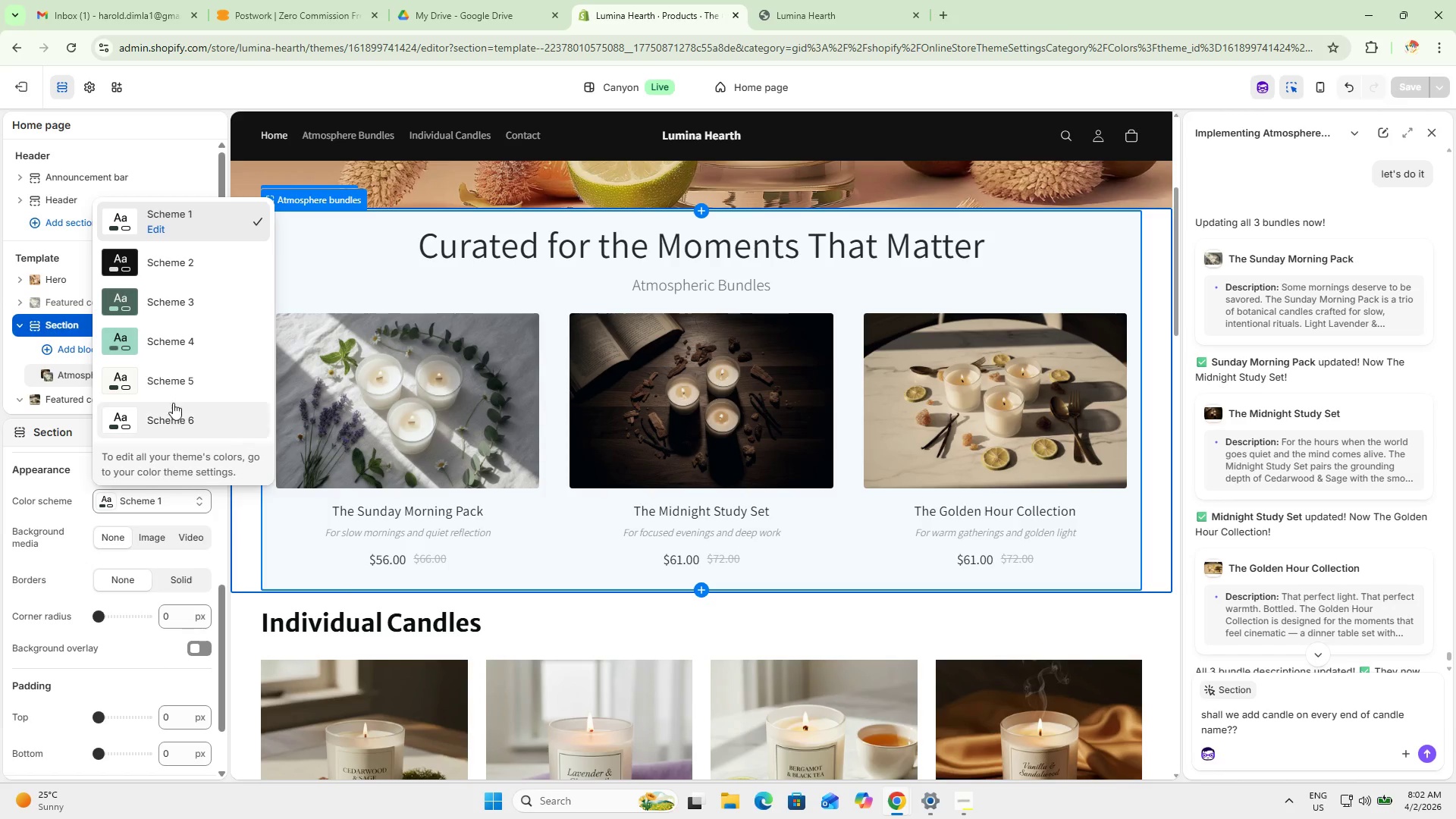 
left_click([171, 391])
 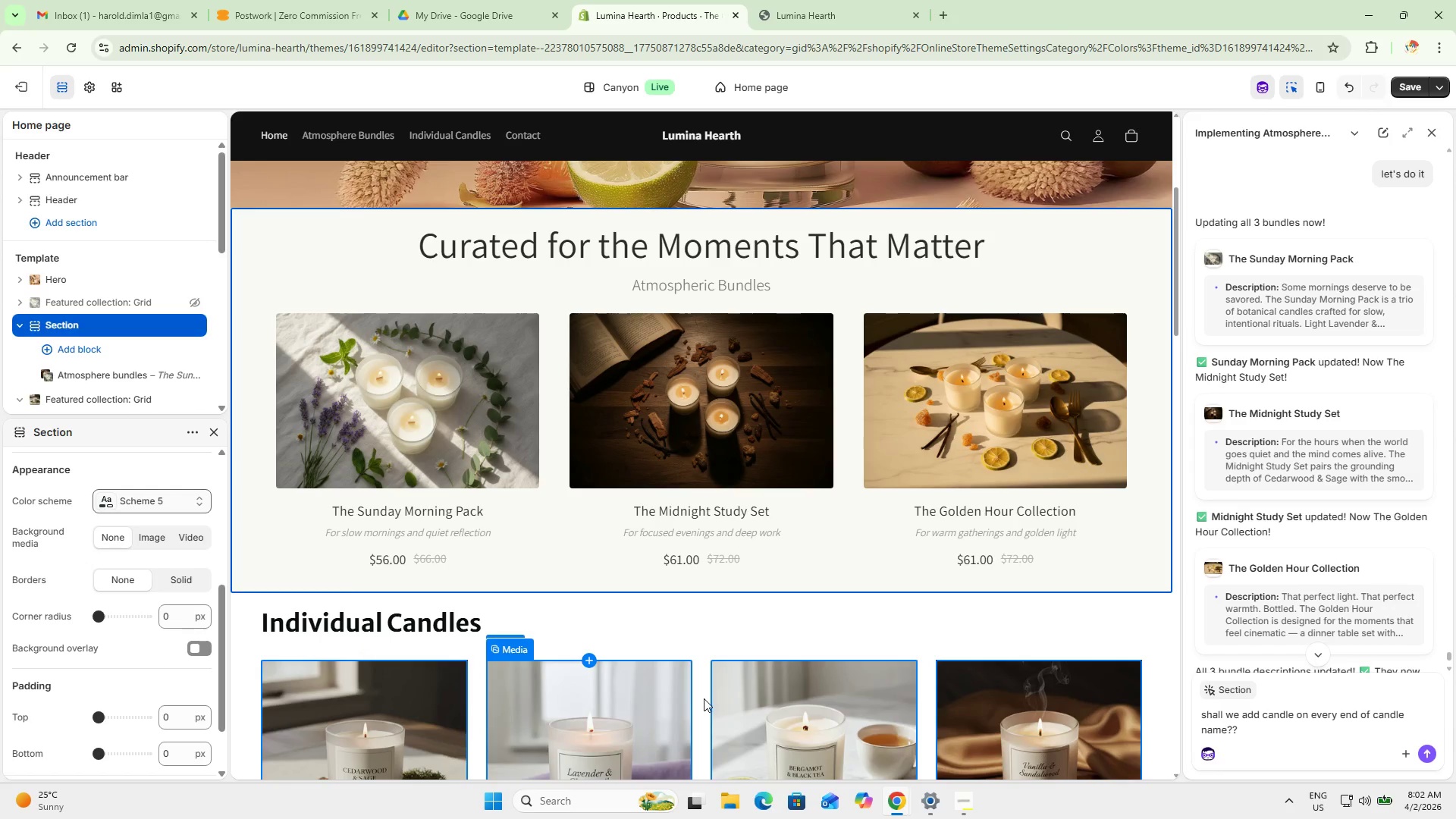 
scroll: coordinate [676, 493], scroll_direction: up, amount: 3.0
 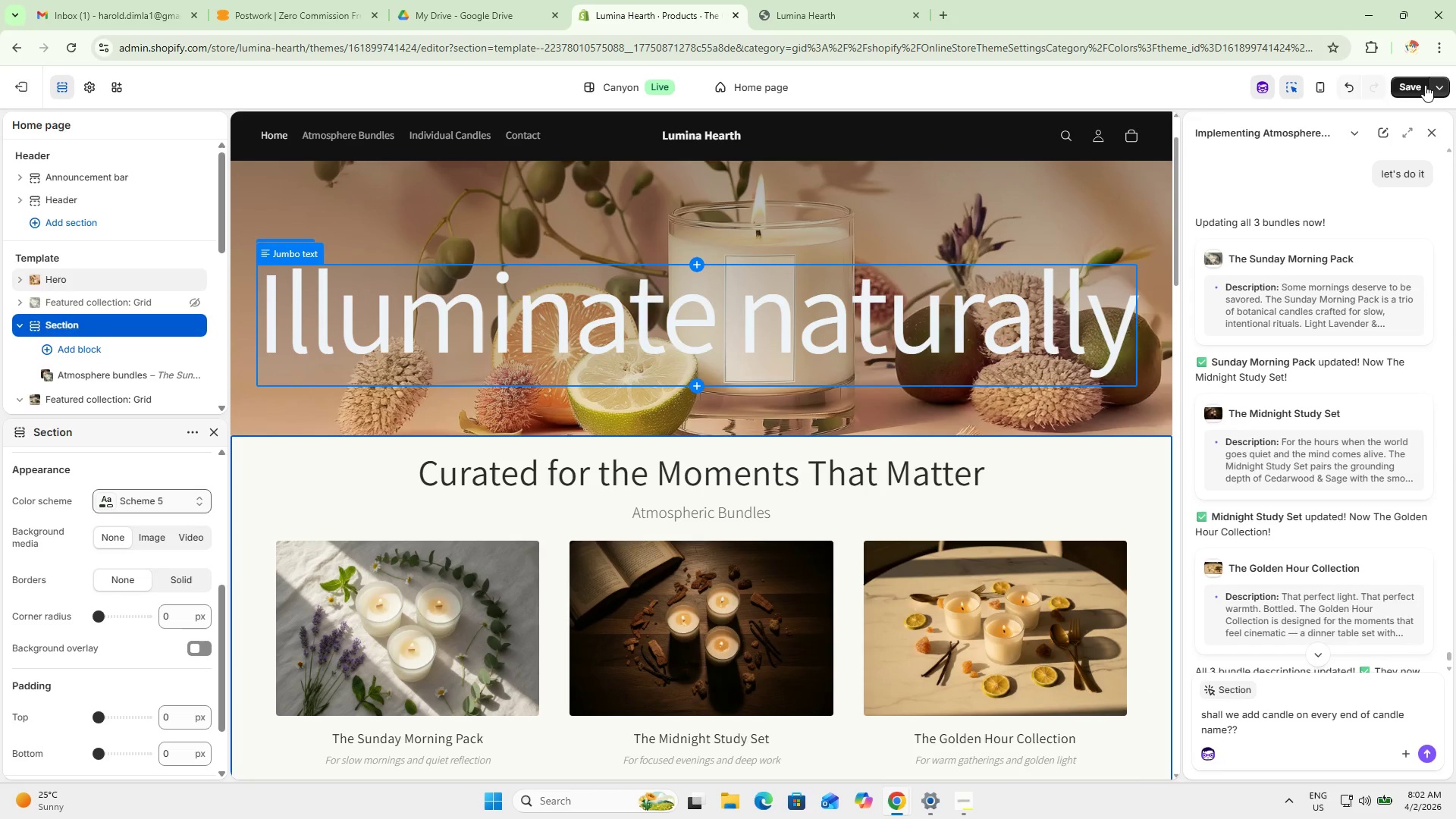 
left_click([1412, 83])
 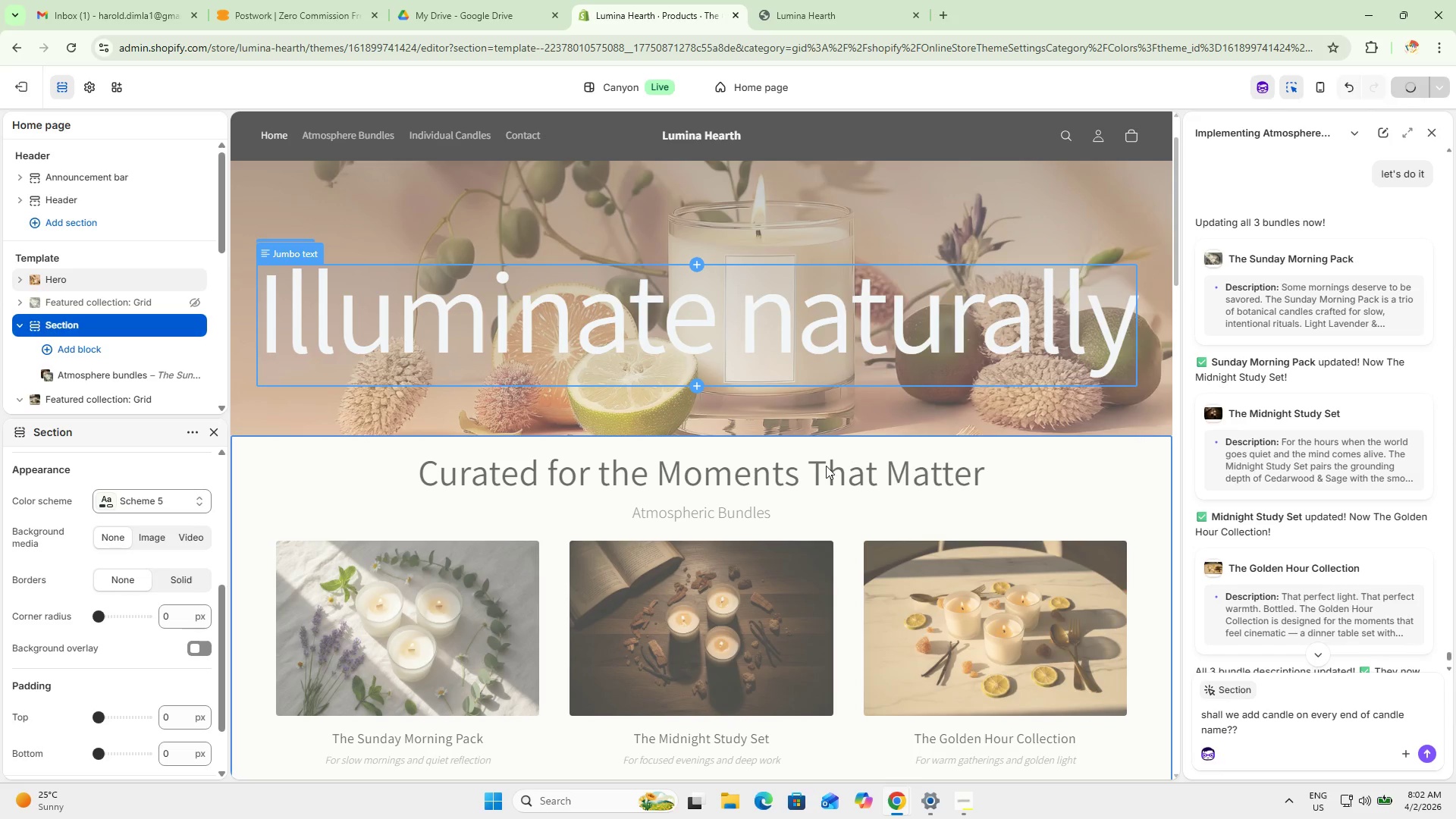 
scroll: coordinate [855, 422], scroll_direction: down, amount: 8.0
 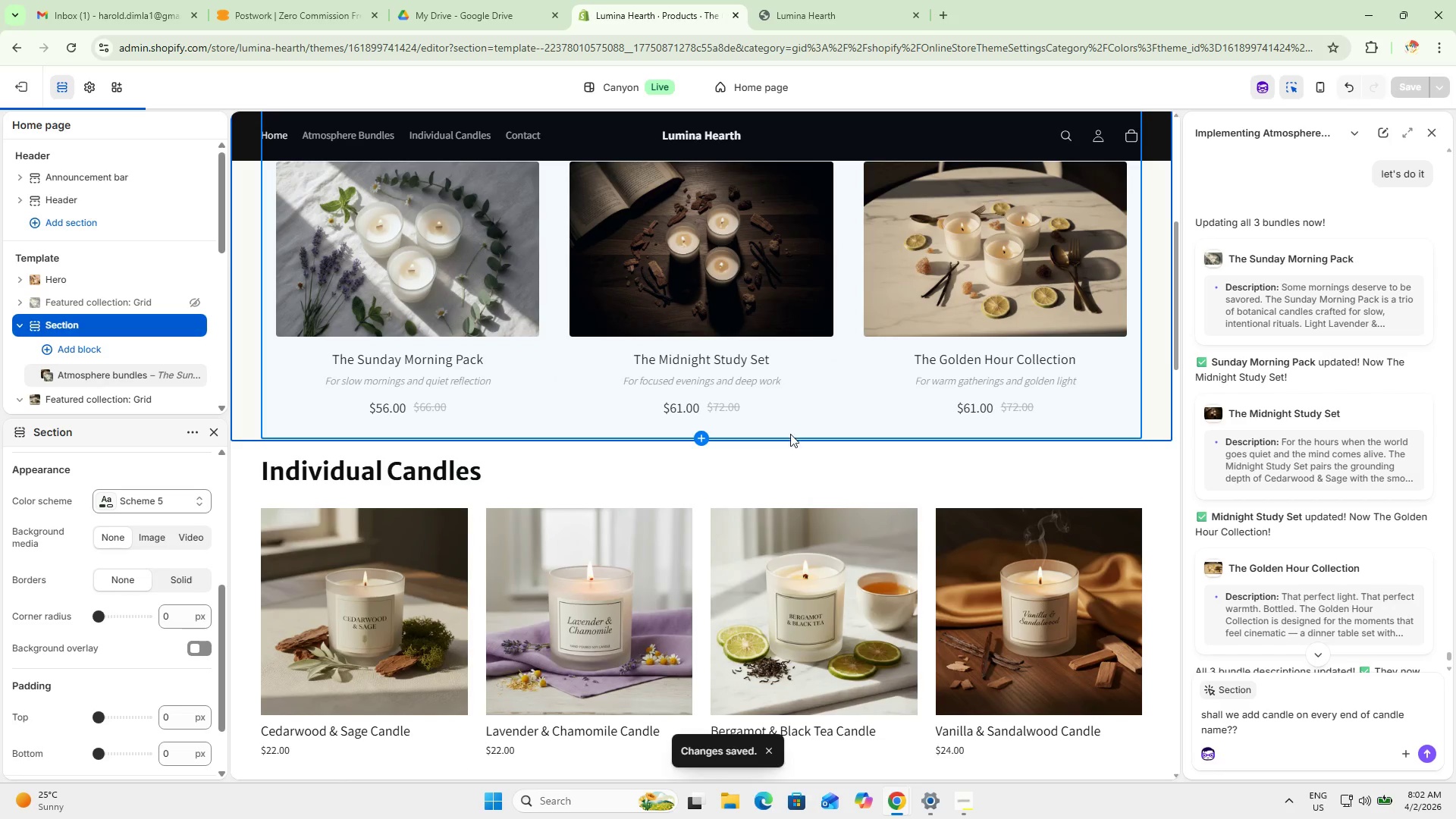 
left_click([851, 0])
 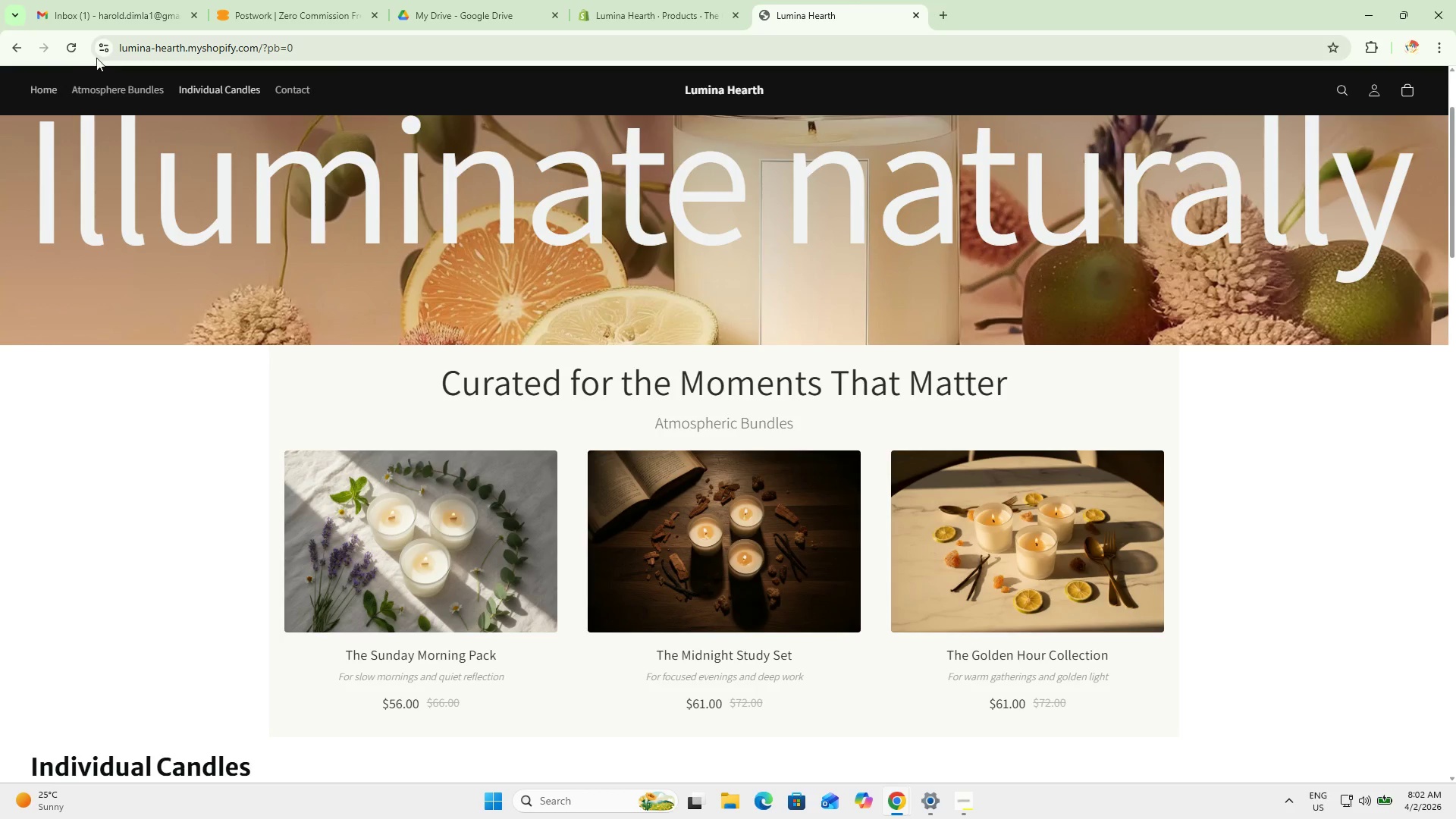 
scroll: coordinate [777, 452], scroll_direction: up, amount: 6.0
 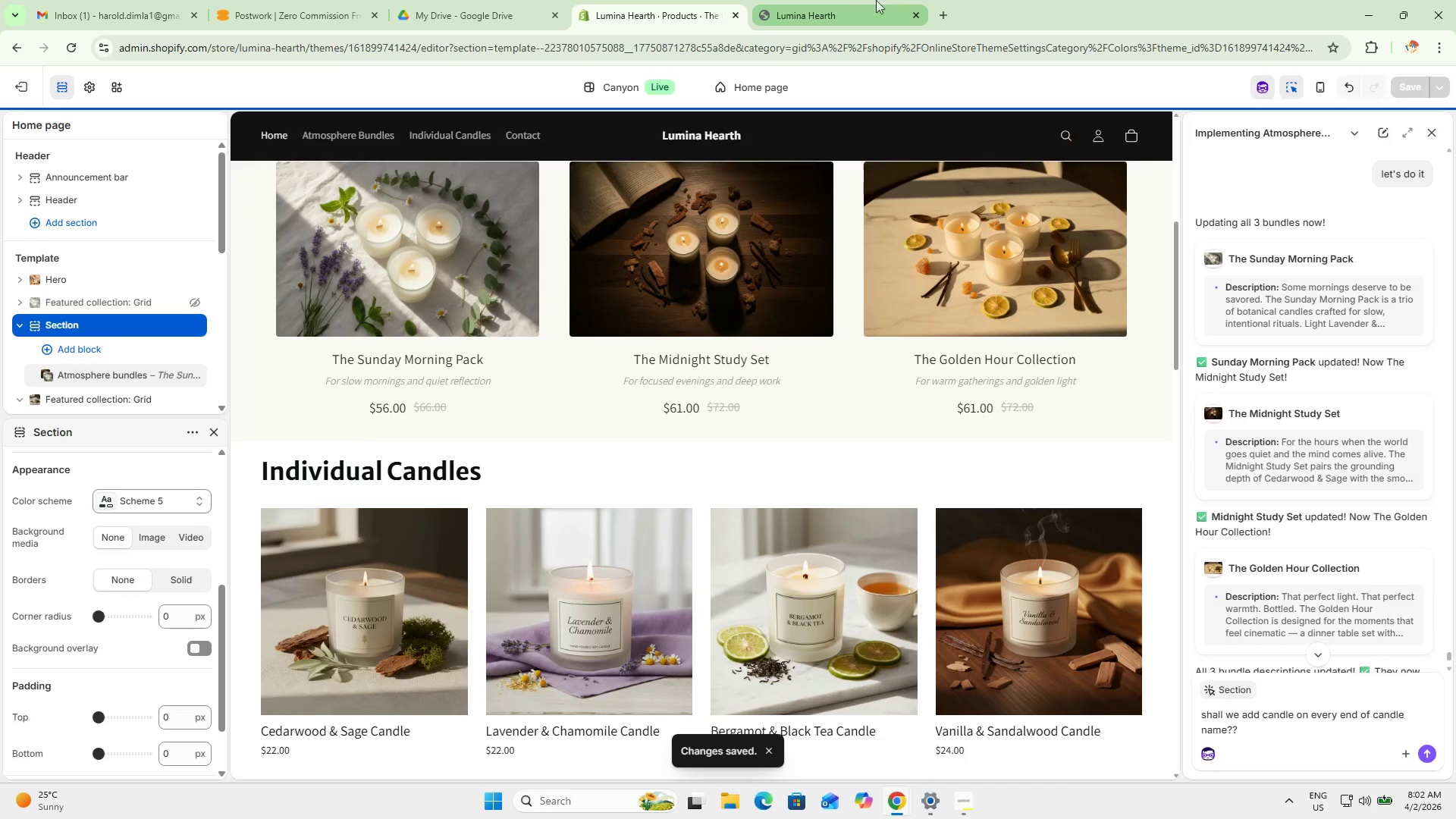 
left_click([78, 46])
 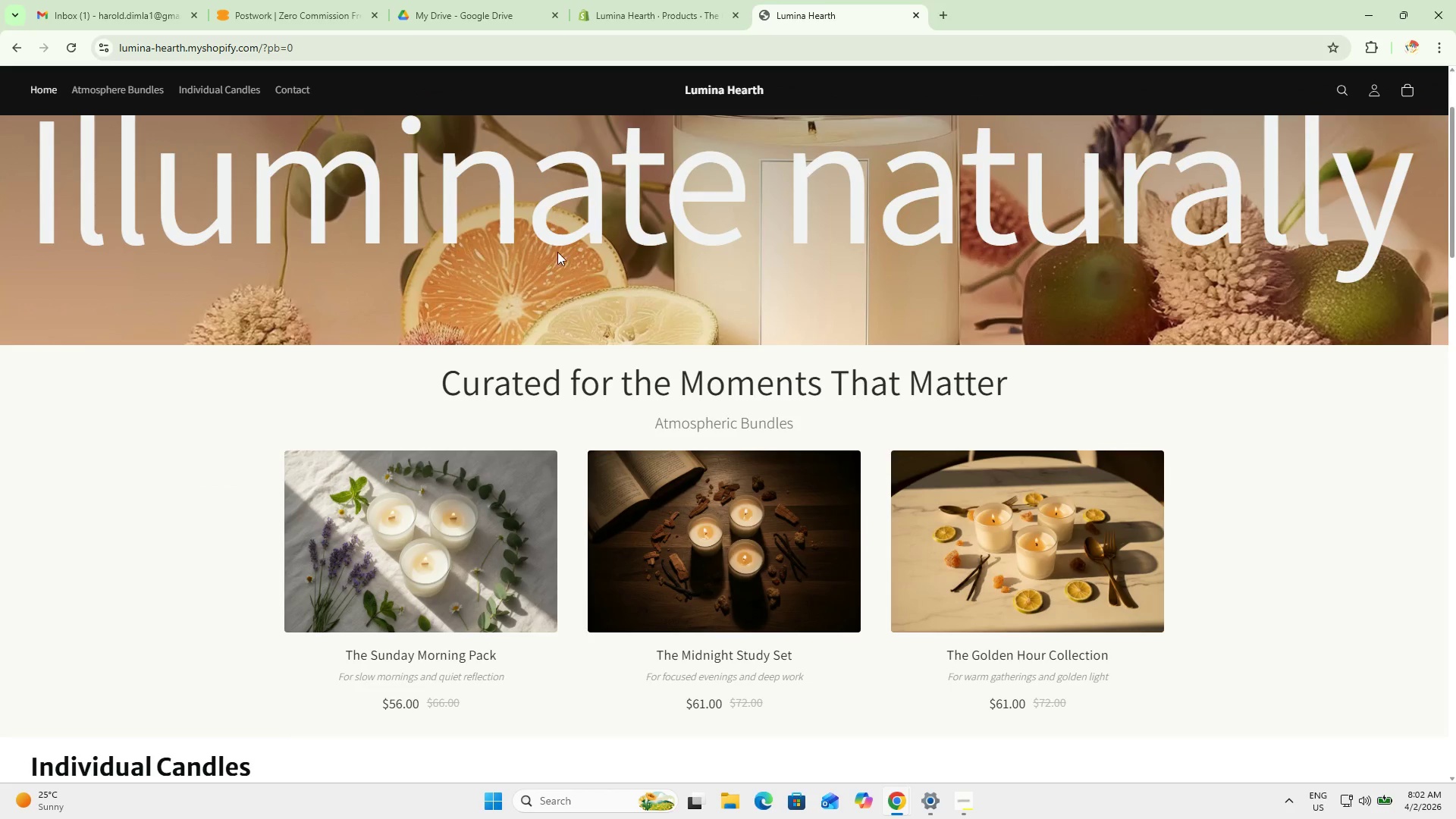 
scroll: coordinate [605, 226], scroll_direction: up, amount: 8.0
 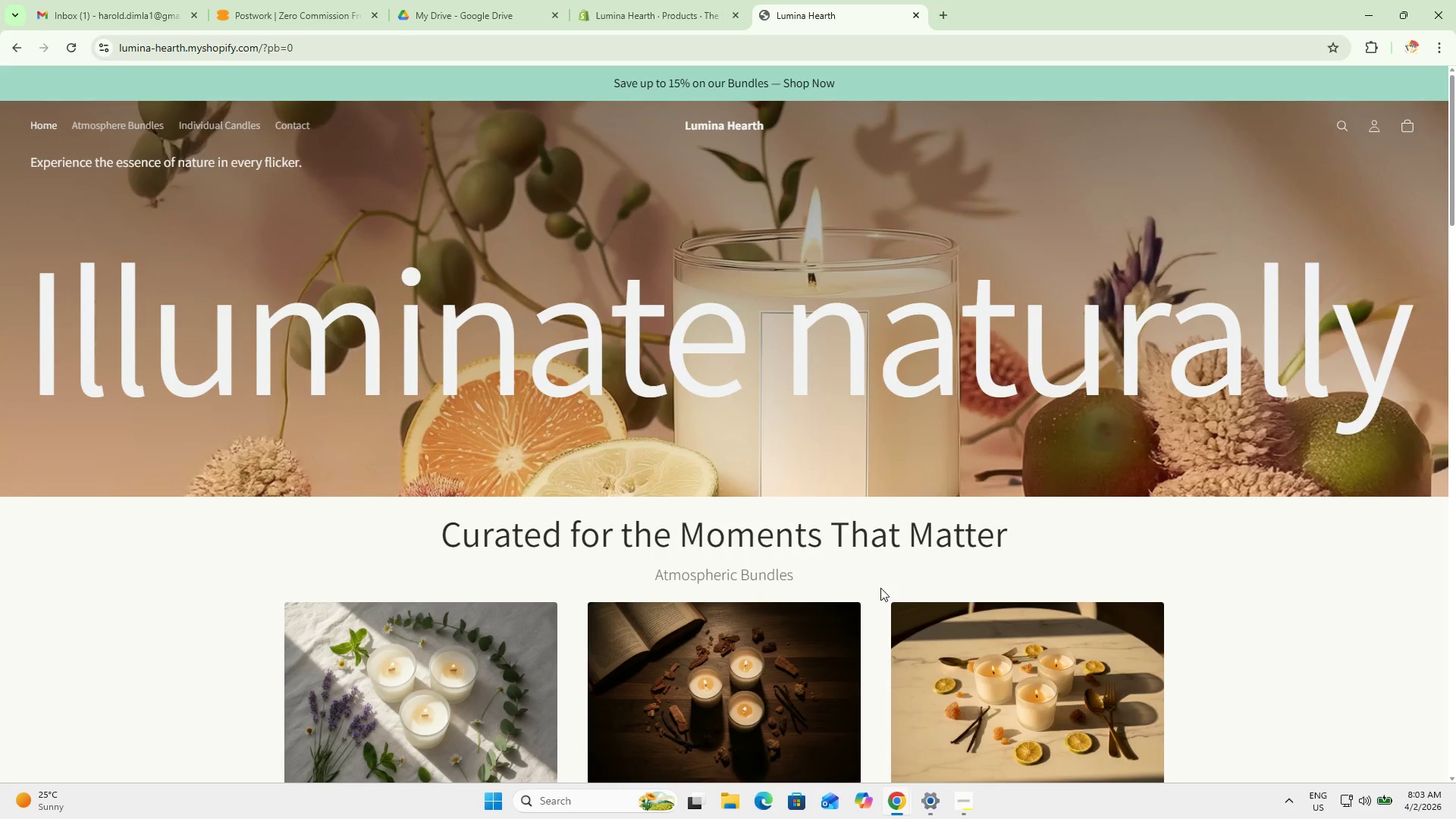 
scroll: coordinate [414, 523], scroll_direction: down, amount: 14.0
 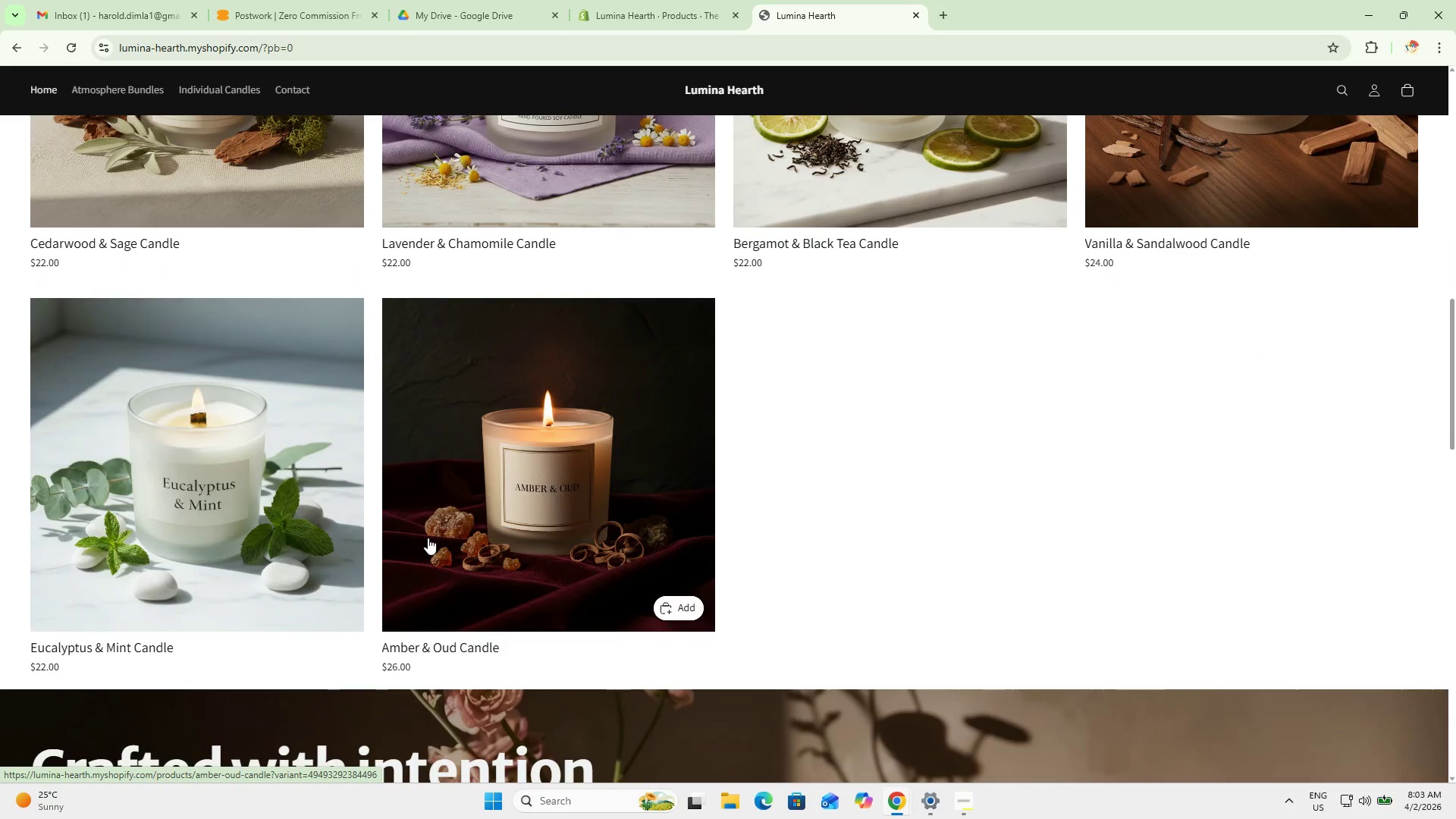 
scroll: coordinate [476, 570], scroll_direction: up, amount: 9.0
 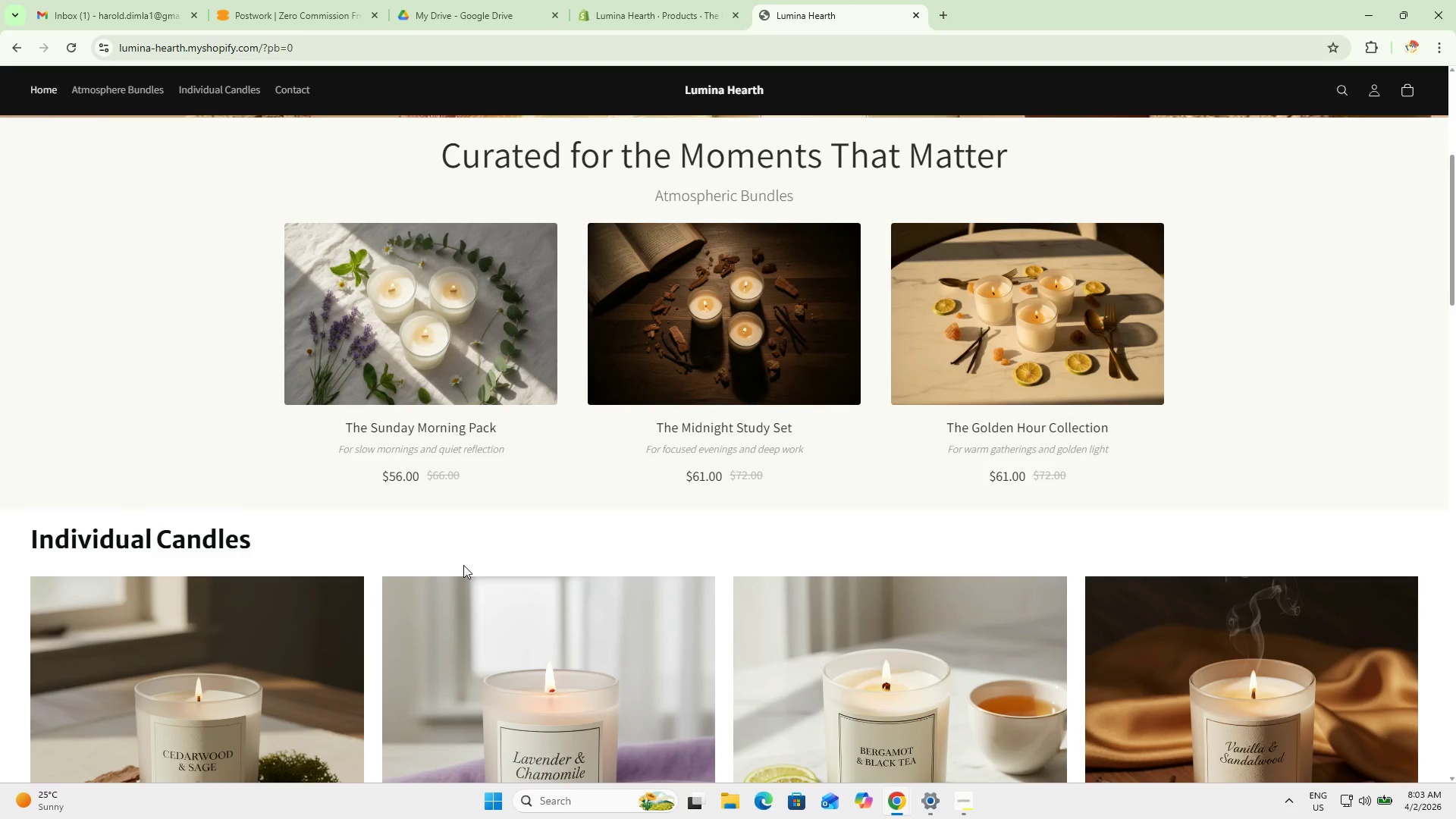 
scroll: coordinate [460, 579], scroll_direction: down, amount: 3.0
 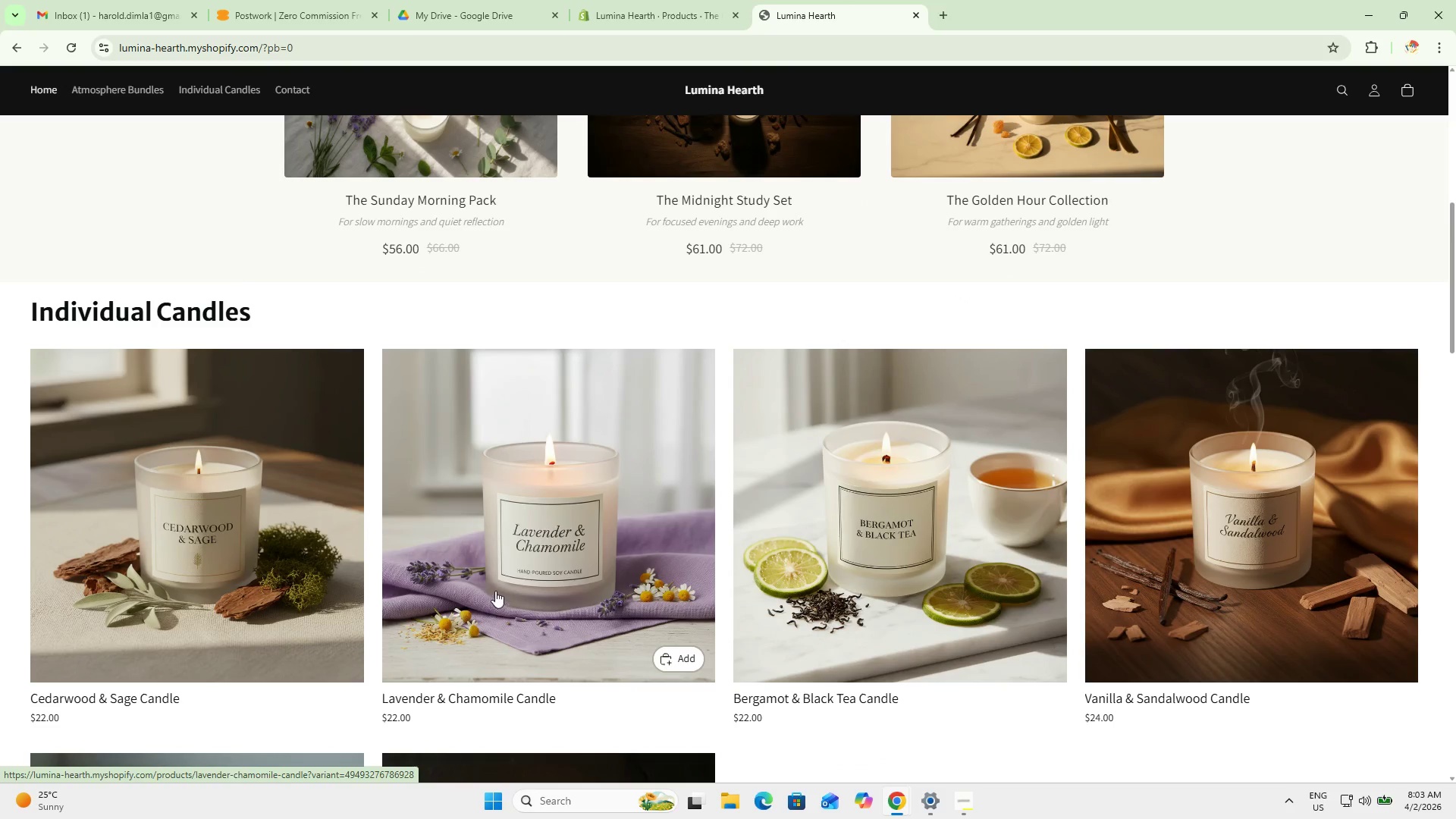 
scroll: coordinate [488, 544], scroll_direction: up, amount: 1.0
 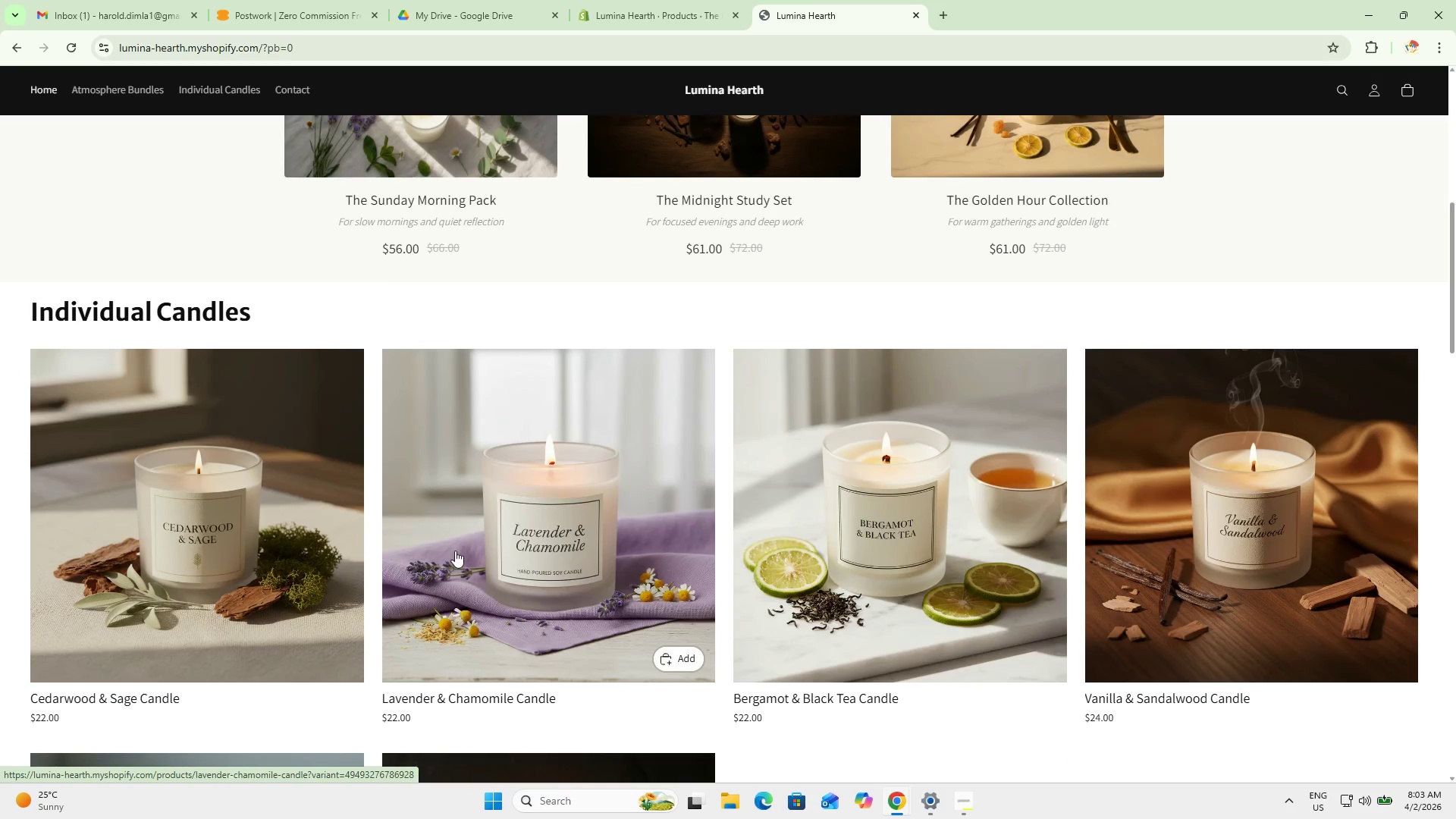 
left_click([648, 0])
 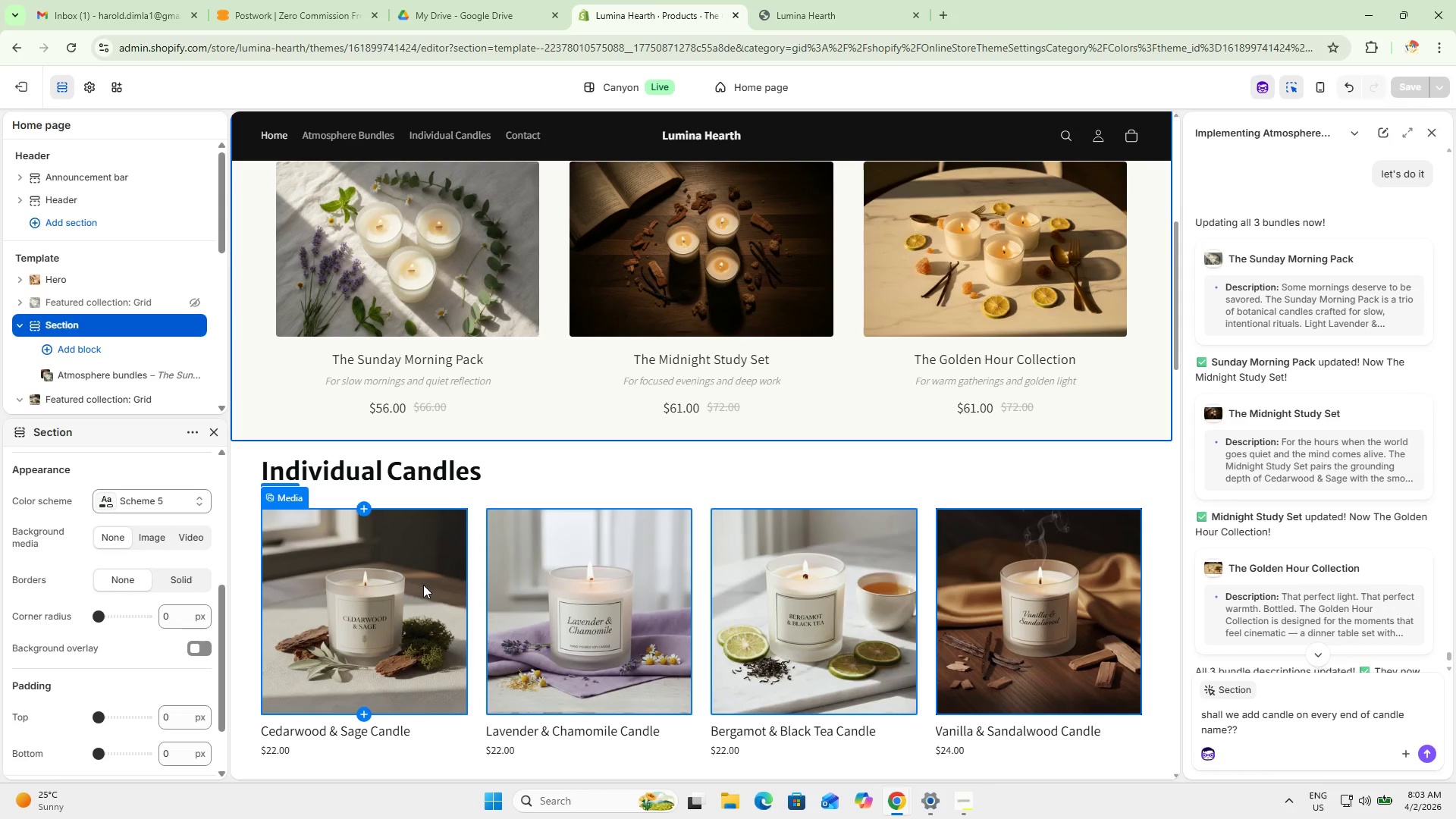 
scroll: coordinate [499, 403], scroll_direction: up, amount: 11.0
 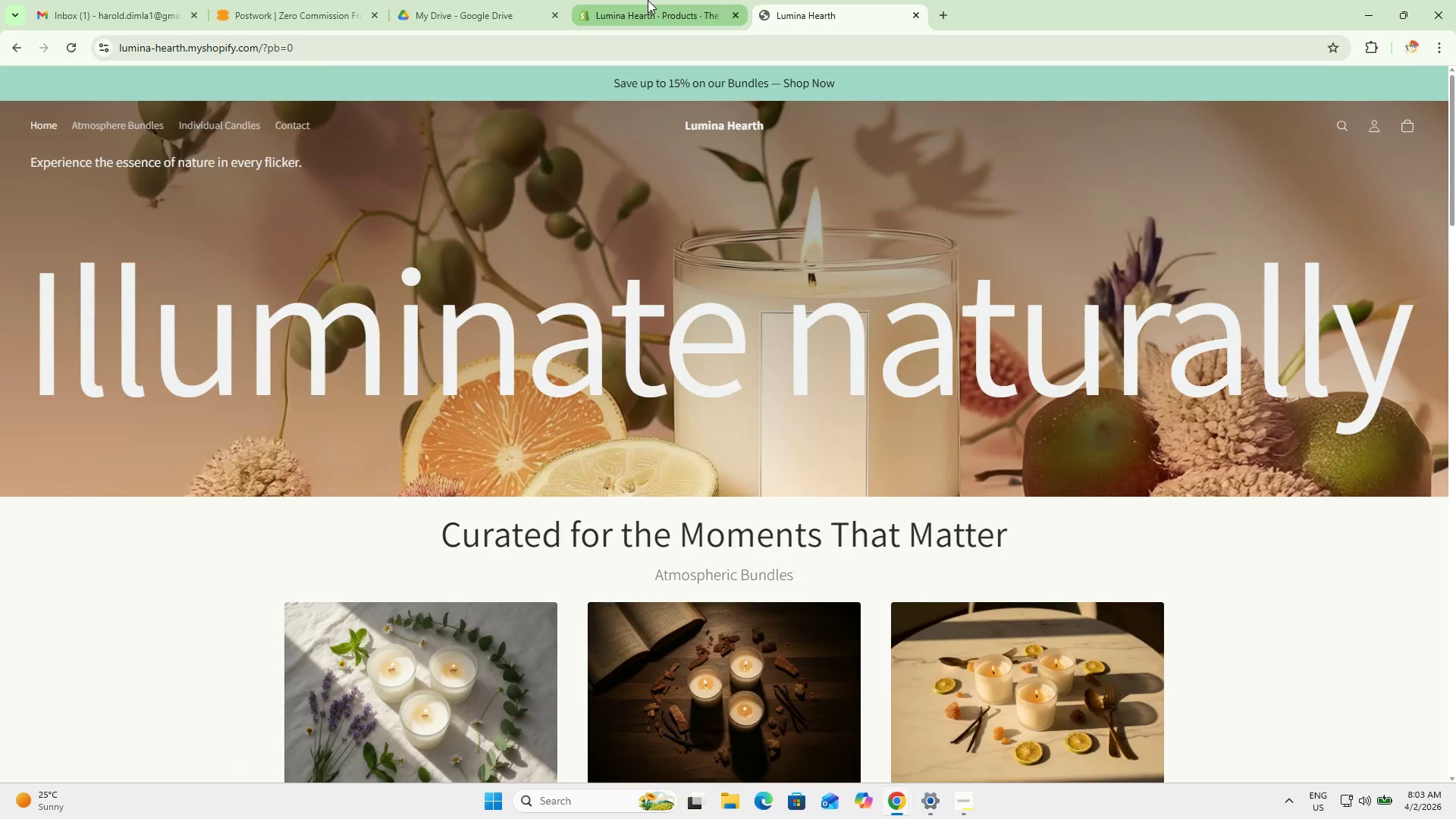 
left_click([394, 595])
 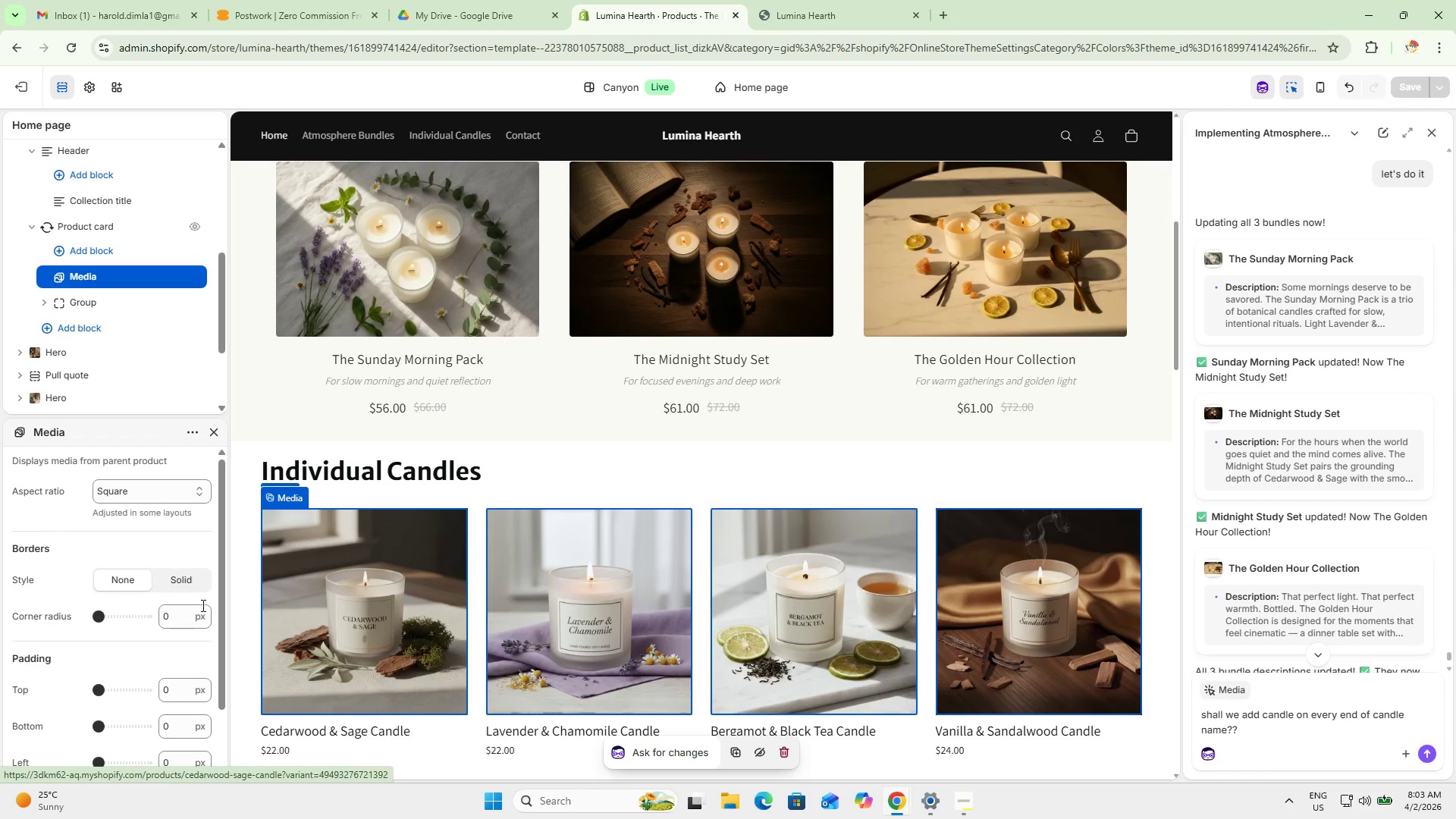 
scroll: coordinate [168, 618], scroll_direction: down, amount: 1.0
 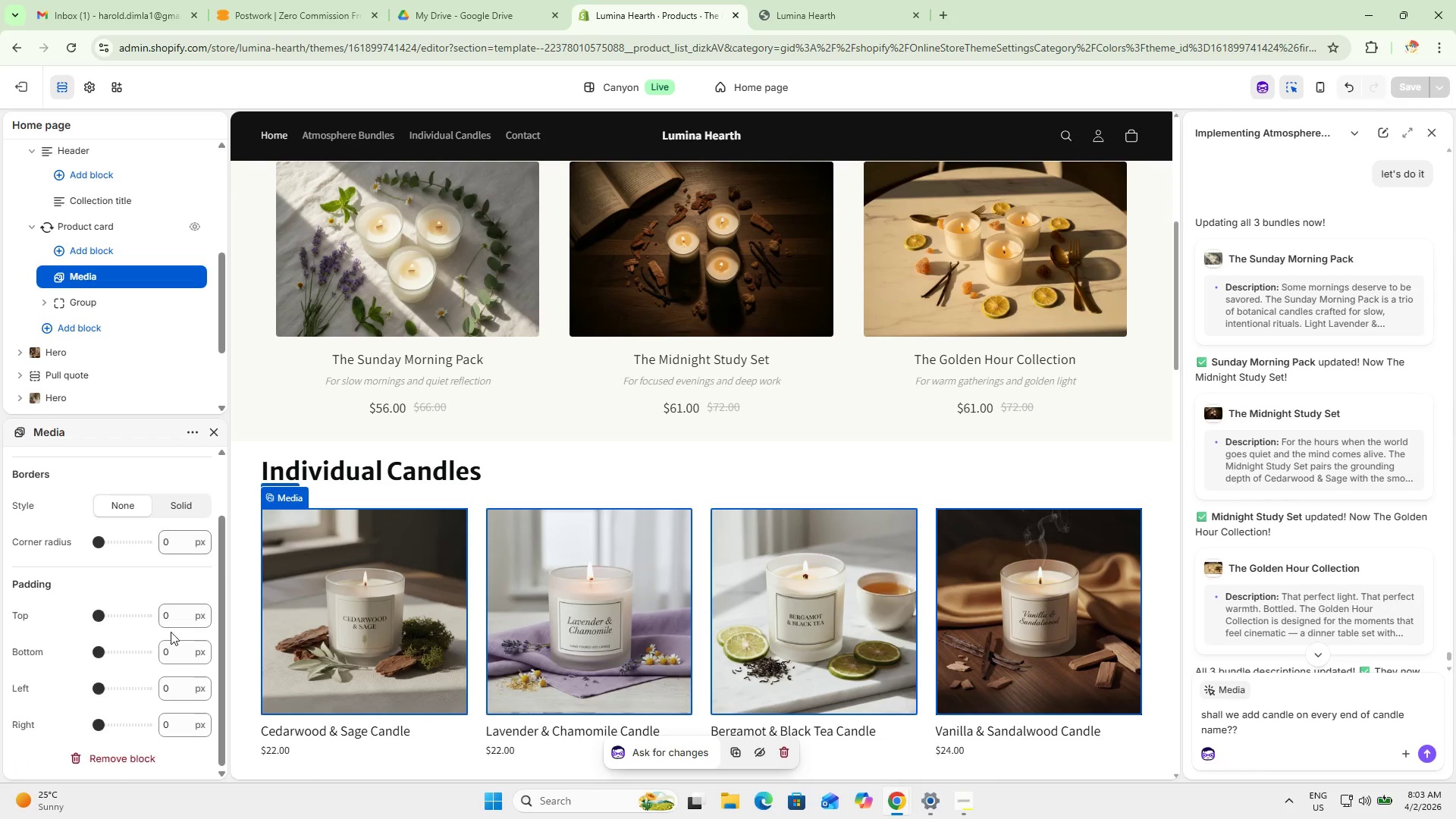 
scroll: coordinate [171, 632], scroll_direction: up, amount: 3.0
 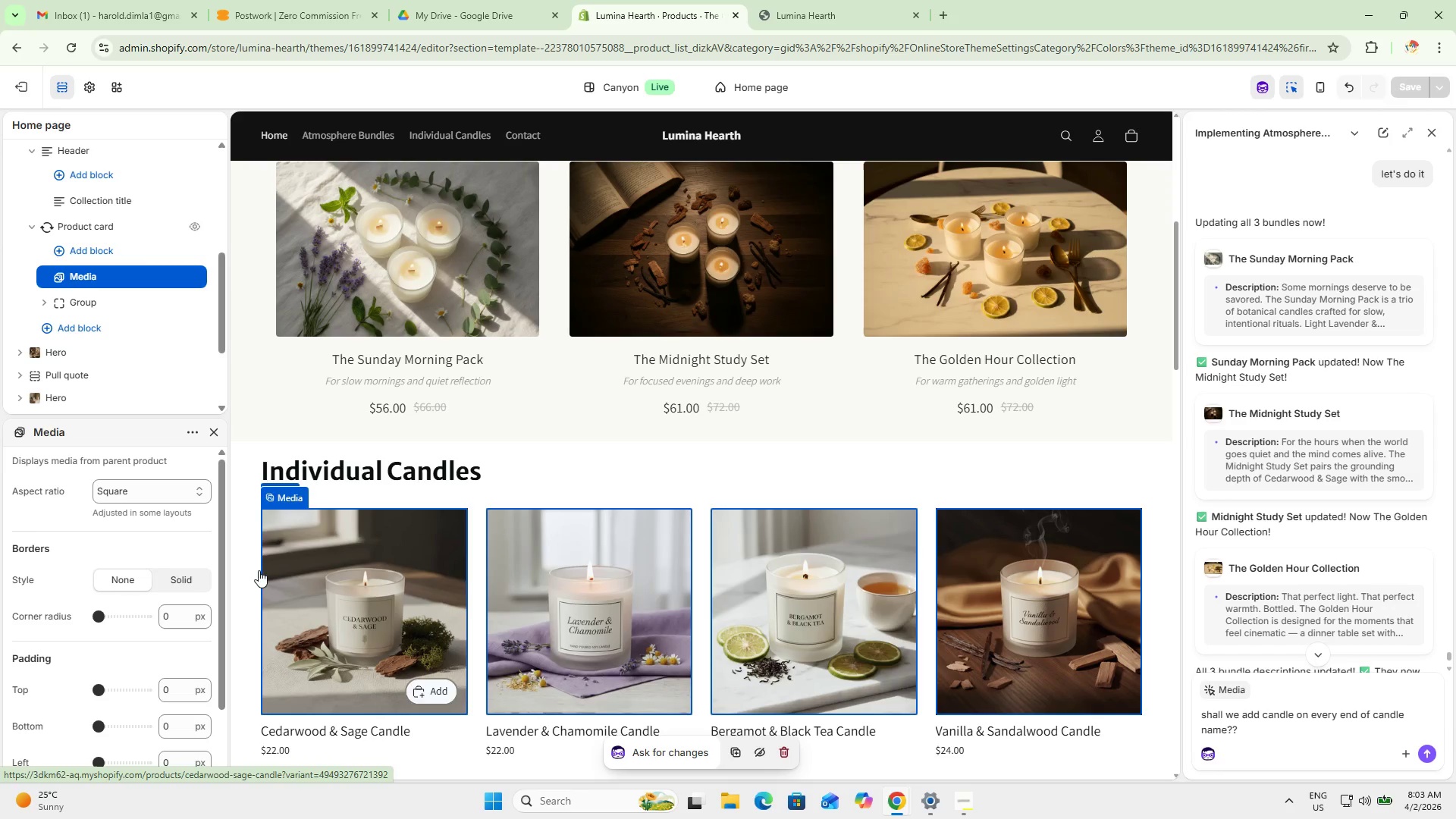 
left_click([243, 564])
 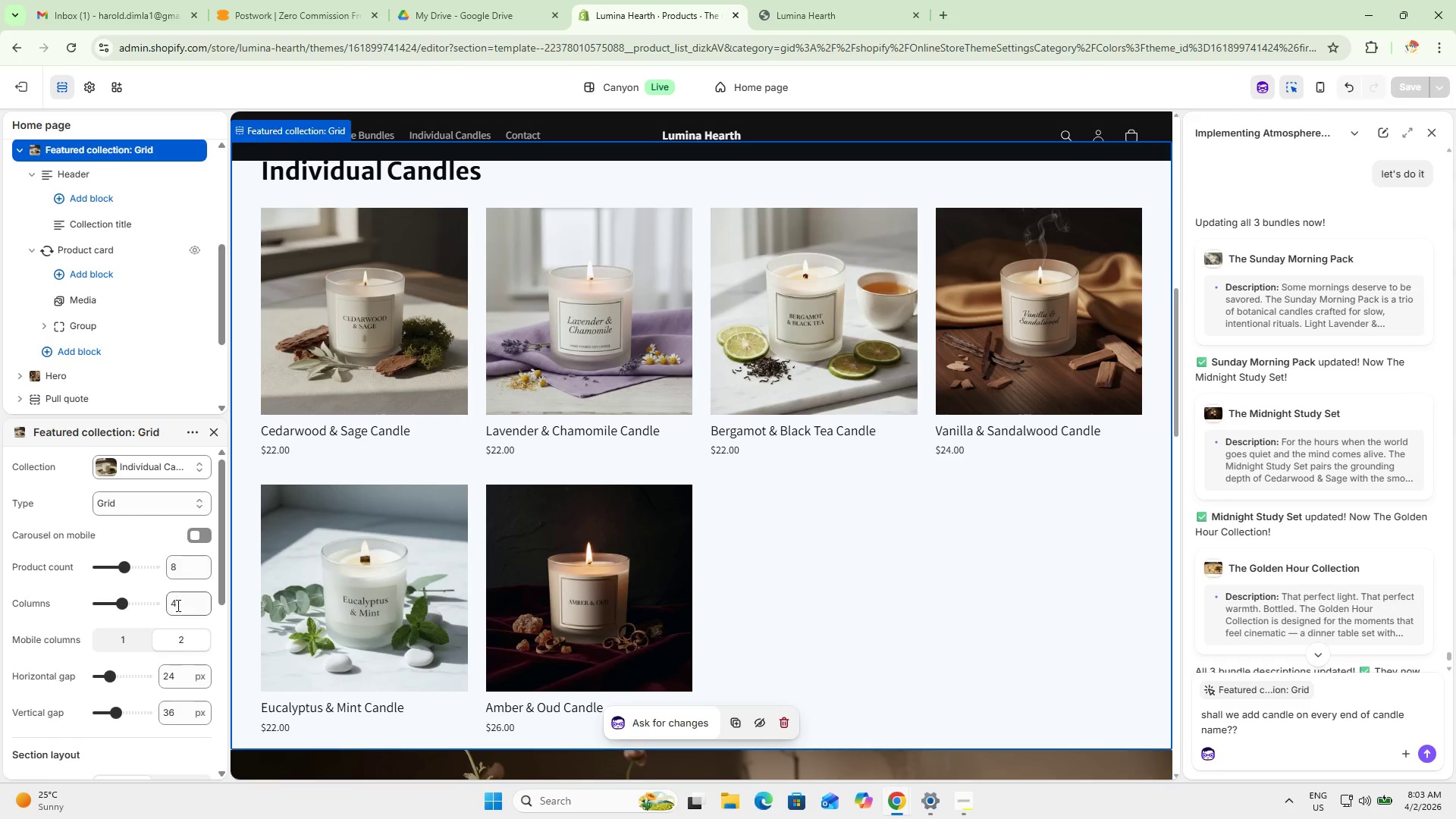 
scroll: coordinate [170, 667], scroll_direction: down, amount: 3.0
 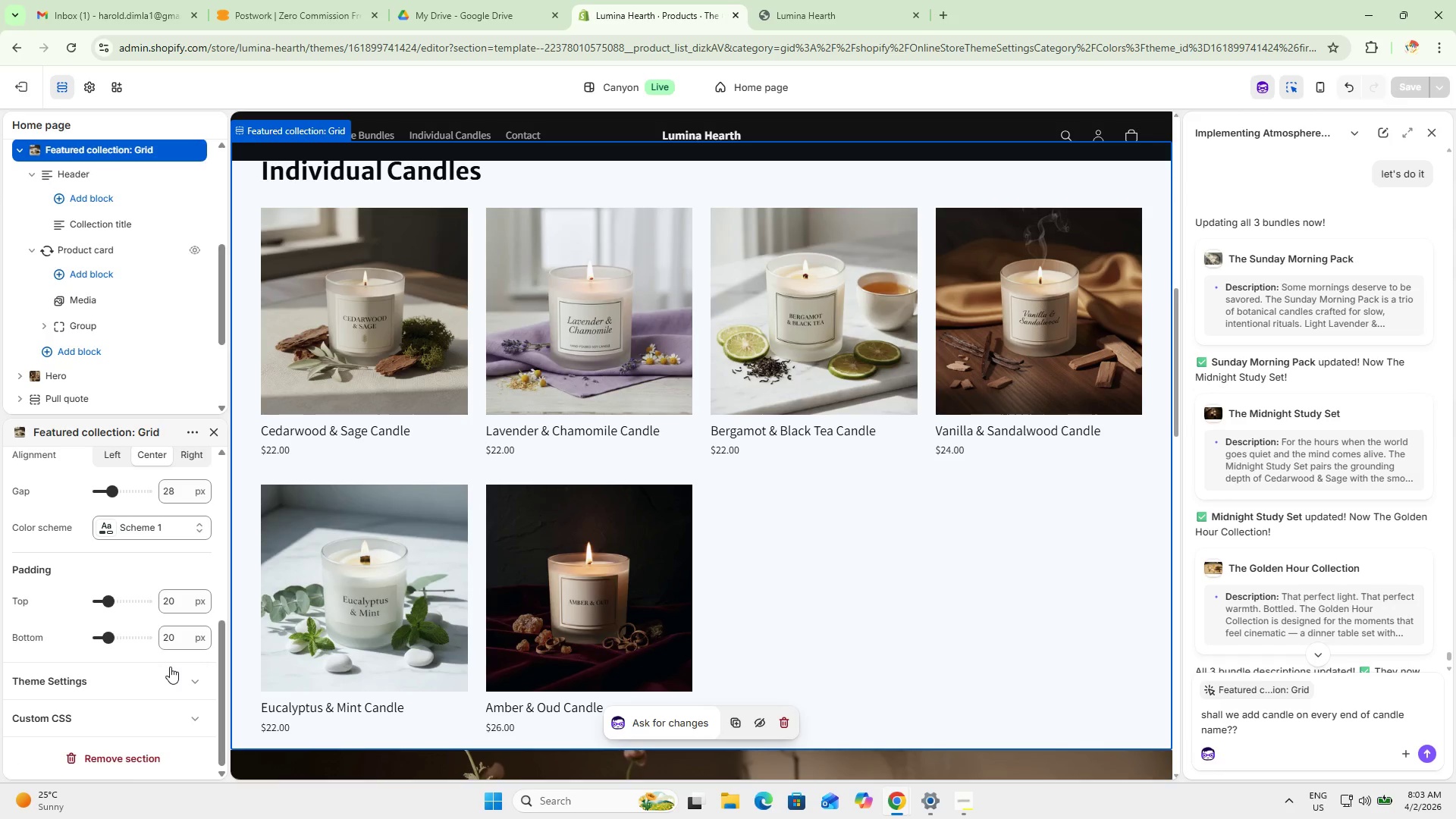 
scroll: coordinate [170, 667], scroll_direction: up, amount: 3.0
 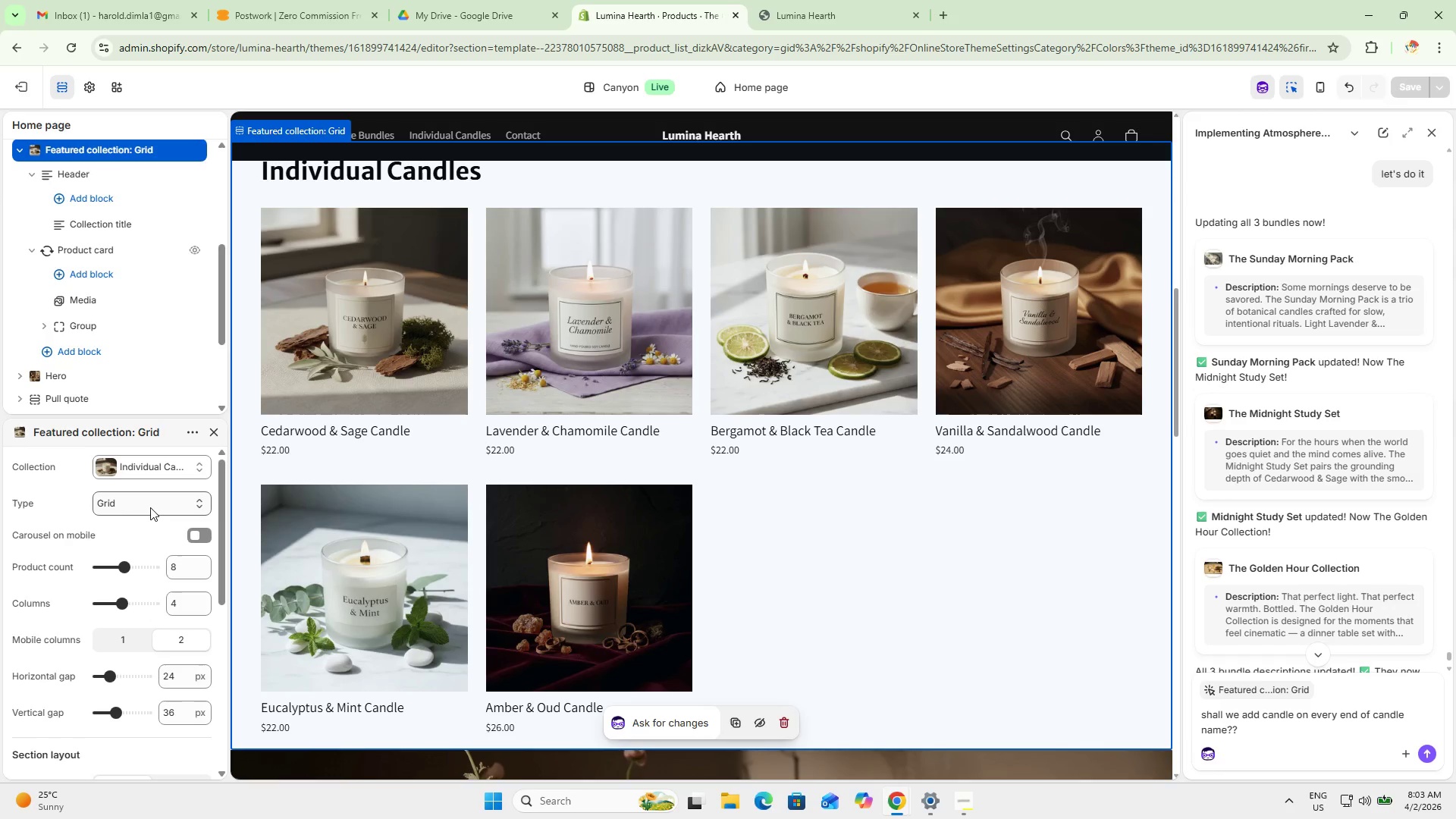 
double_click([150, 510])
 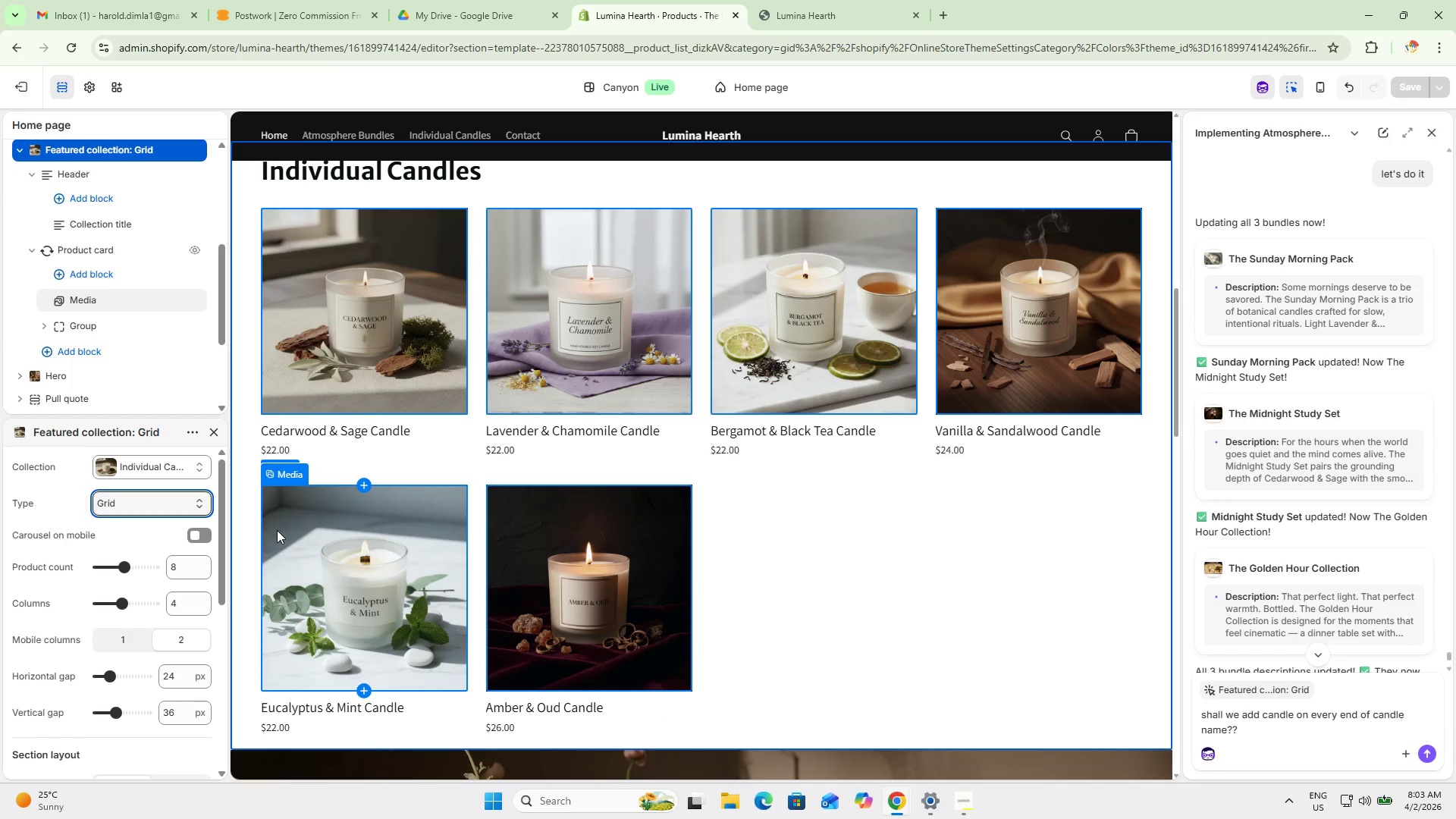 
left_click([277, 530])
 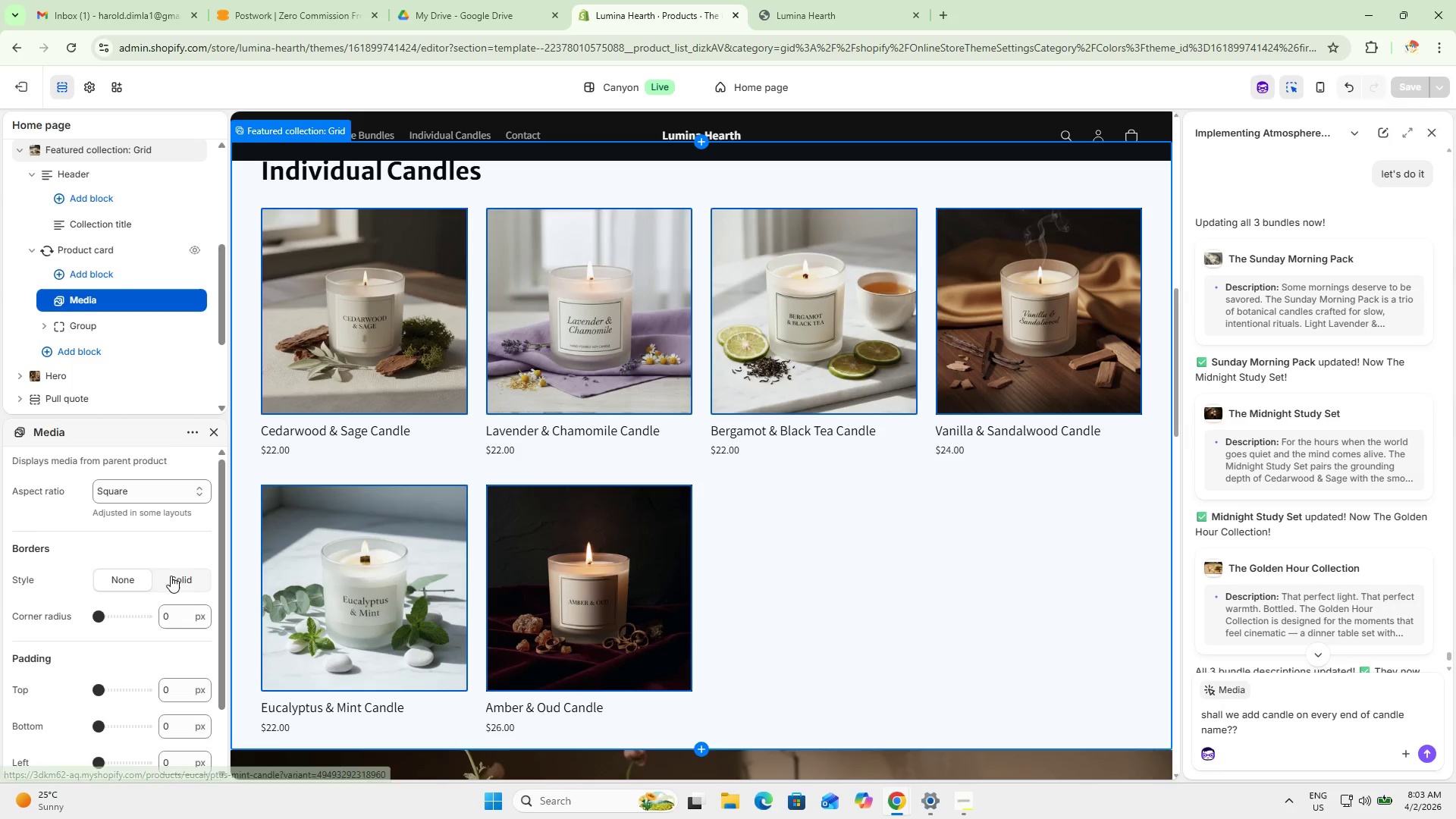 
left_click([150, 480])
 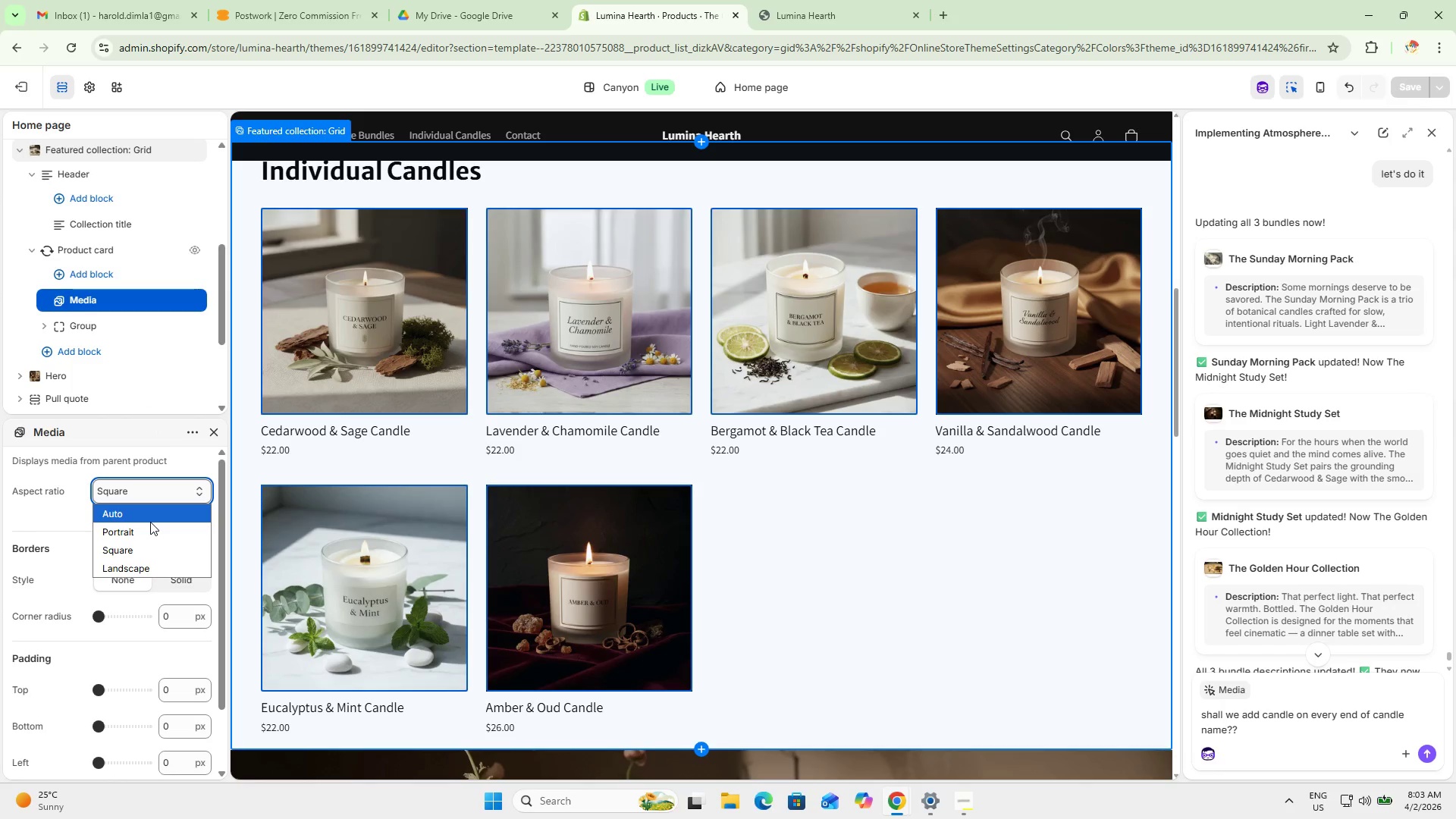 
left_click([150, 522])
 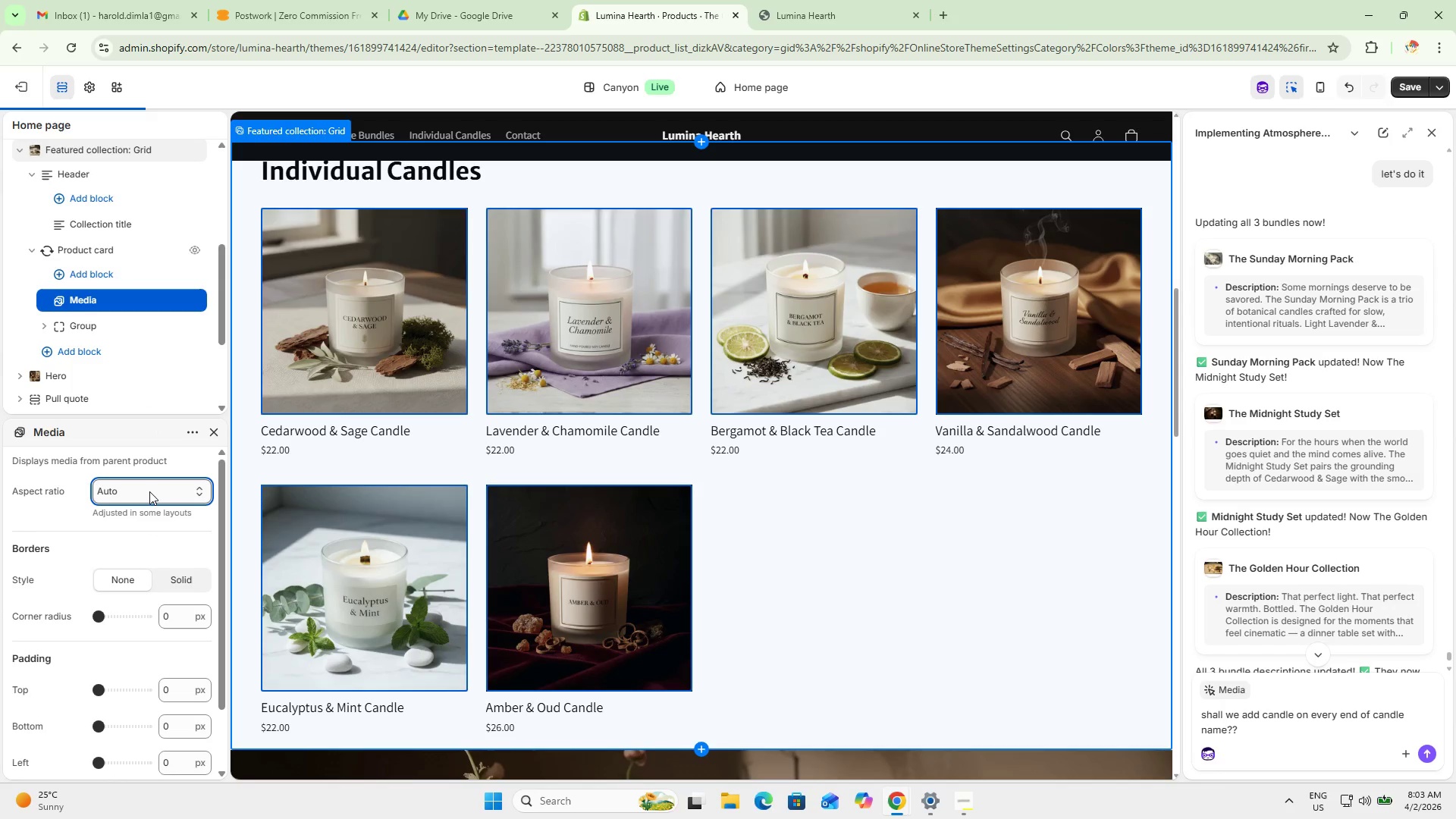 
left_click([149, 491])
 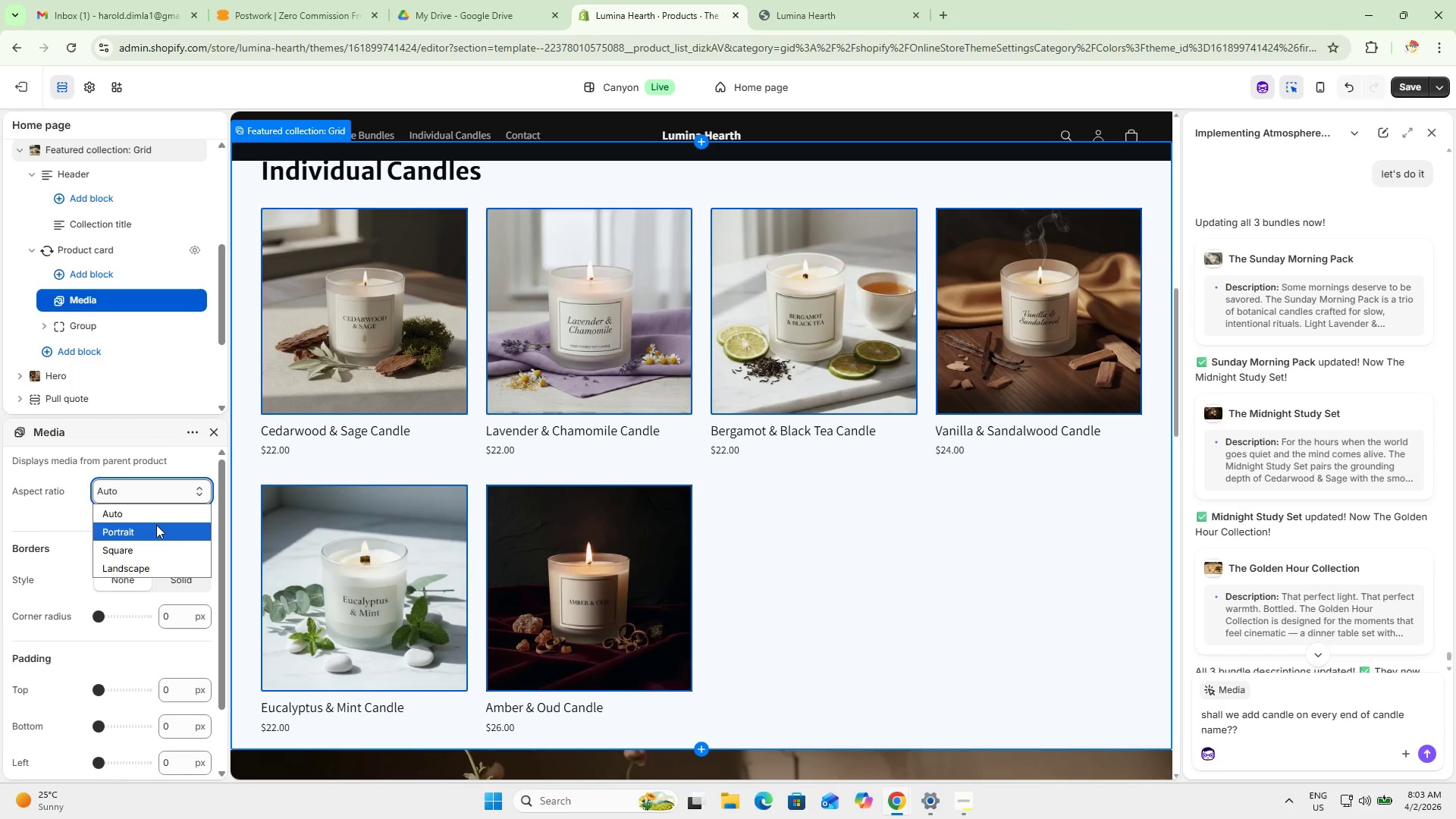 
left_click([156, 525])
 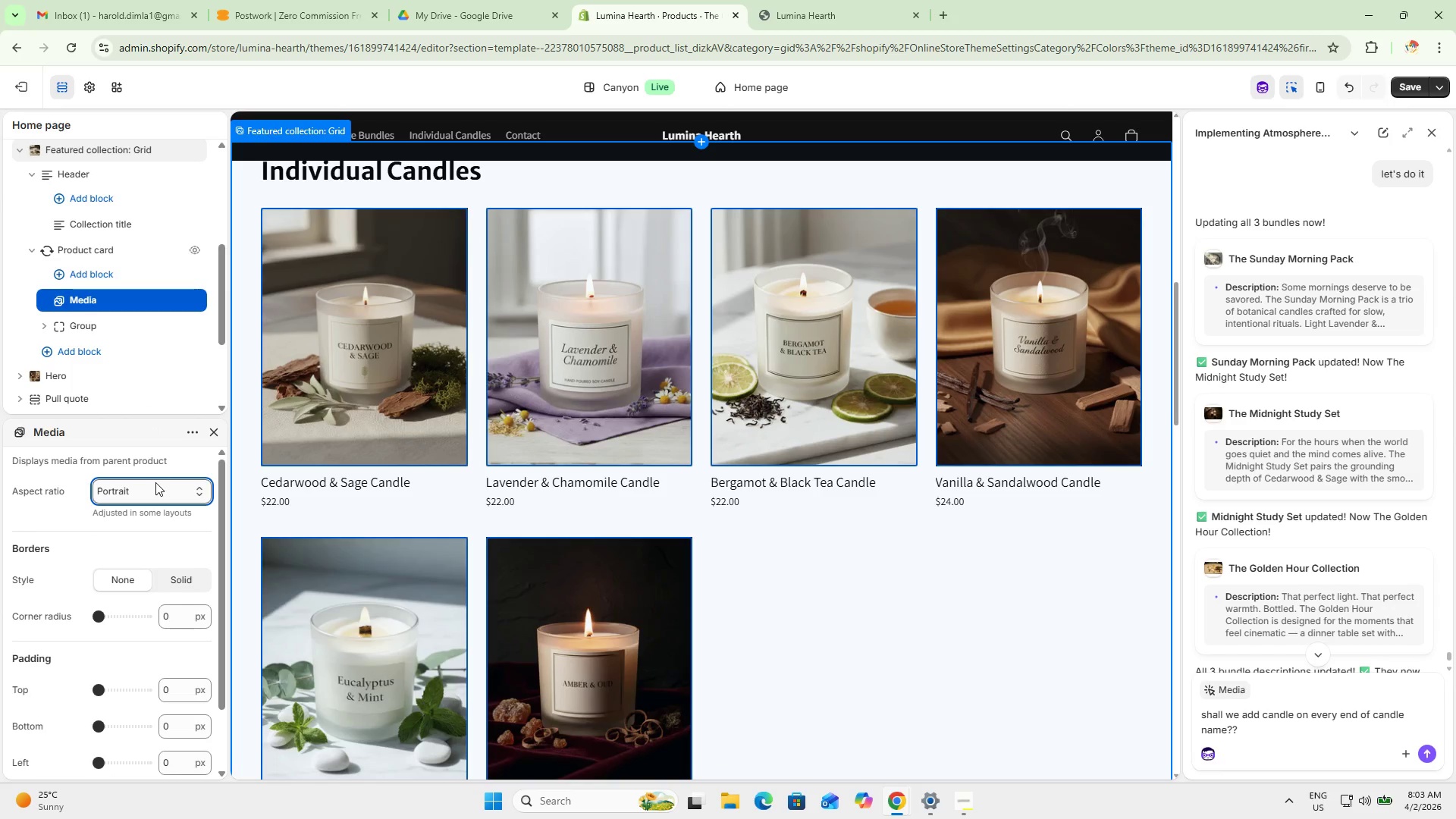 
scroll: coordinate [470, 593], scroll_direction: up, amount: 6.0
 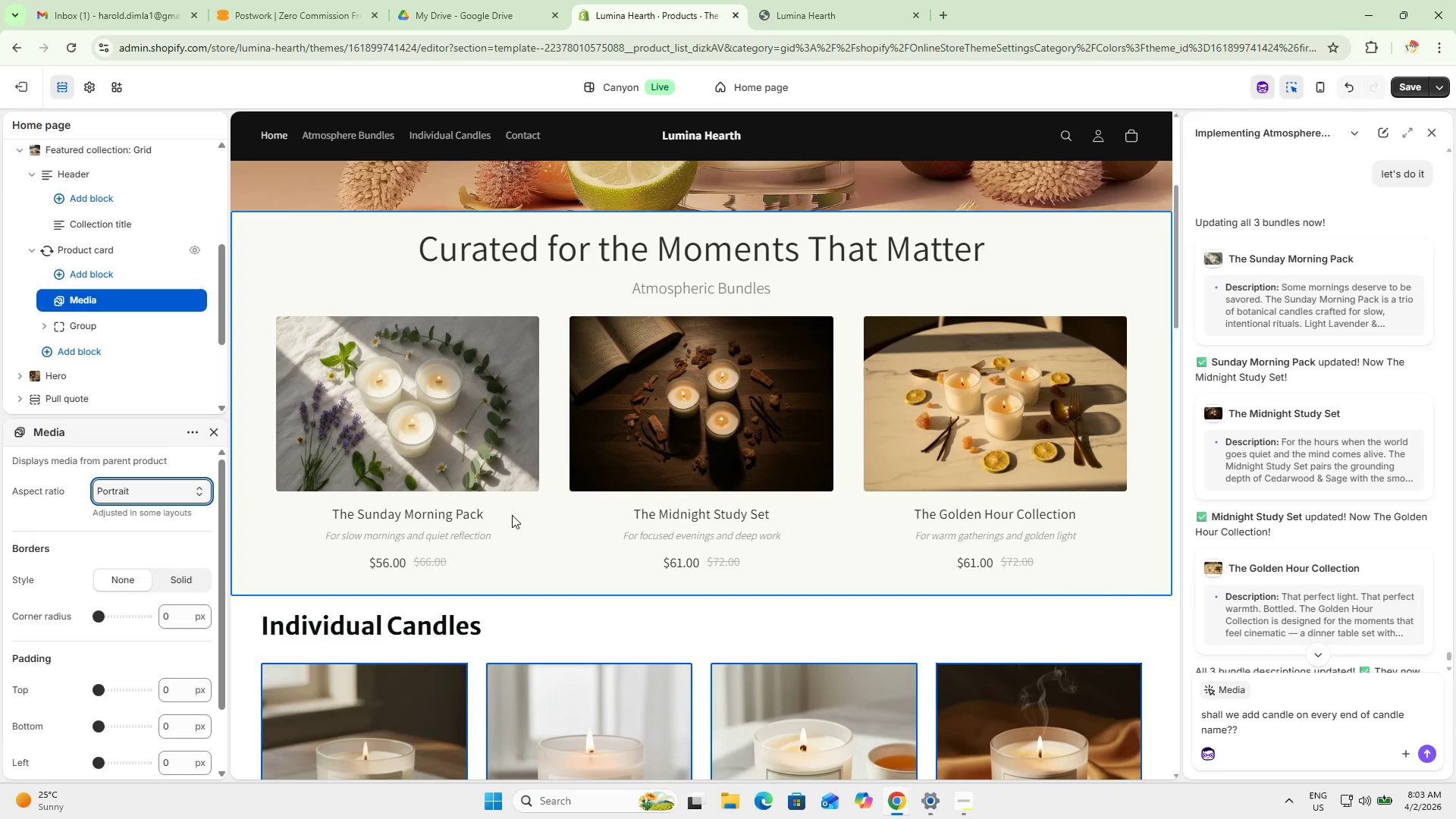 
scroll: coordinate [362, 531], scroll_direction: down, amount: 10.0
 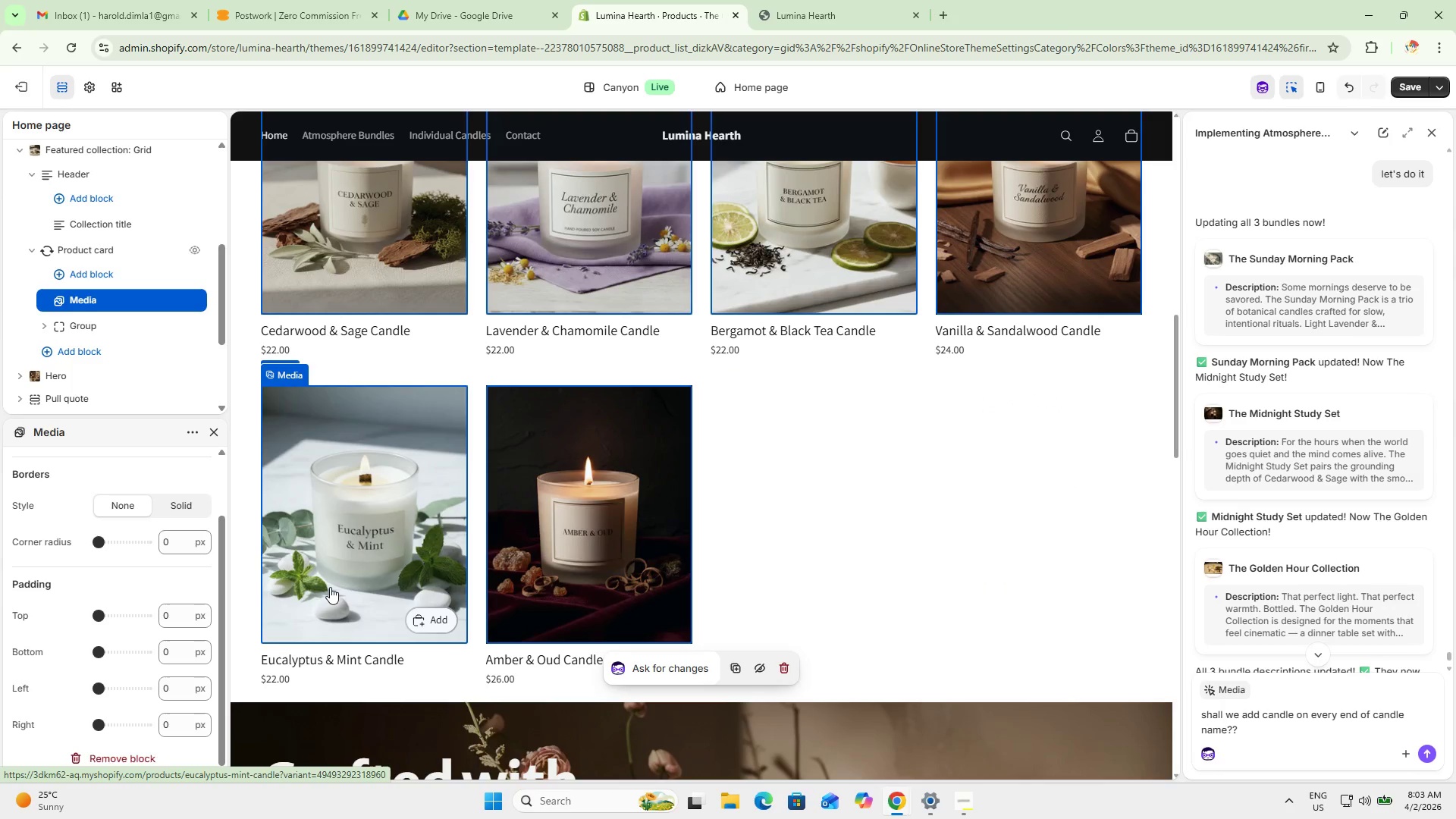 
scroll: coordinate [162, 551], scroll_direction: up, amount: 10.0
 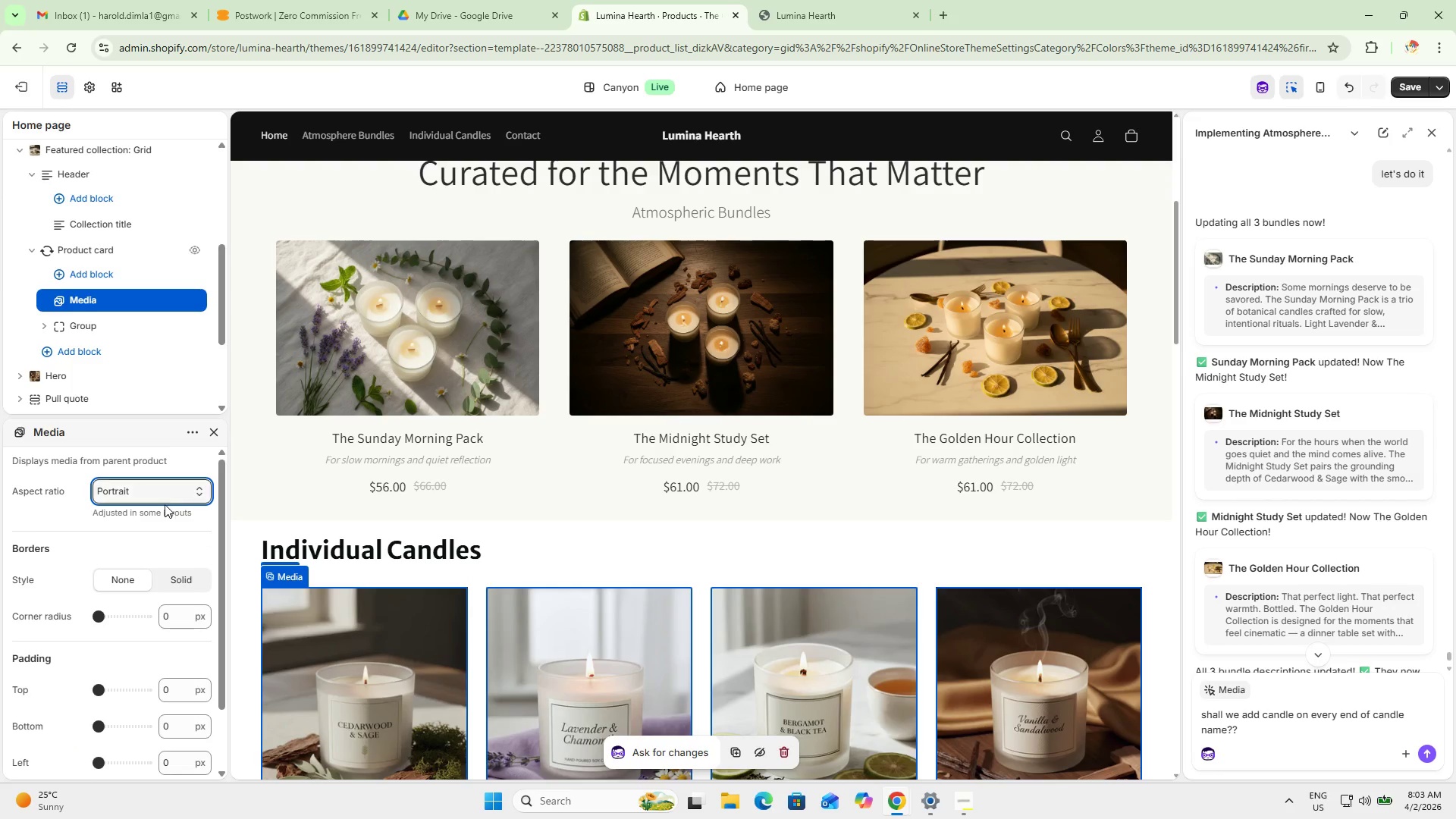 
left_click([171, 492])
 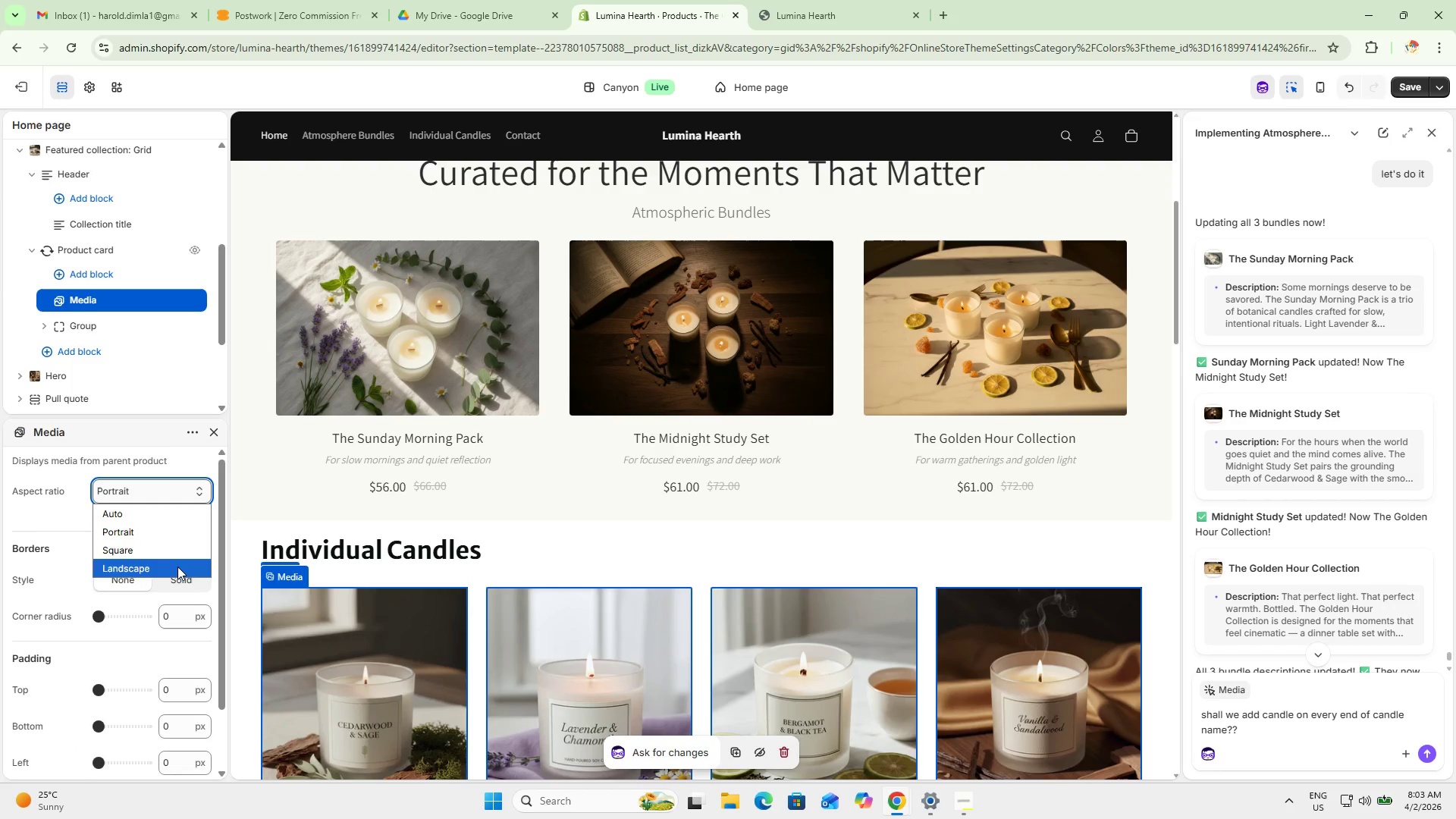 
left_click([177, 566])
 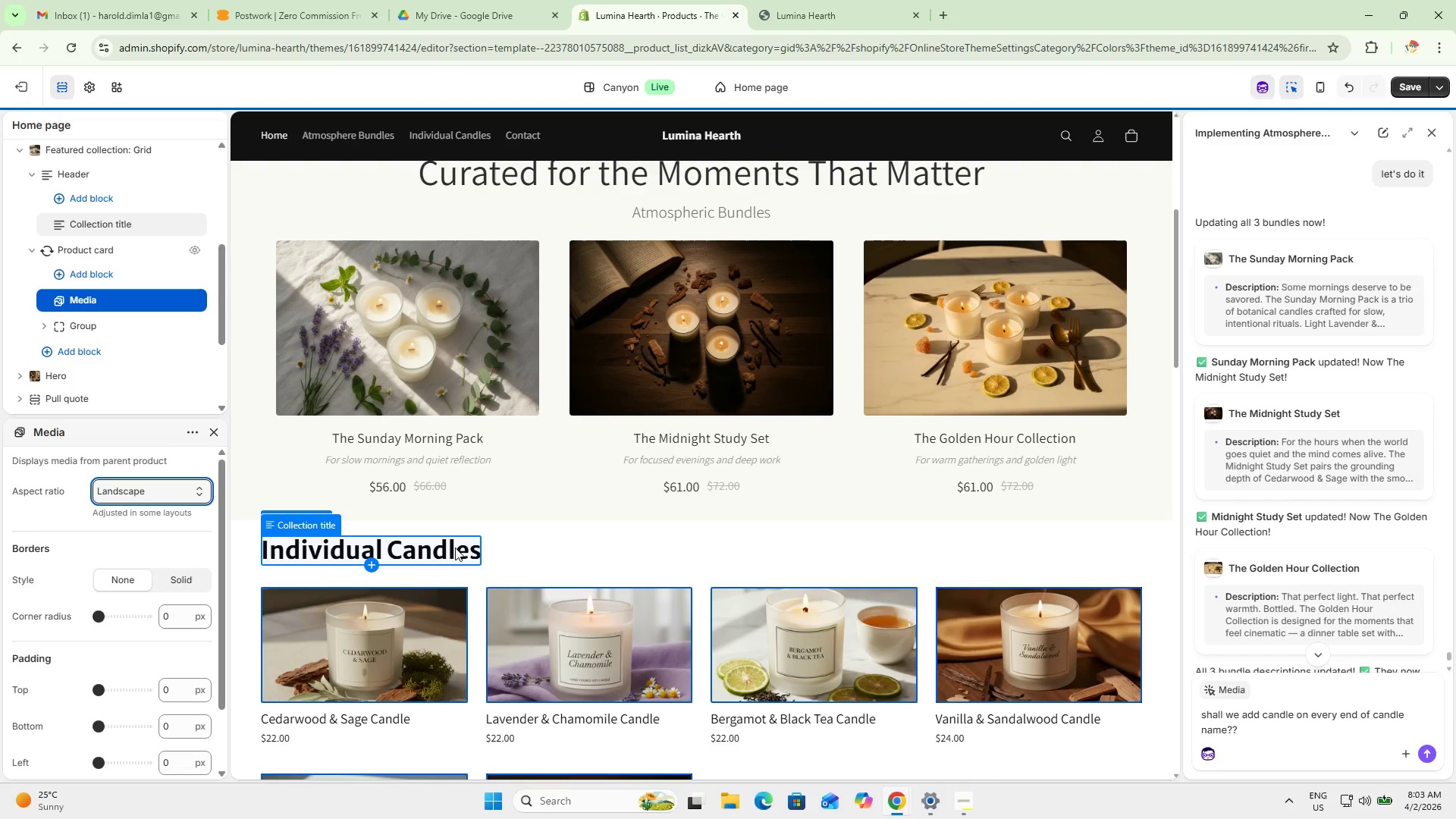 
scroll: coordinate [474, 527], scroll_direction: down, amount: 2.0
 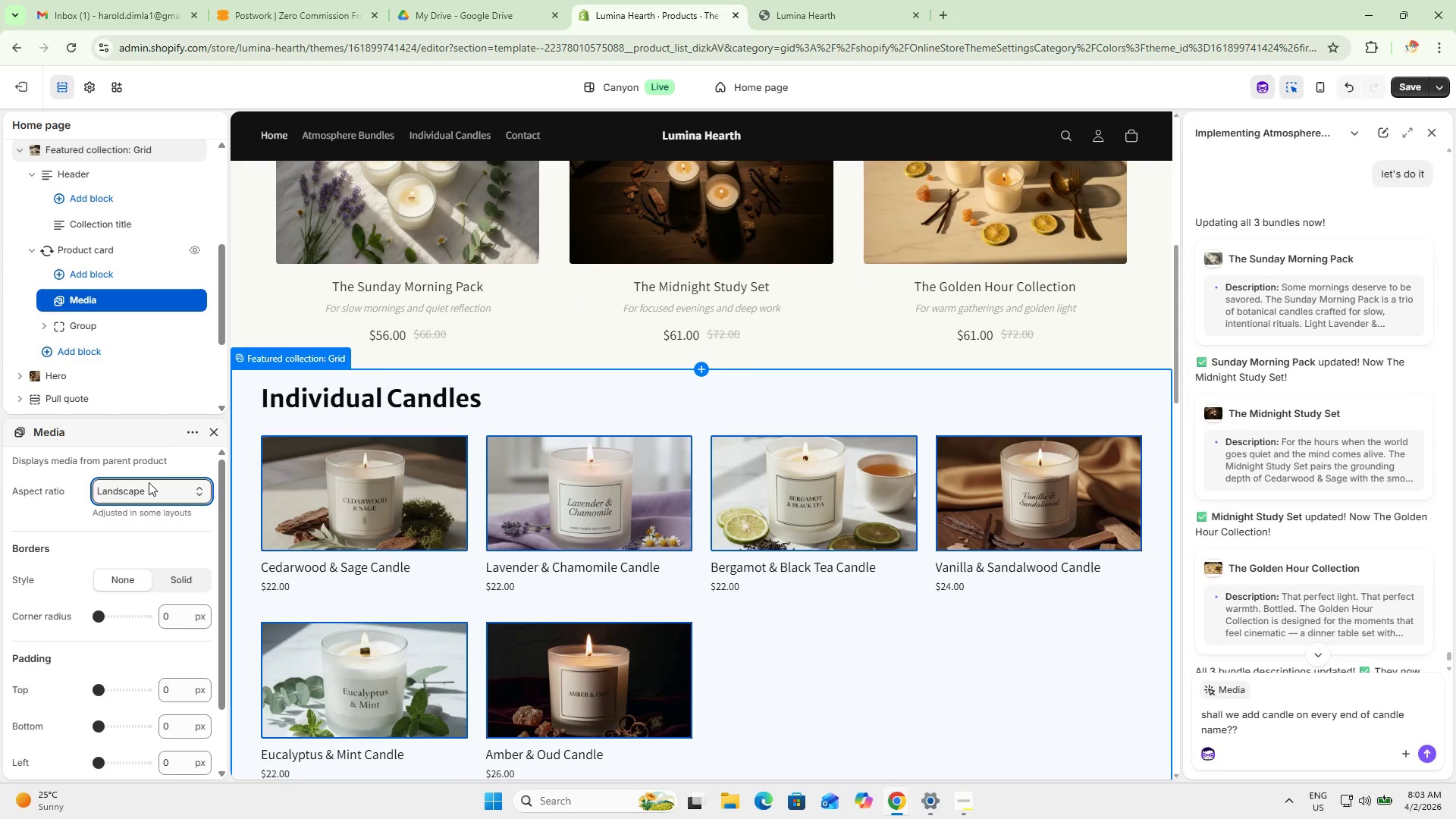 
left_click([146, 491])
 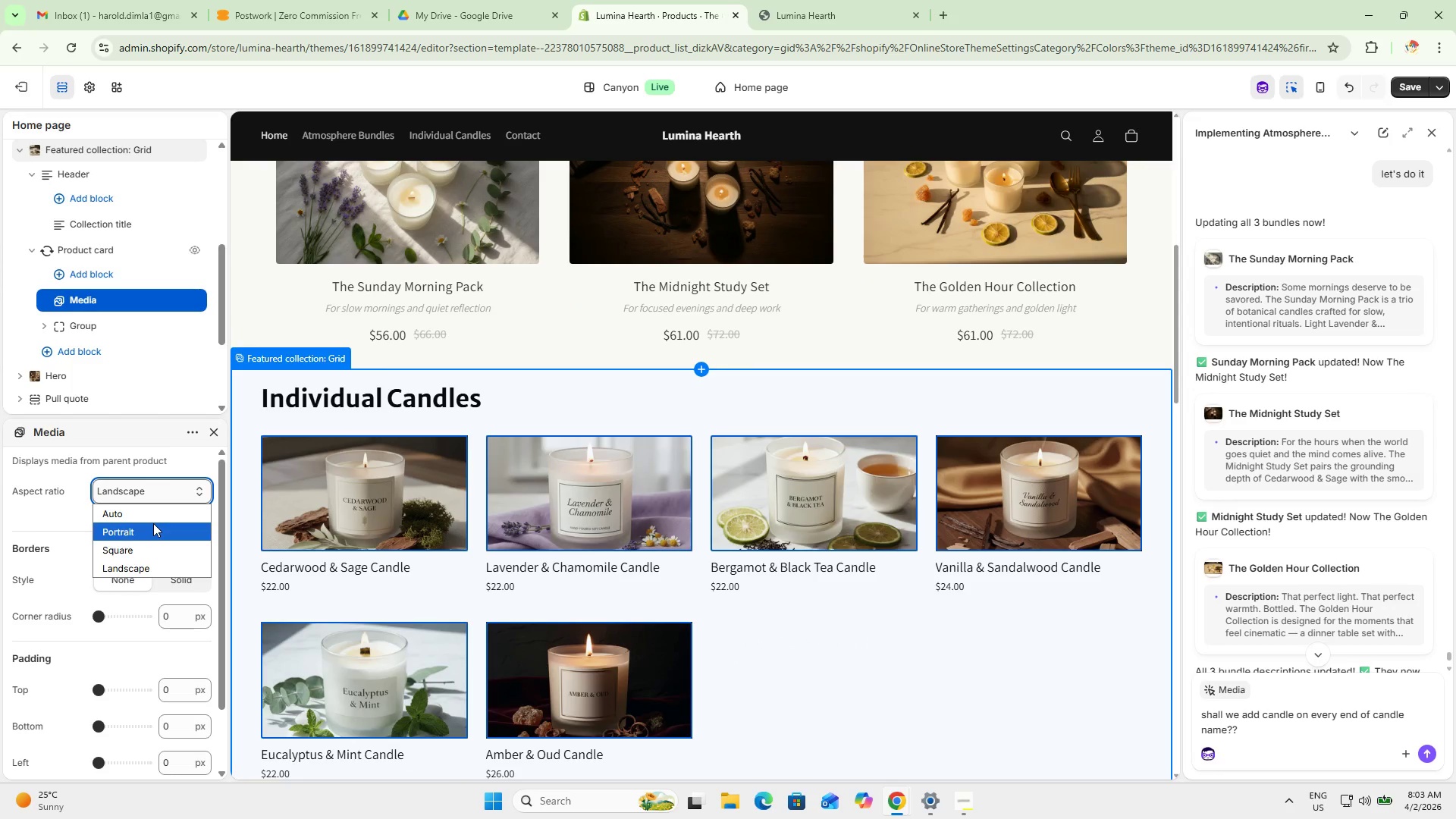 
left_click([153, 523])
 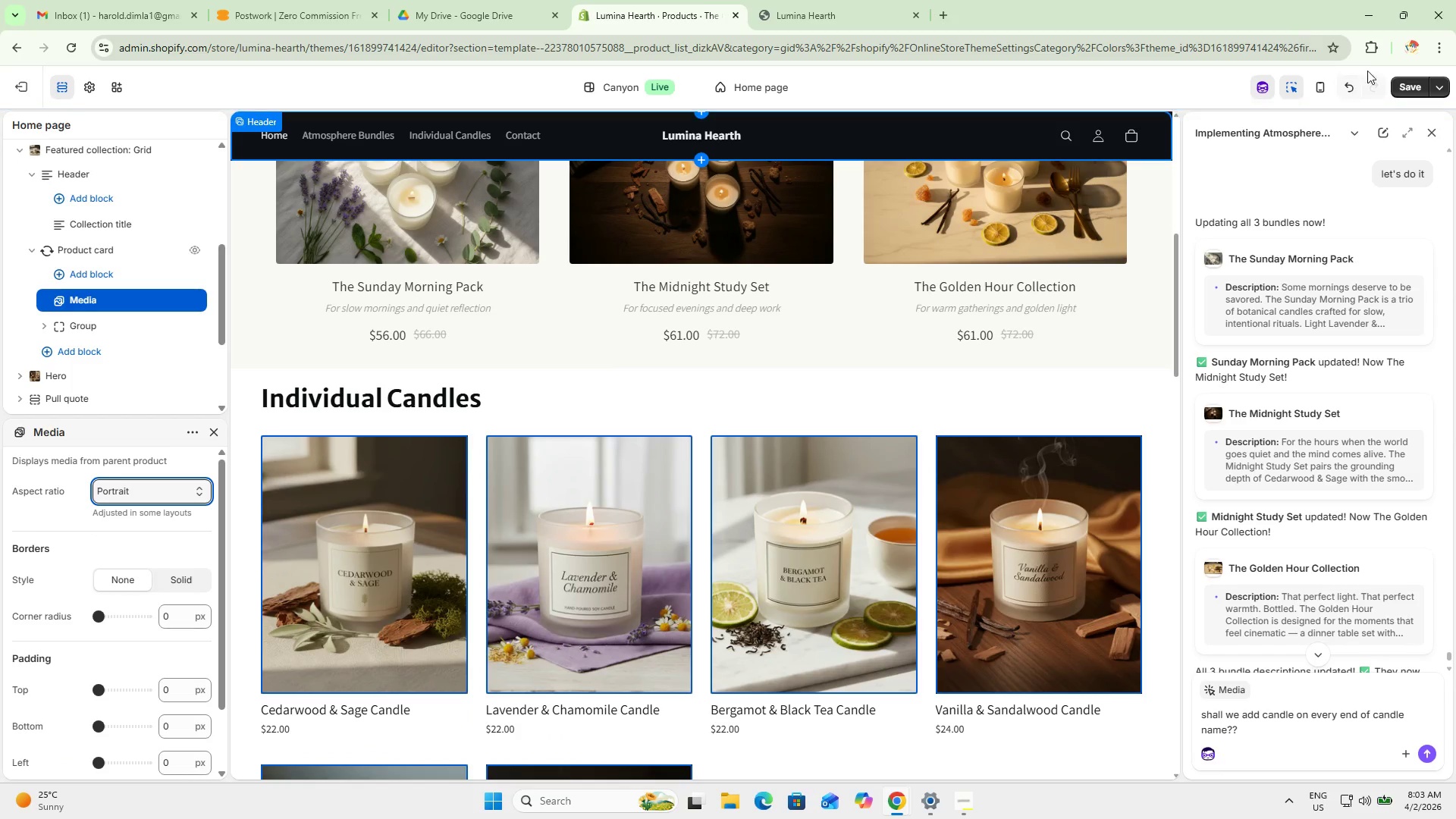 
left_click([1407, 85])
 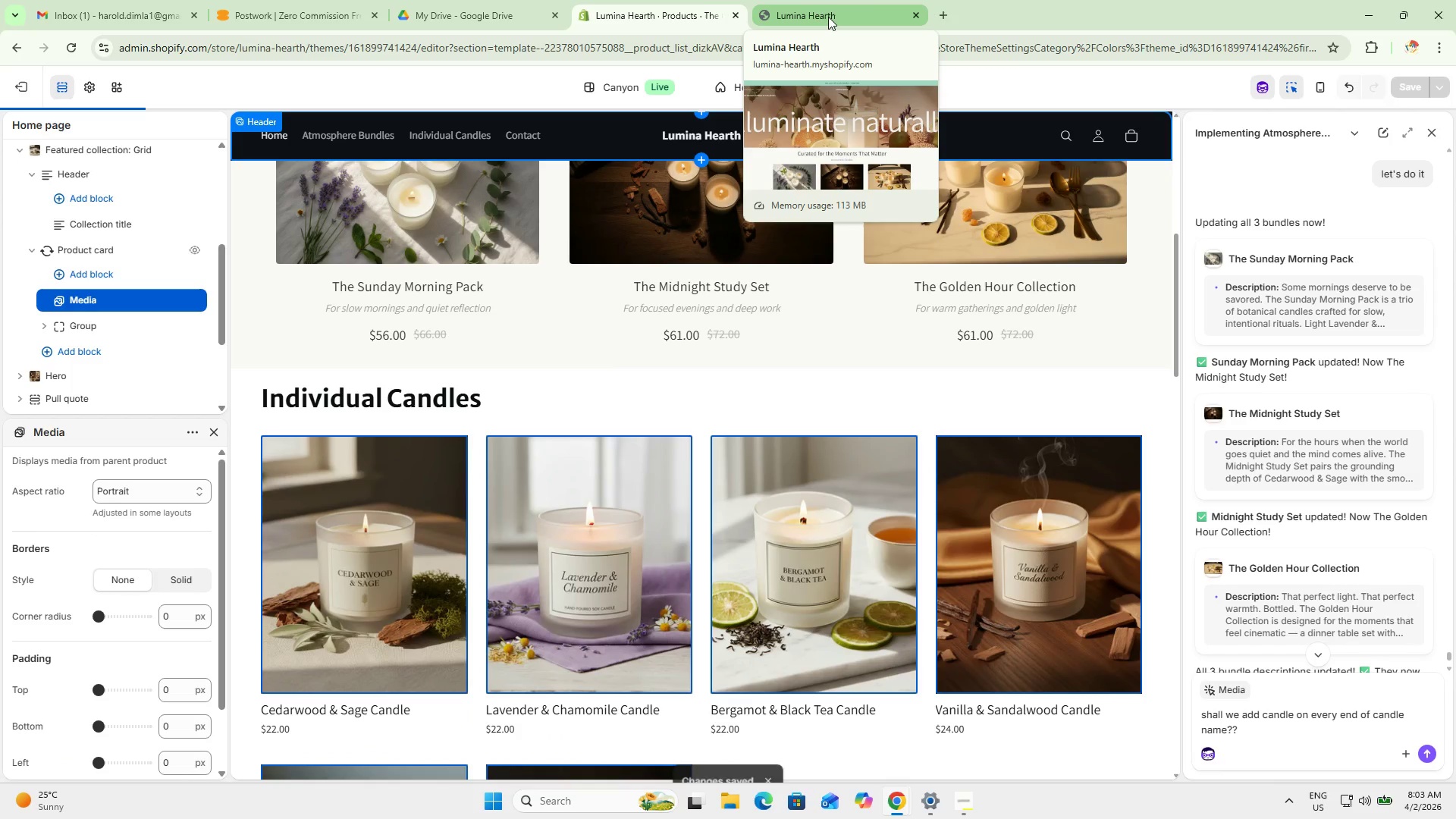 
left_click([814, 5])
 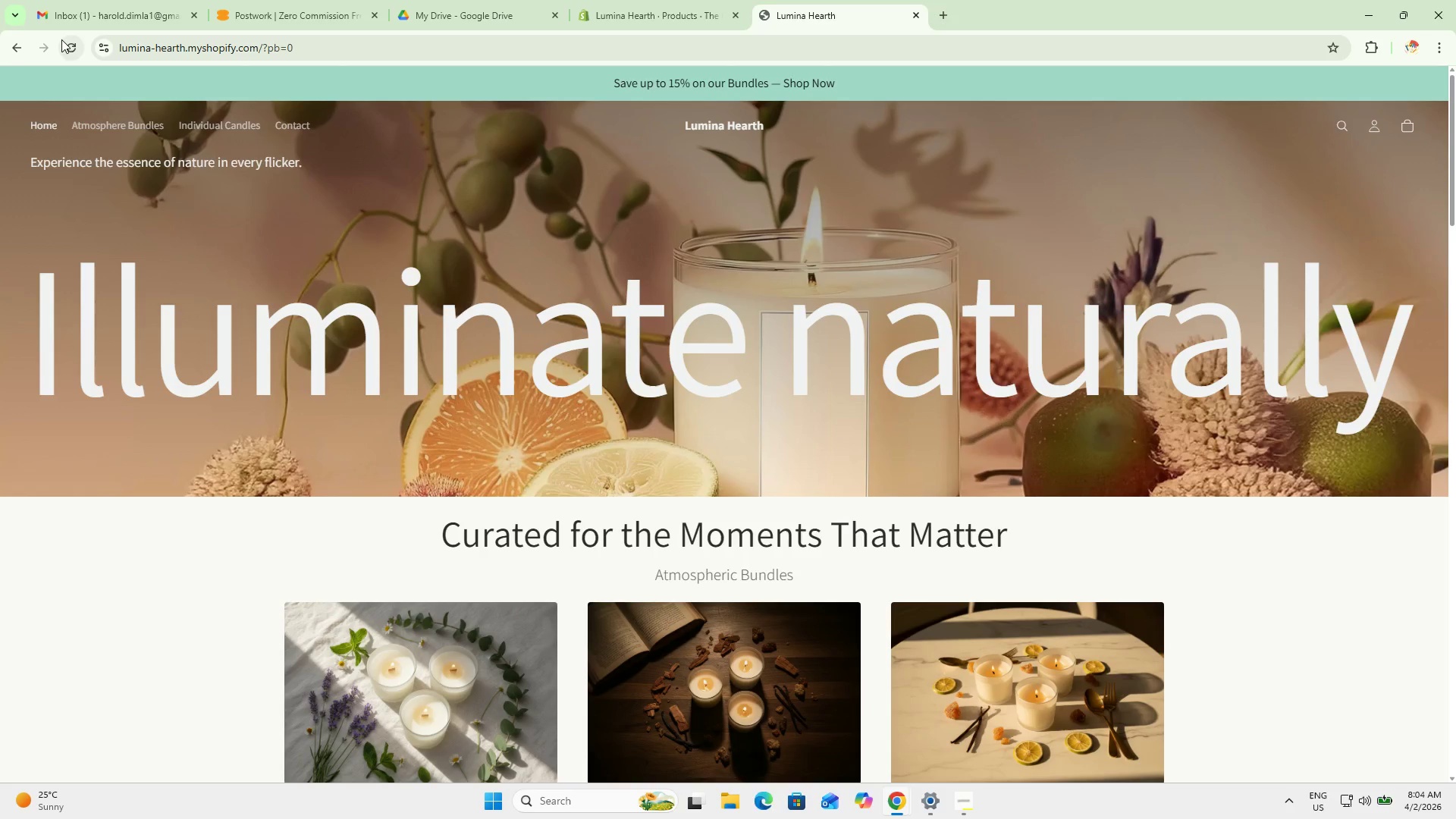 
left_click([73, 46])
 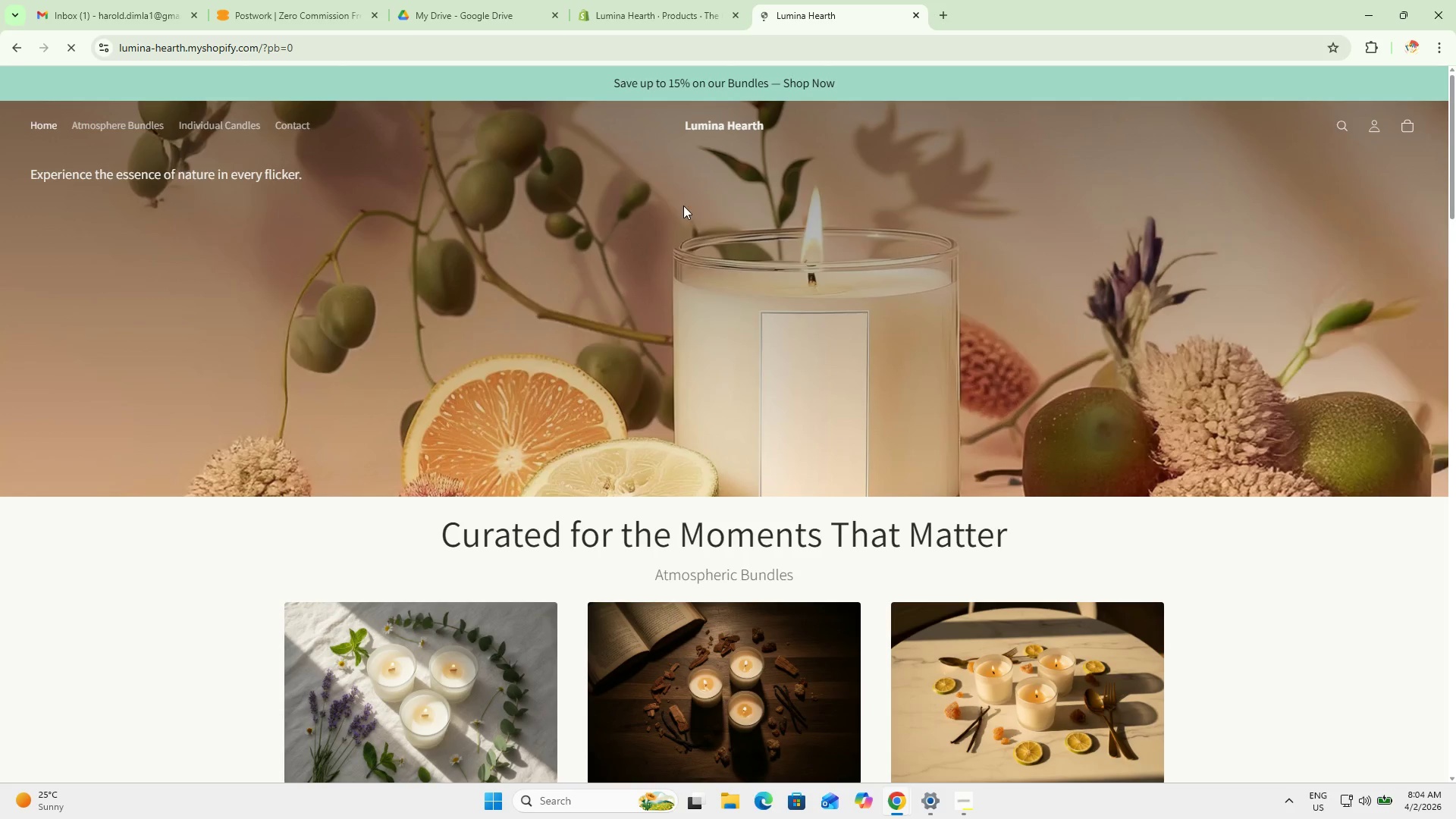 
scroll: coordinate [728, 208], scroll_direction: down, amount: 10.0
 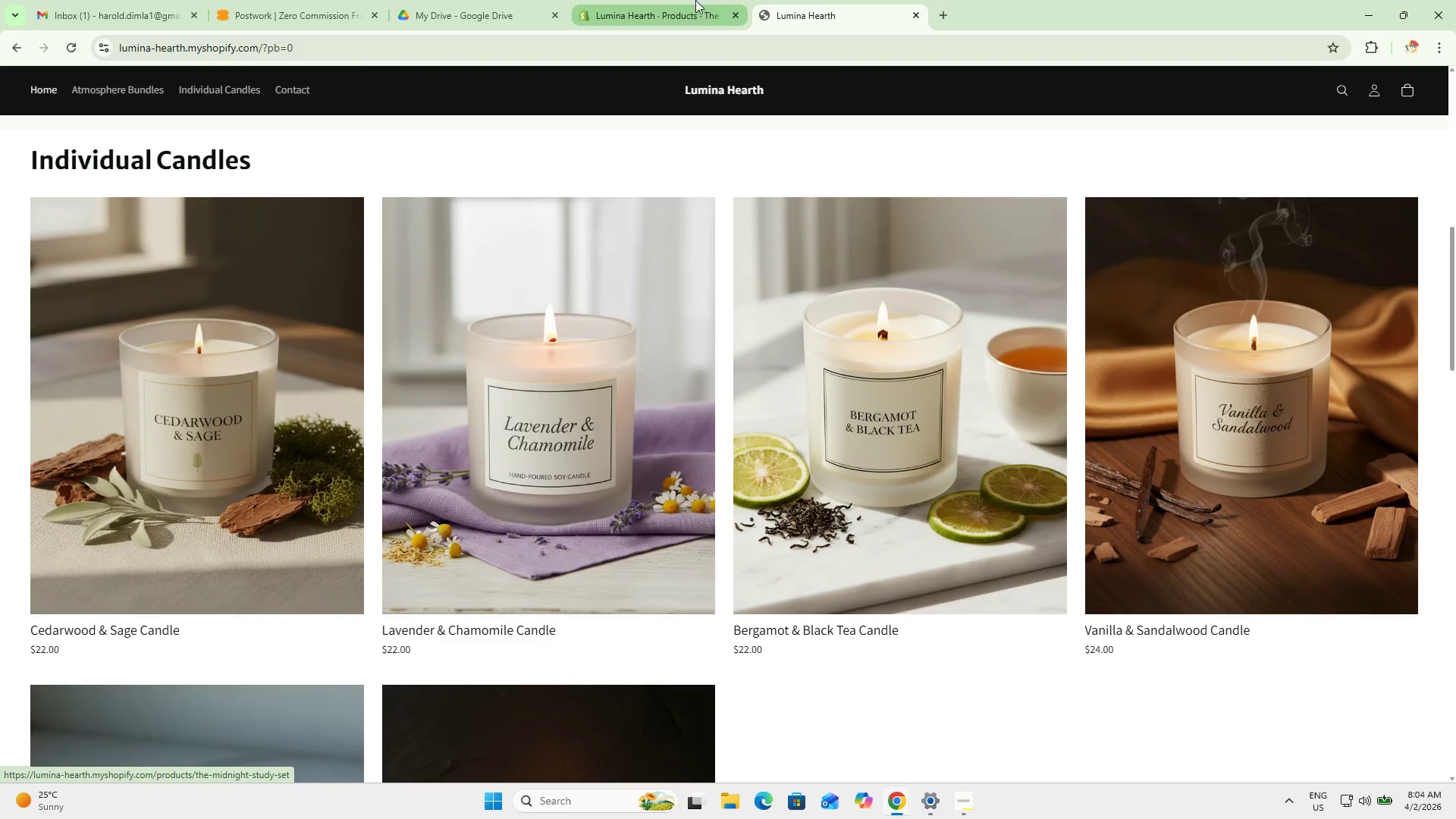 
left_click([689, 0])
 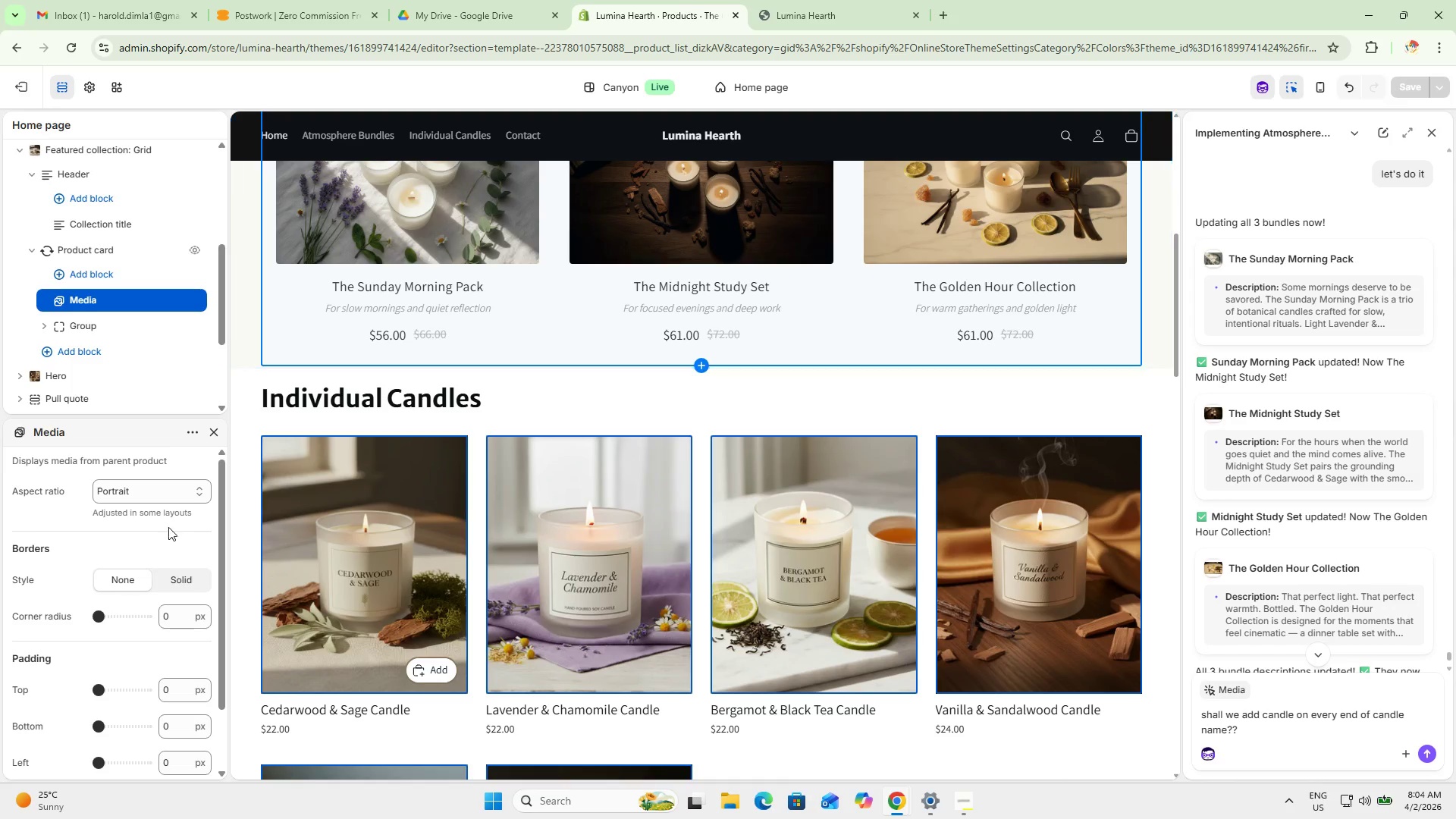 
left_click([161, 492])
 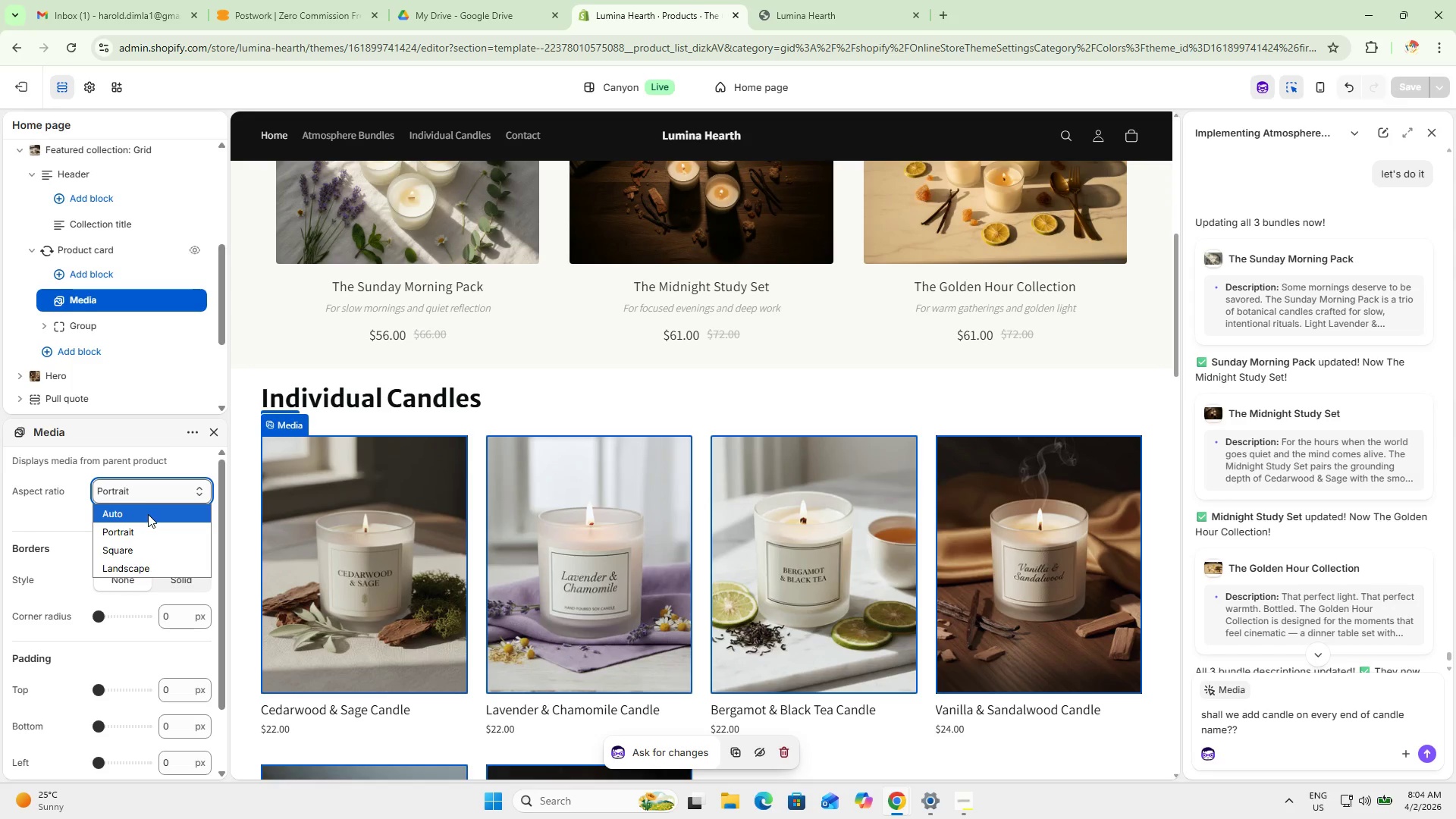 
left_click([148, 514])
 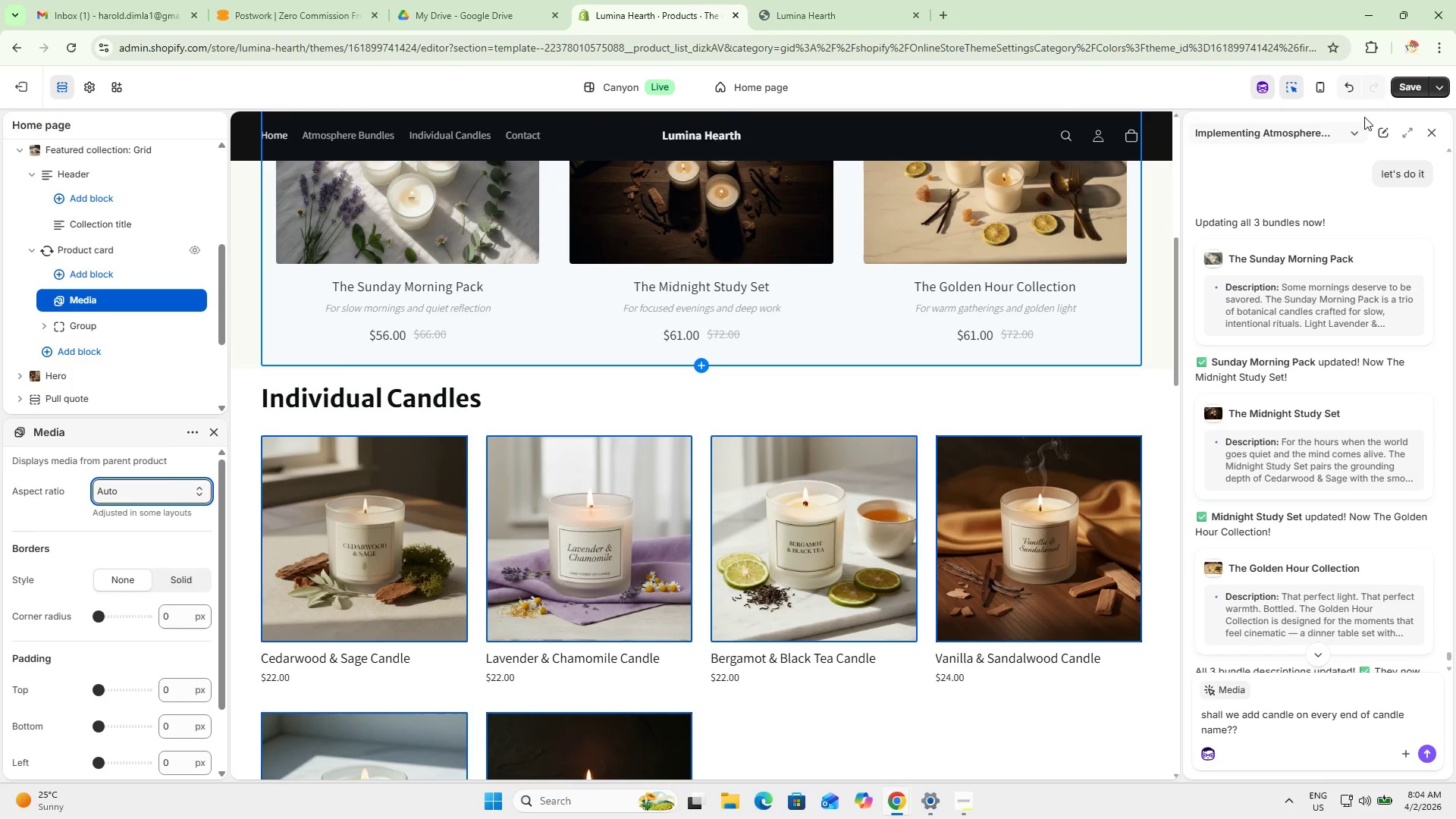 
left_click([1407, 85])
 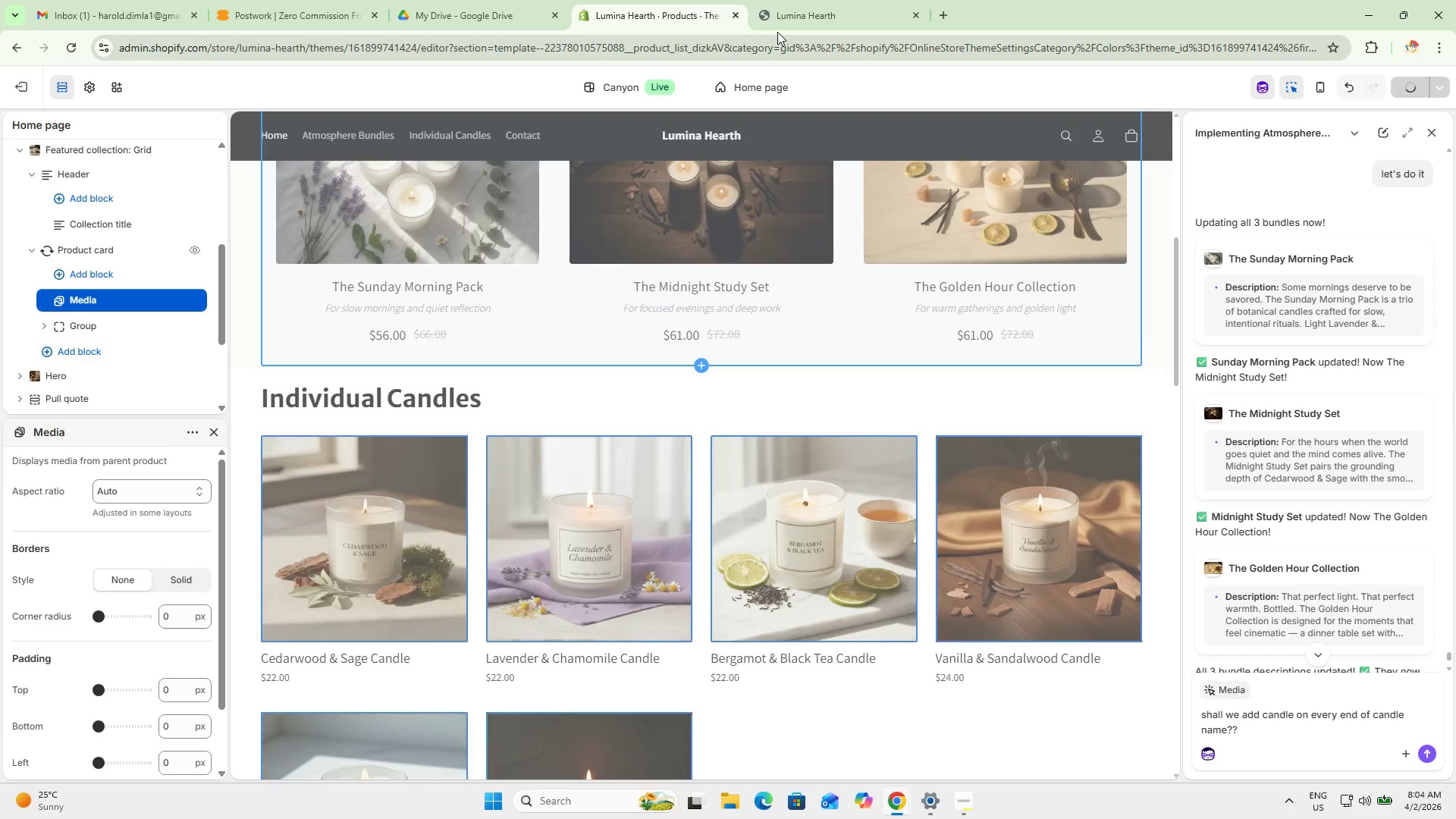 
left_click([821, 0])
 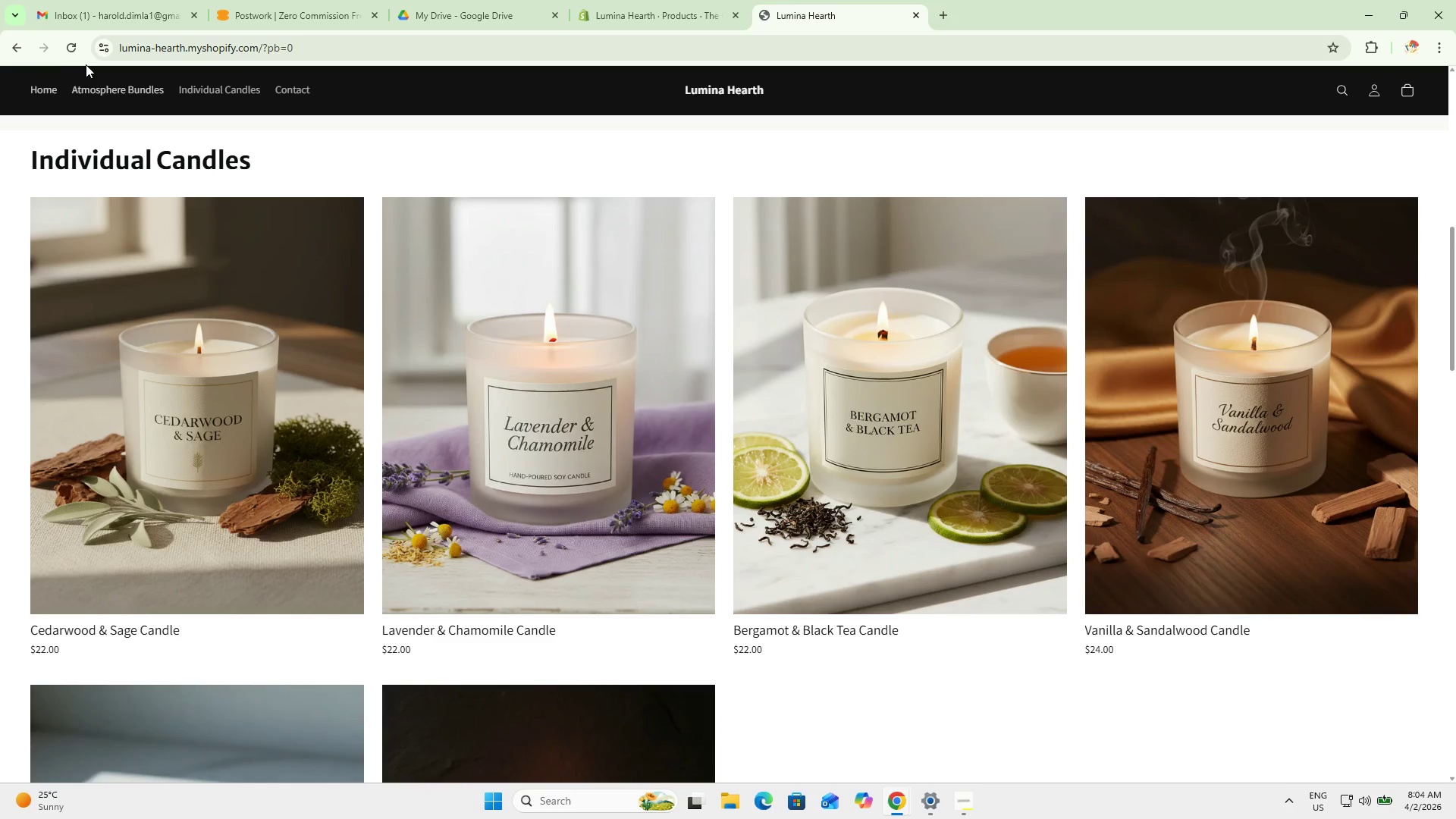 
left_click([71, 49])
 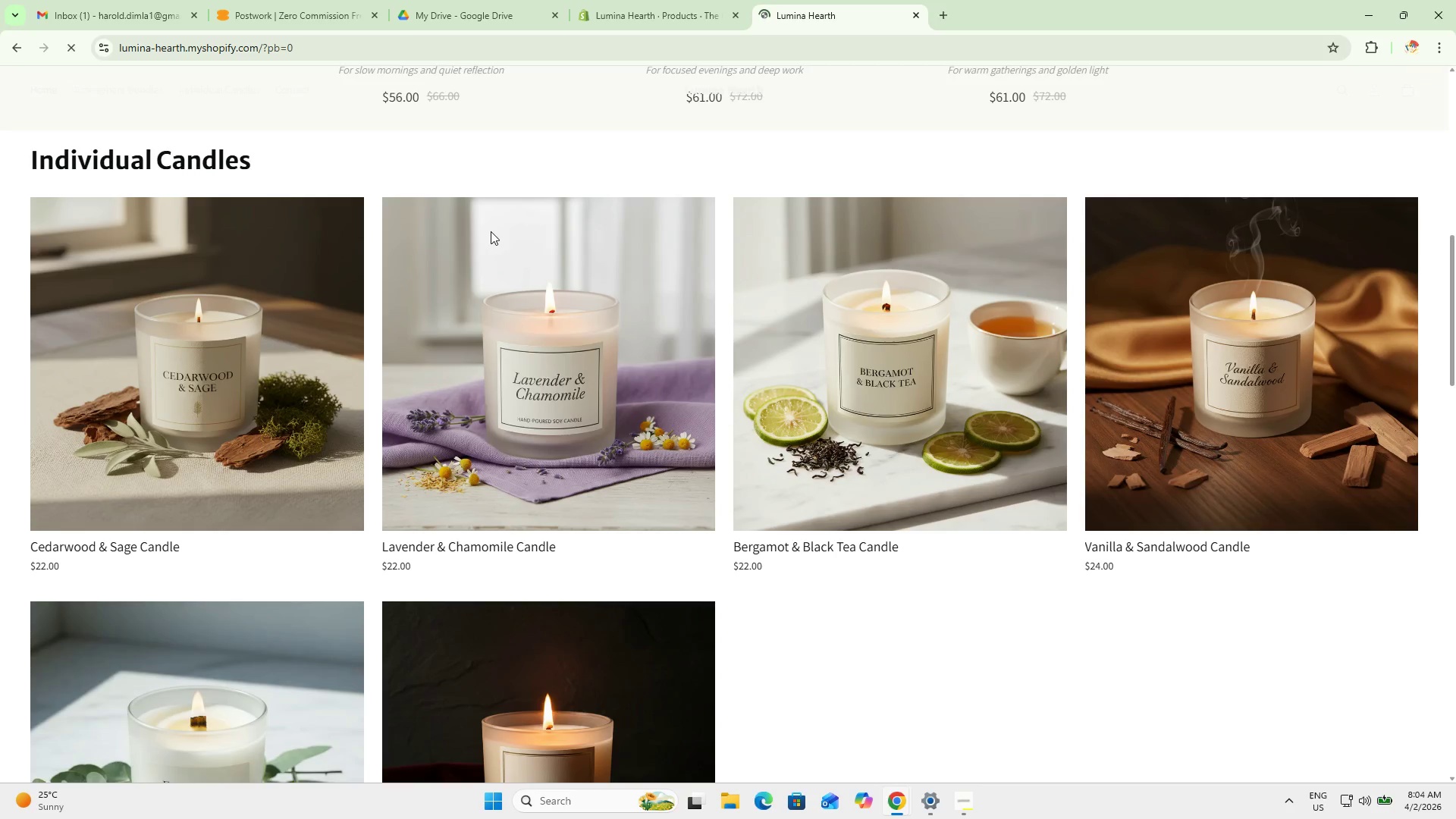 
scroll: coordinate [510, 284], scroll_direction: up, amount: 9.0
 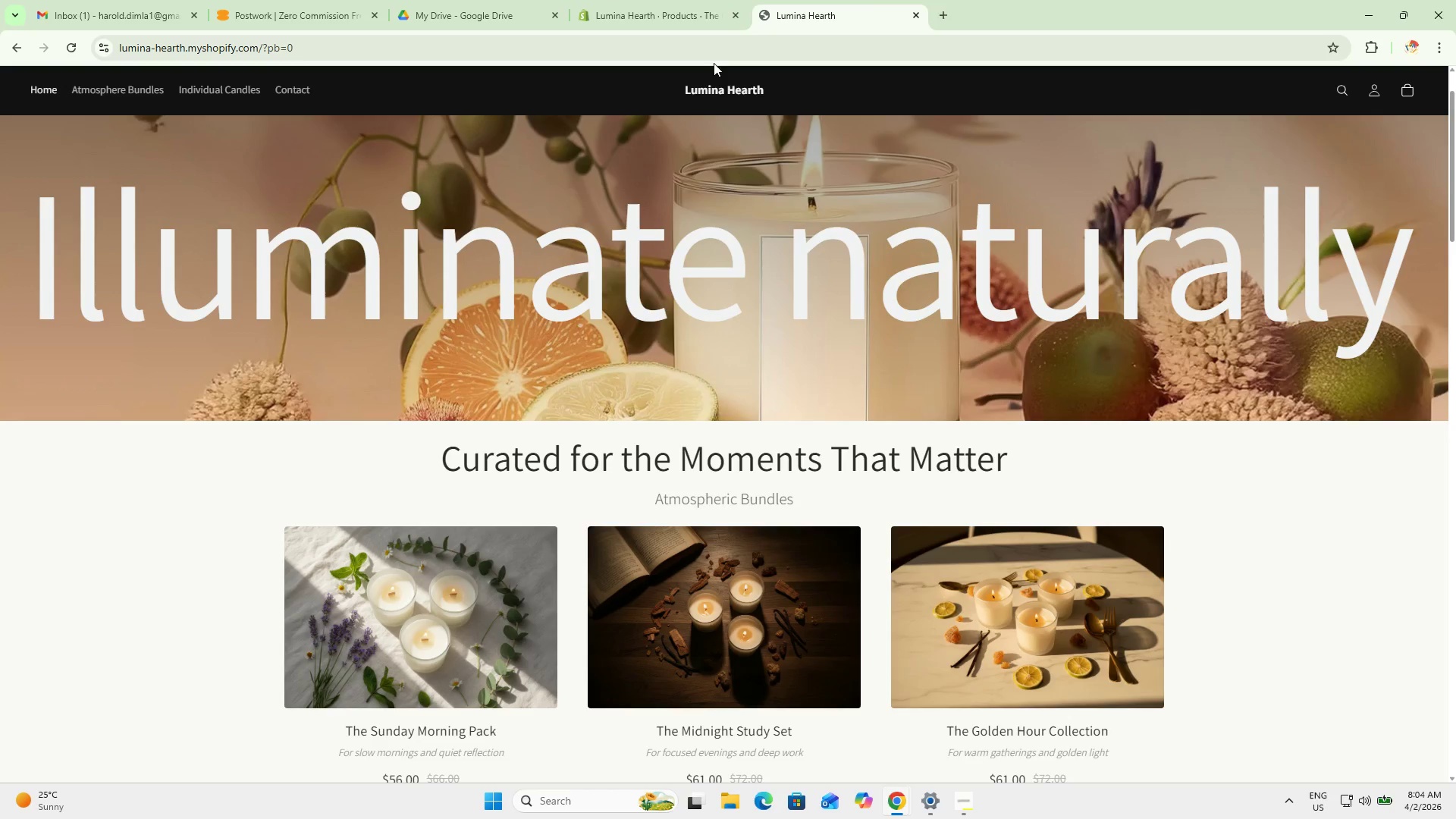 
left_click([680, 28])
 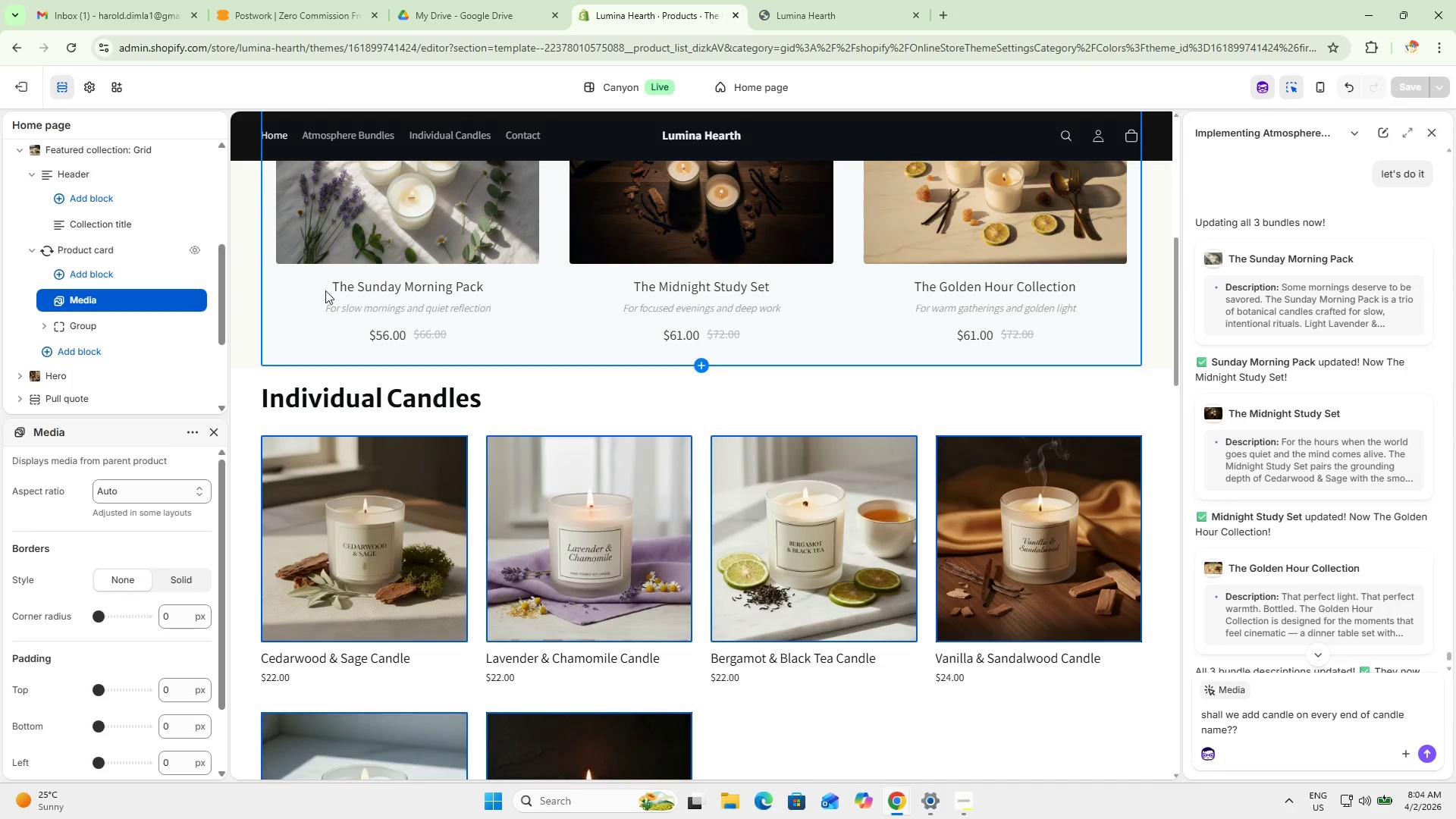 
left_click([300, 279])
 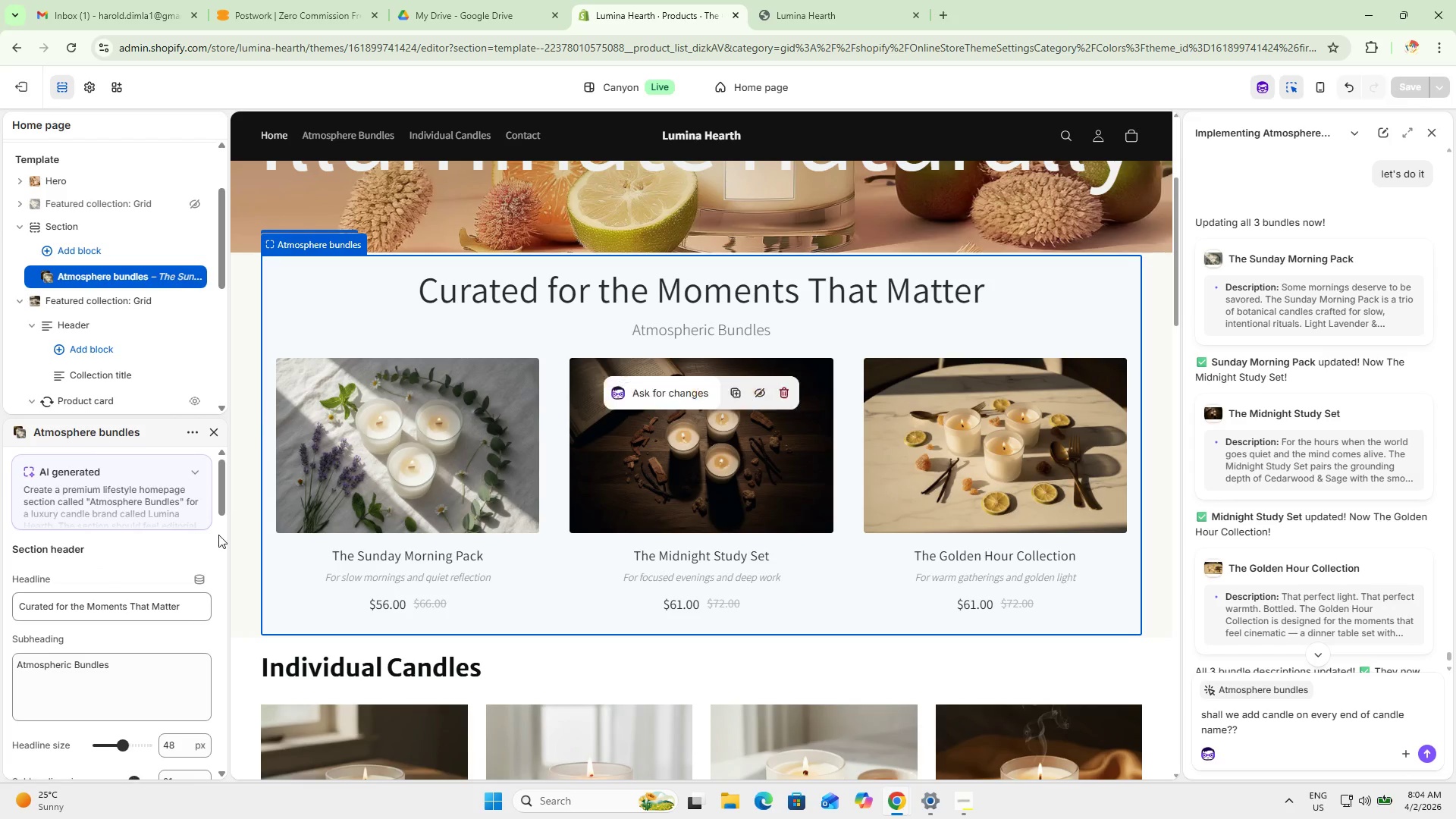 
scroll: coordinate [104, 627], scroll_direction: down, amount: 11.0
 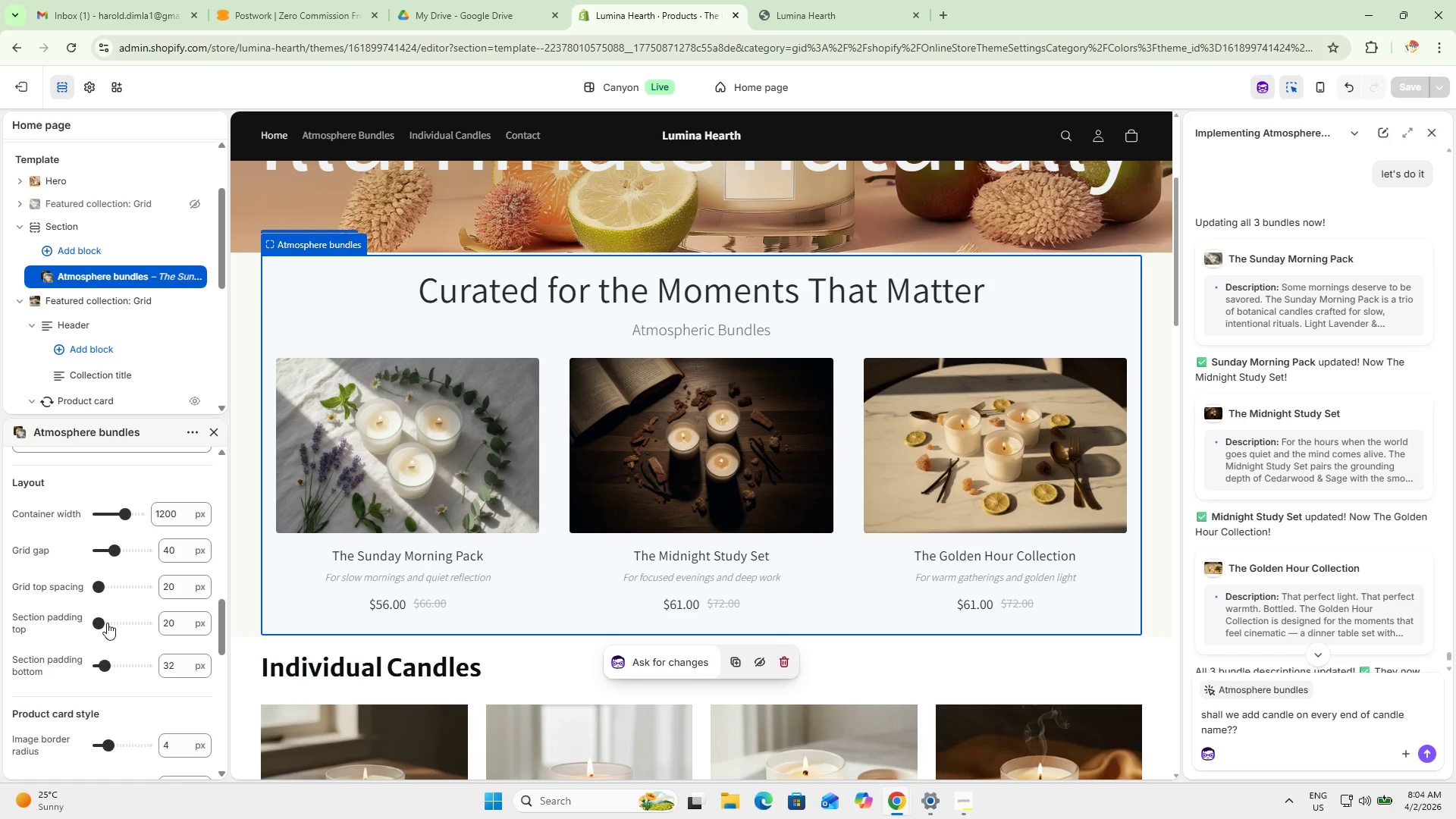 
left_click_drag(start_coordinate=[104, 620], to_coordinate=[134, 627])
 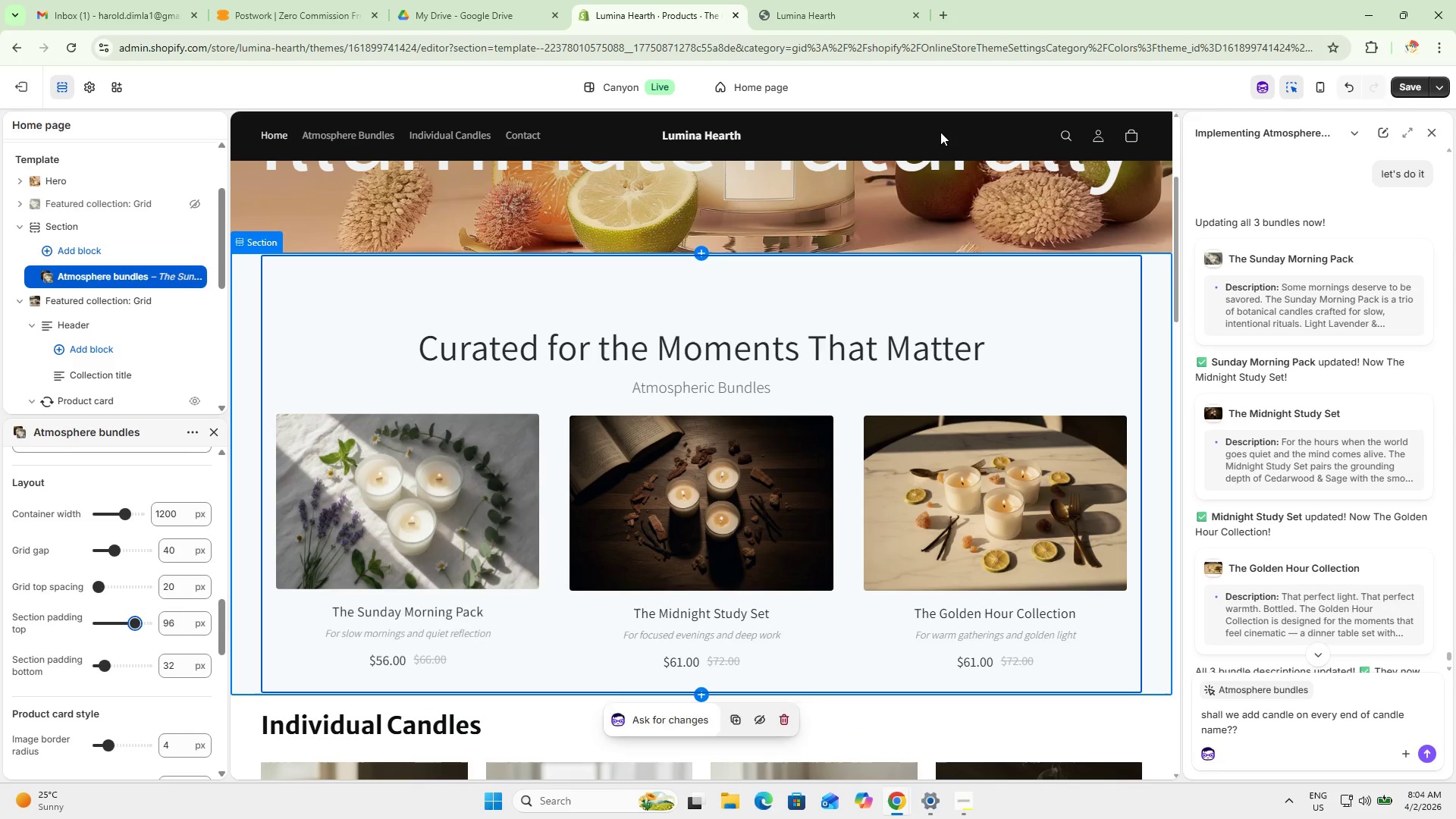 
left_click([1353, 89])
 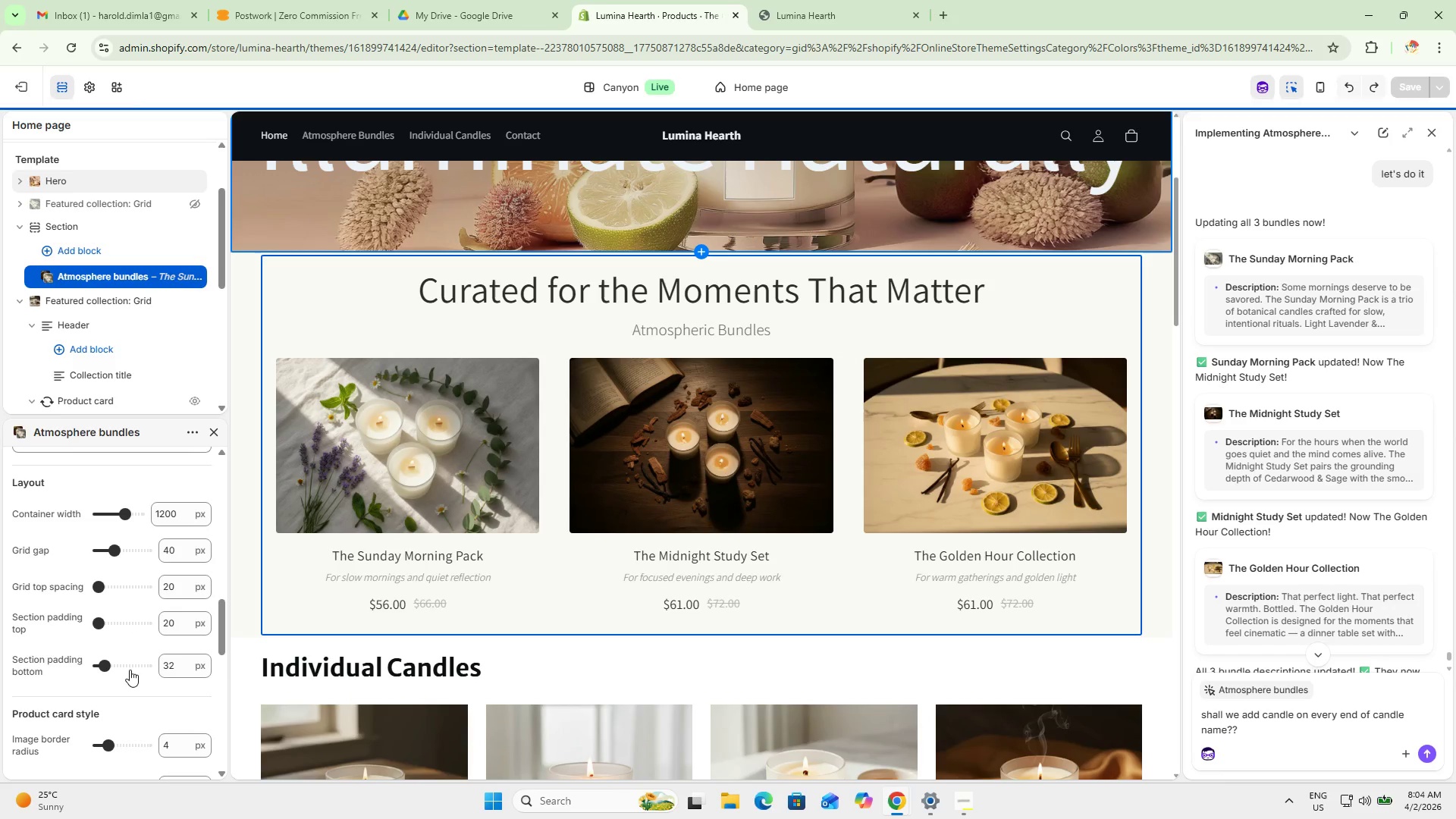 
scroll: coordinate [136, 648], scroll_direction: up, amount: 2.0
 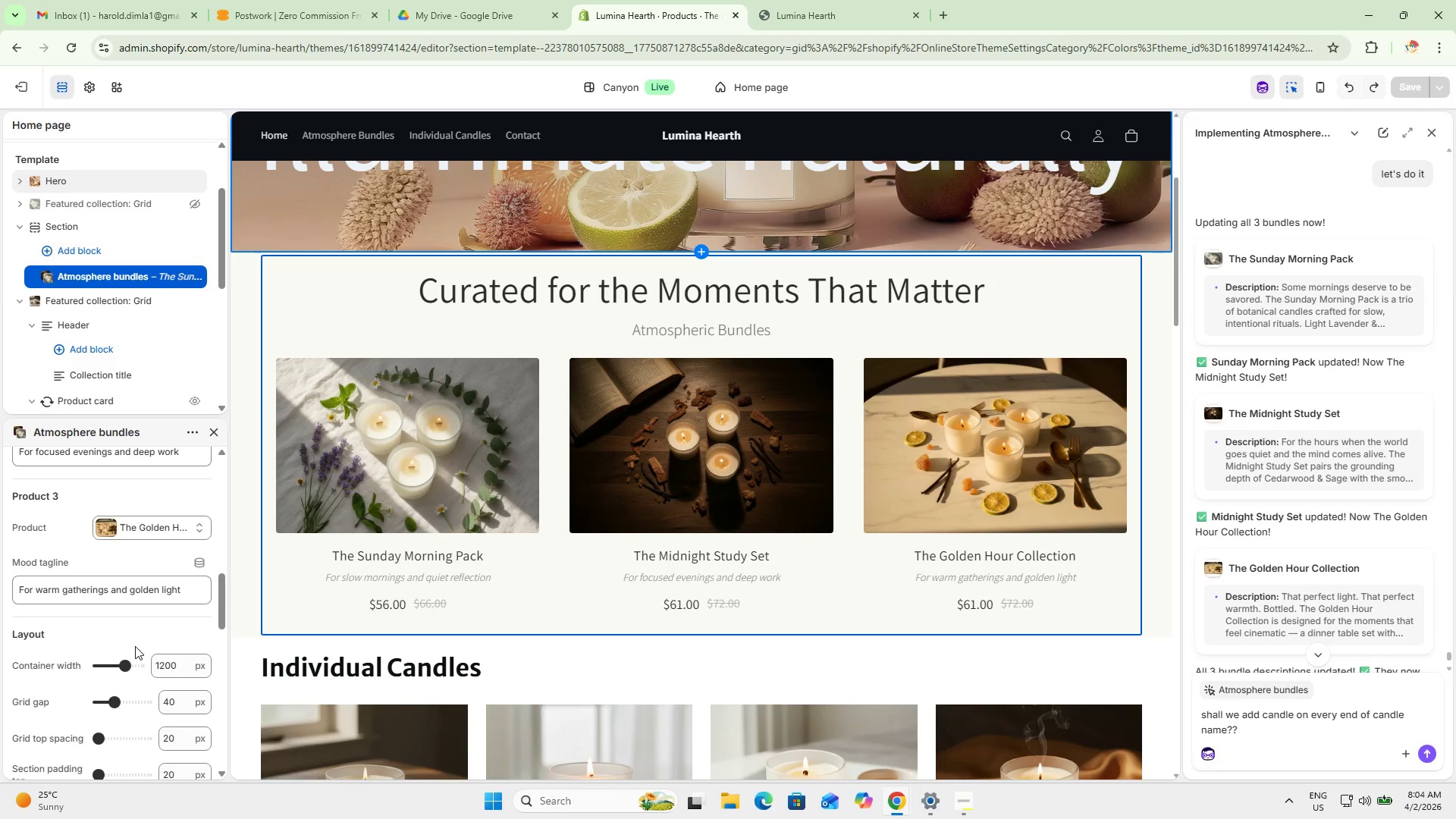 
scroll: coordinate [136, 645], scroll_direction: down, amount: 1.0
 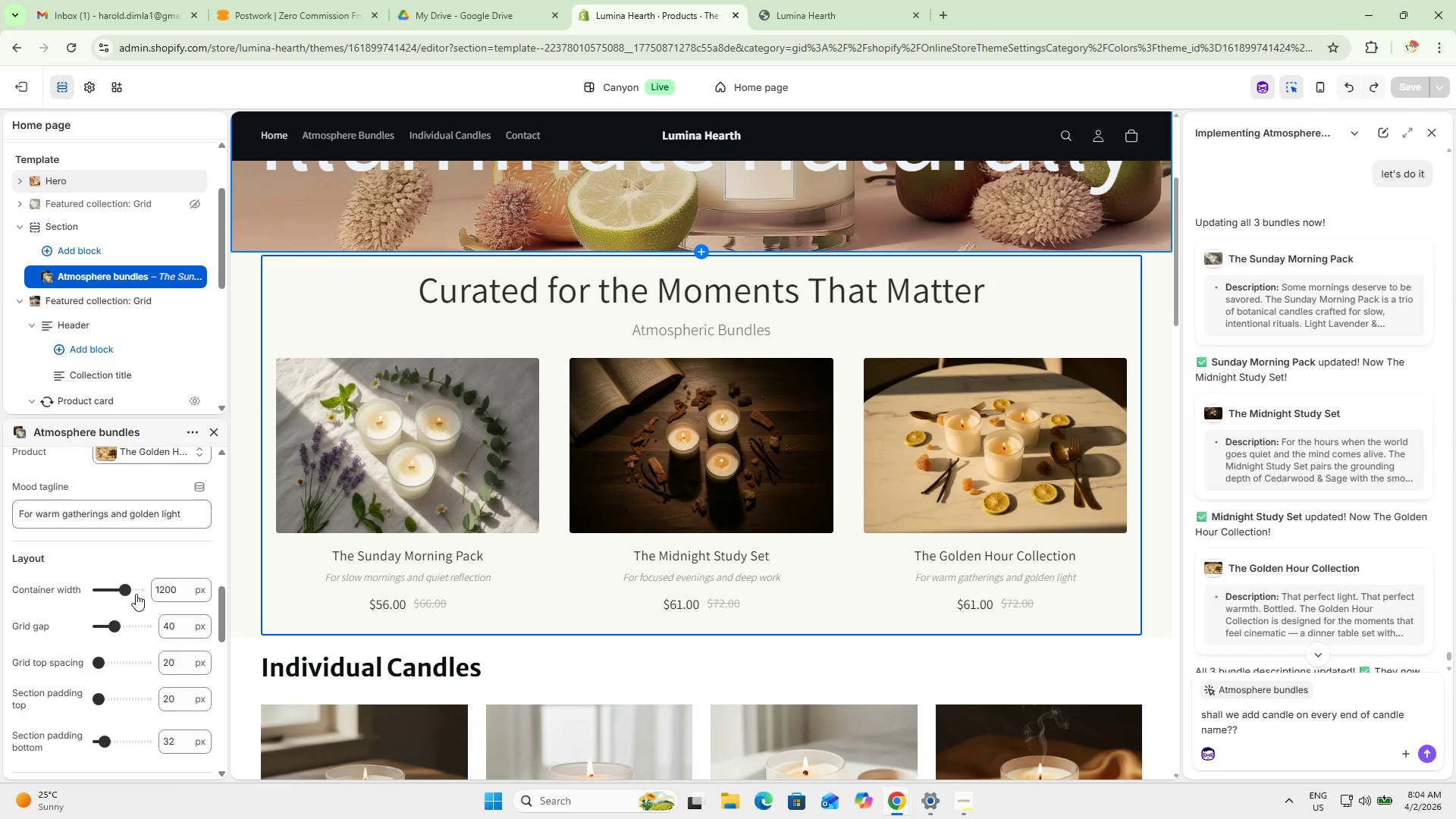 
left_click_drag(start_coordinate=[131, 591], to_coordinate=[139, 589])
 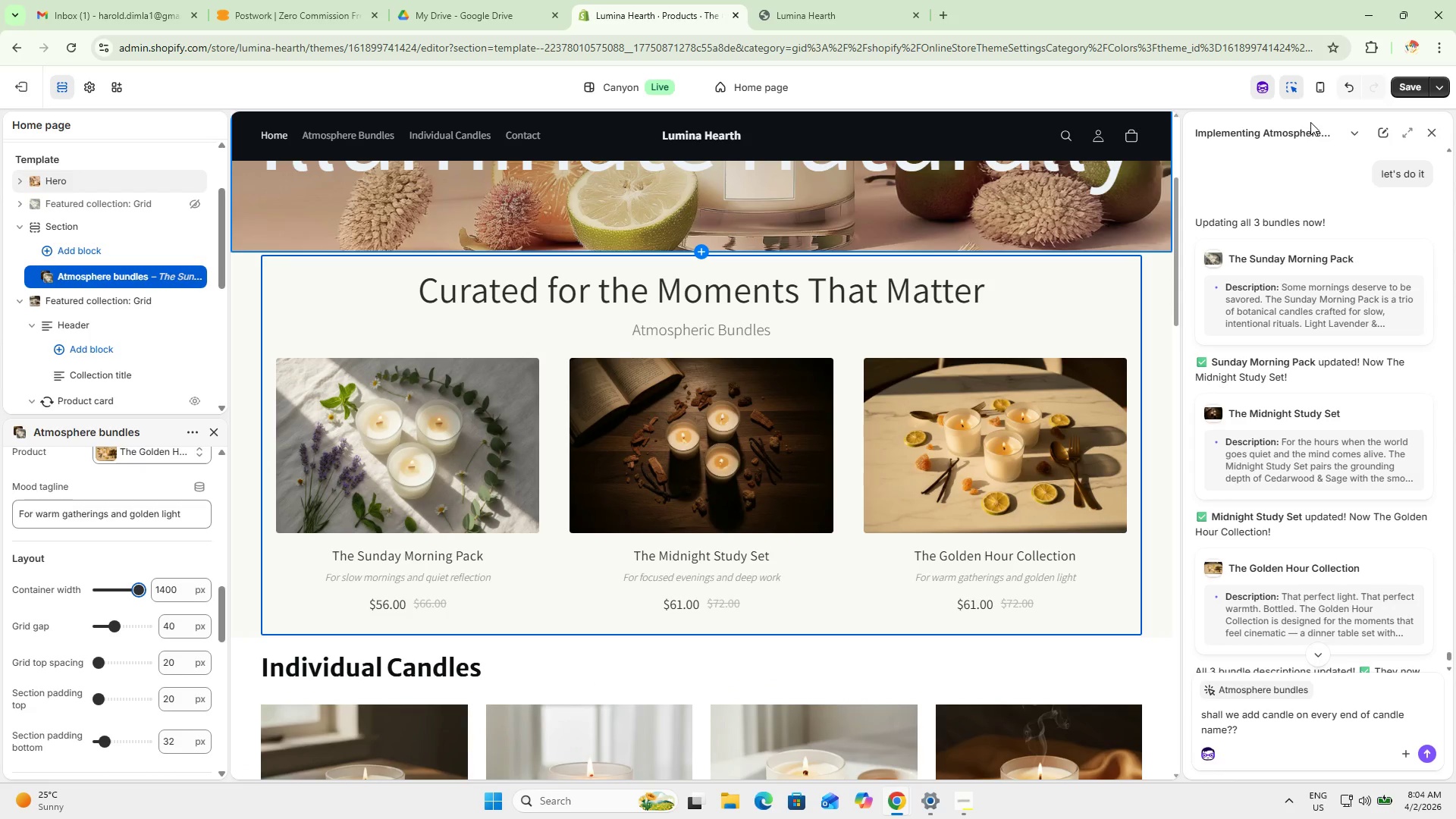 
left_click([1342, 86])
 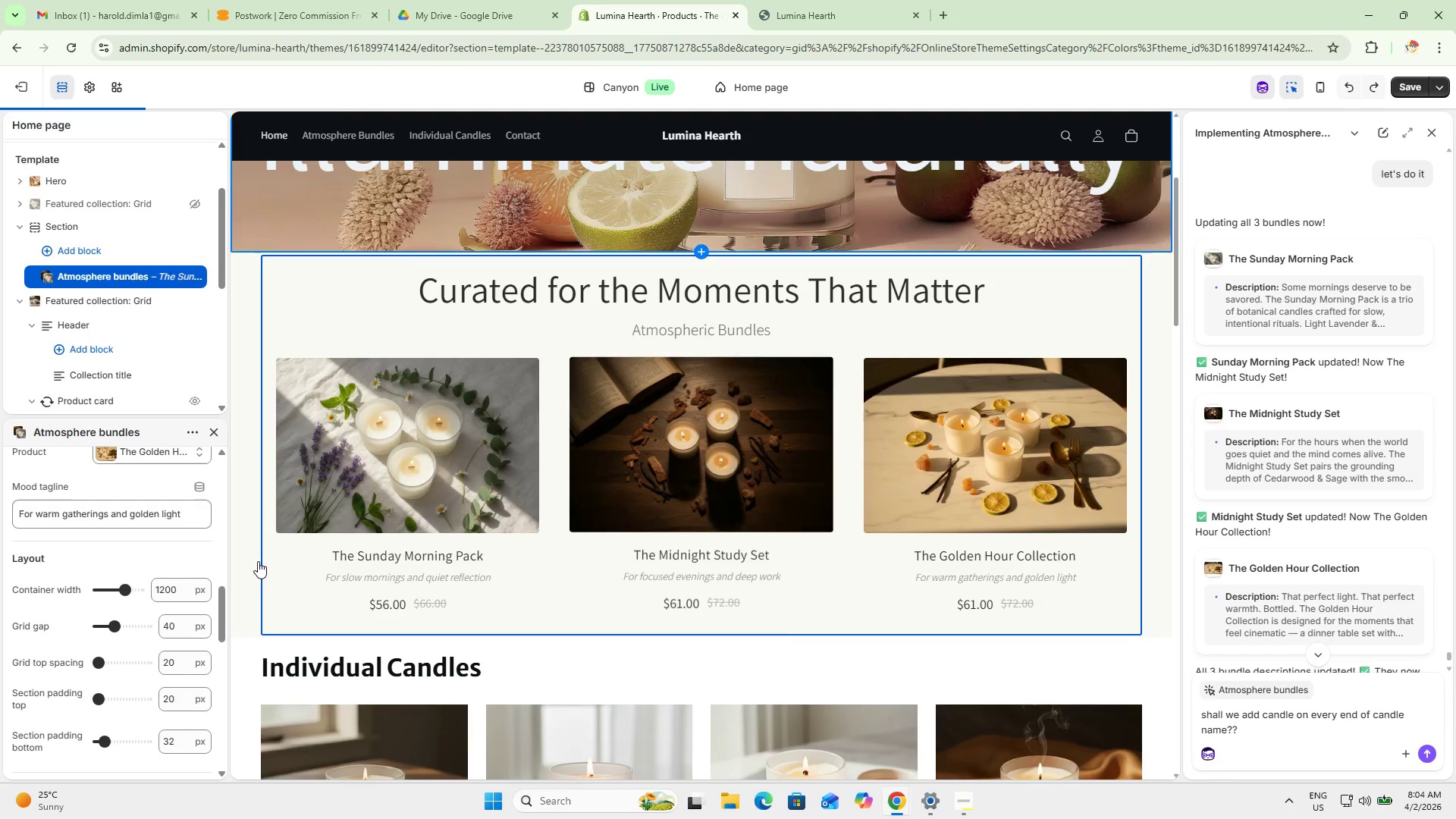 
scroll: coordinate [136, 626], scroll_direction: down, amount: 9.0
 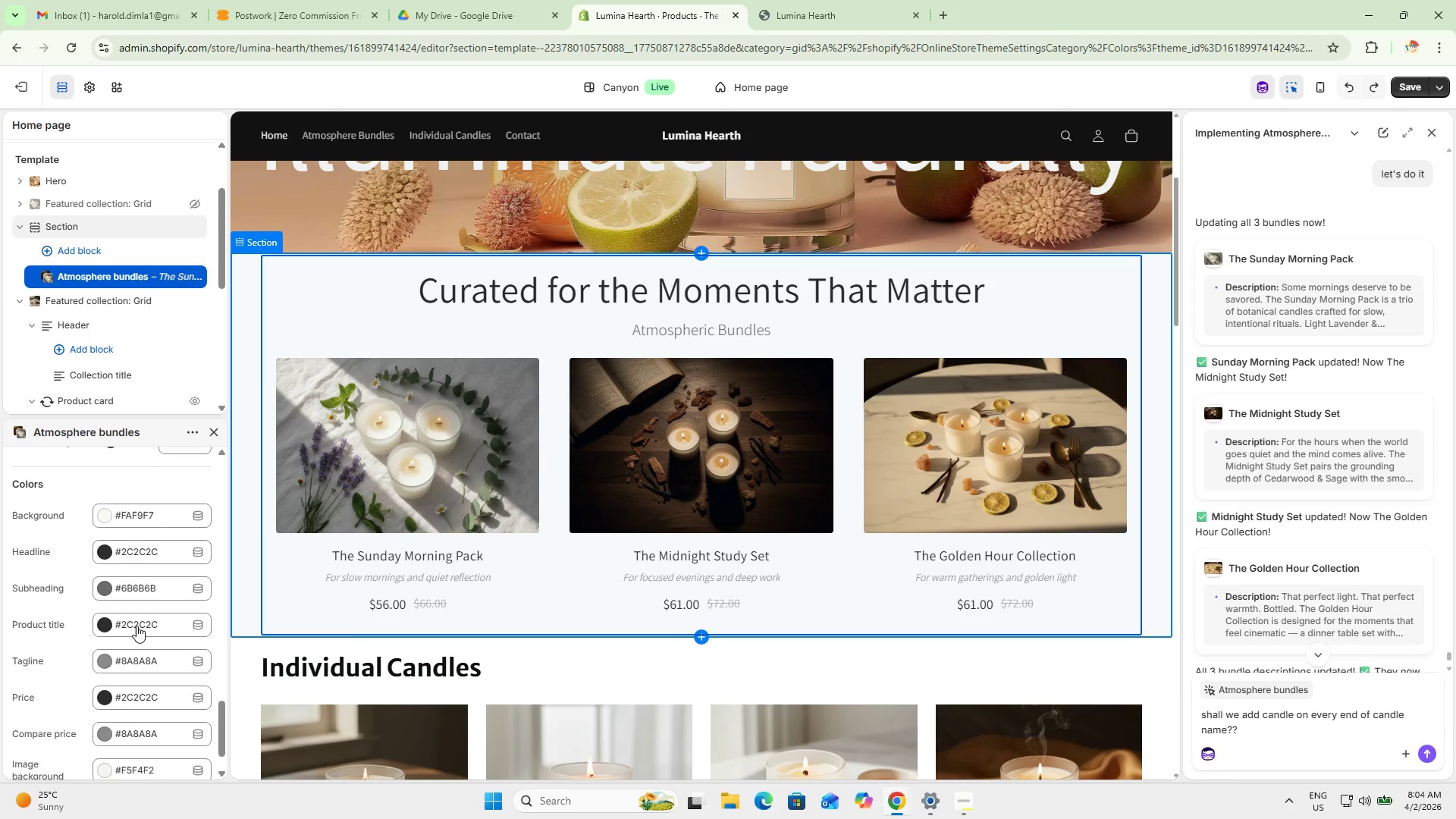 
scroll: coordinate [135, 626], scroll_direction: up, amount: 15.0
 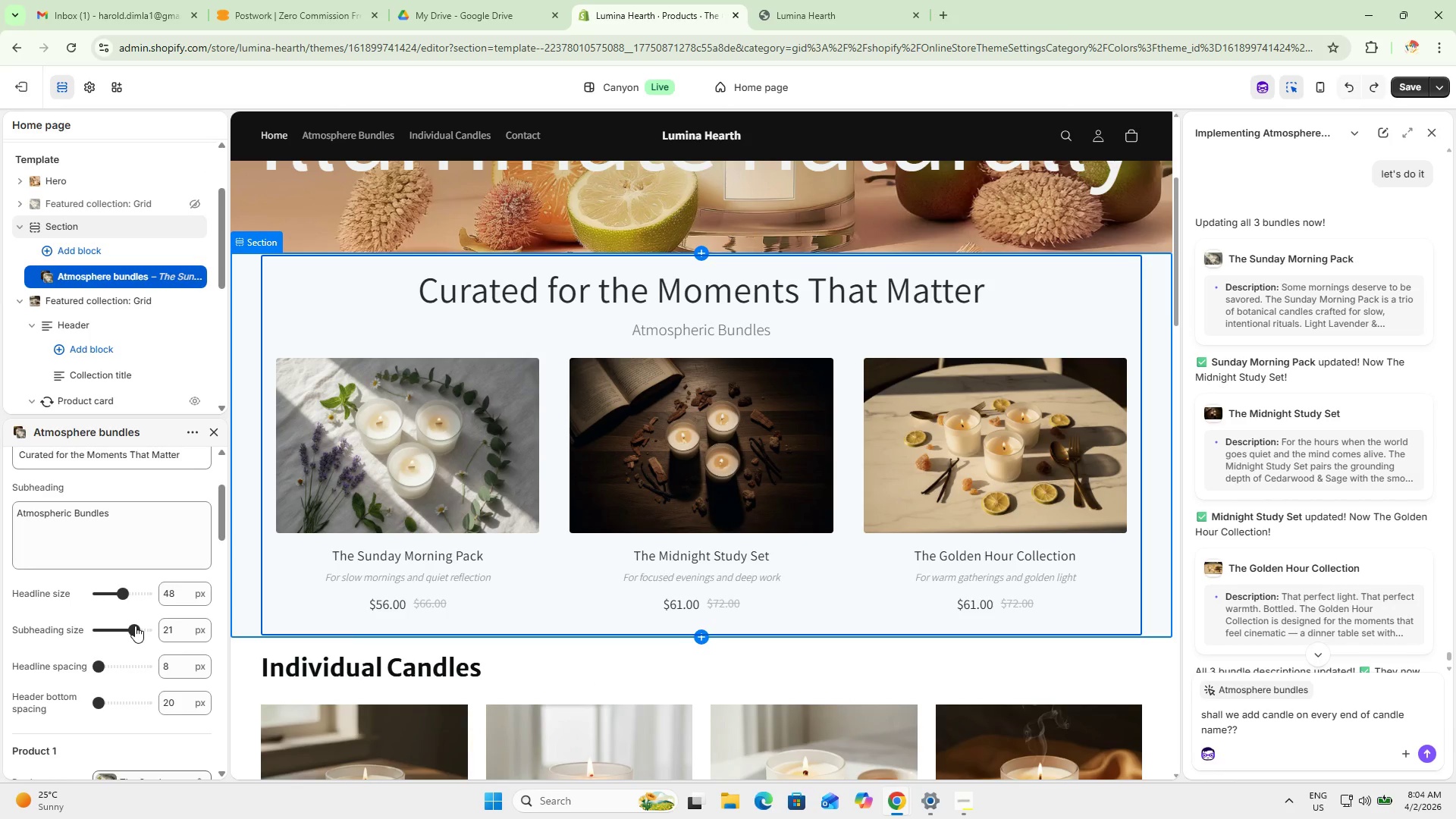 
scroll: coordinate [134, 627], scroll_direction: down, amount: 25.0
 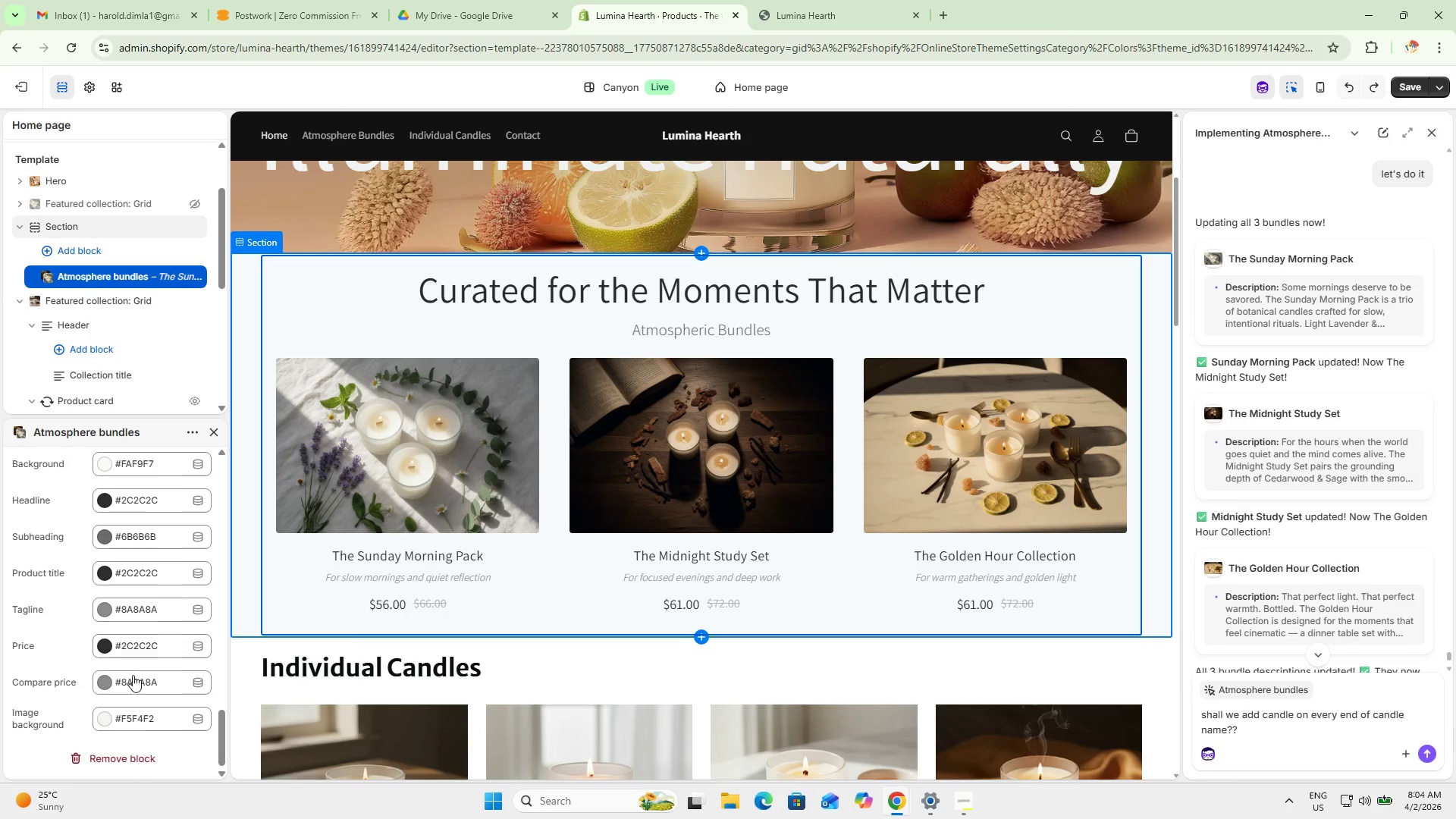 
scroll: coordinate [100, 600], scroll_direction: up, amount: 23.0
 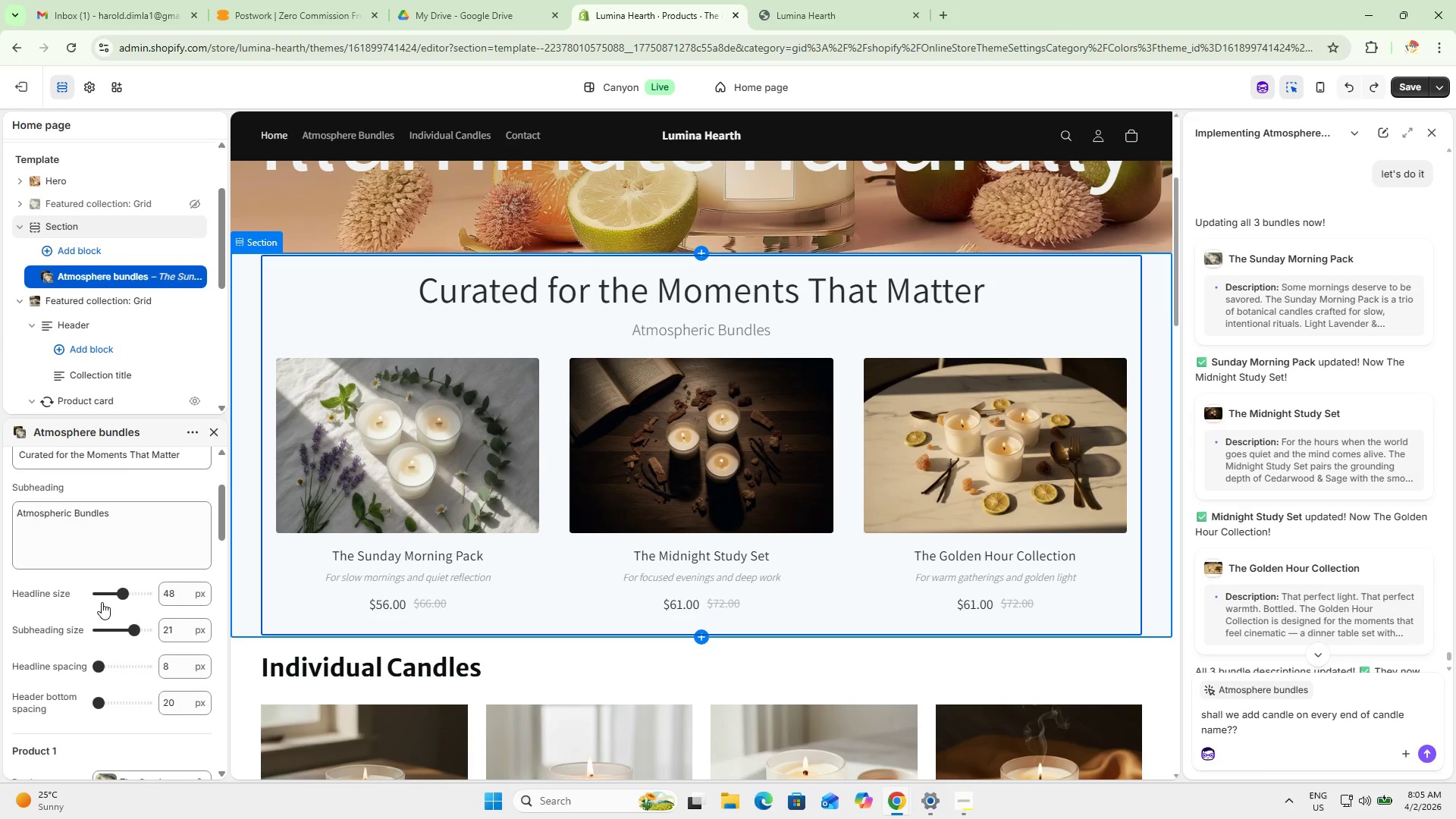 
scroll: coordinate [105, 605], scroll_direction: down, amount: 9.0
 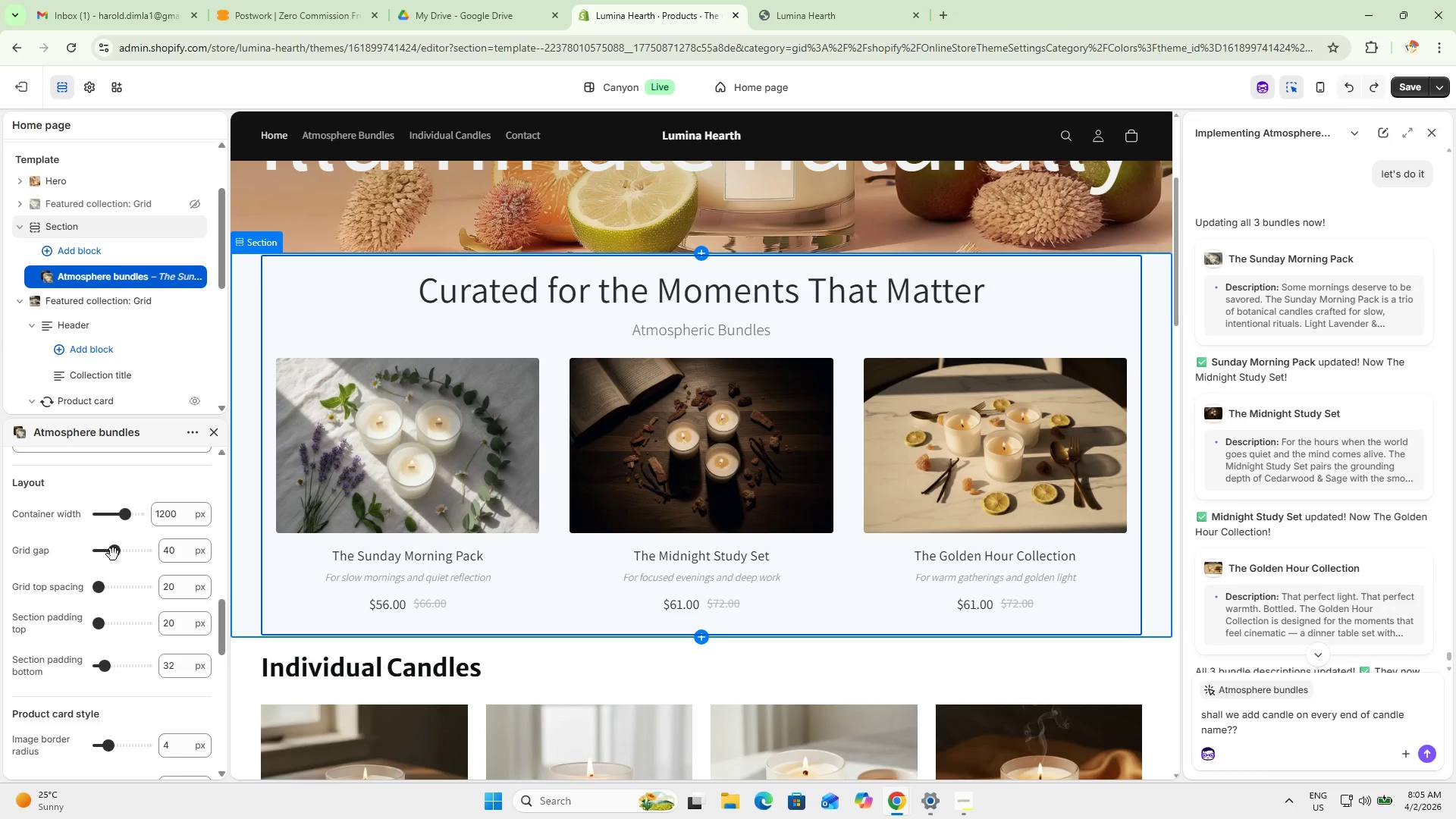 
left_click_drag(start_coordinate=[111, 551], to_coordinate=[87, 535])
 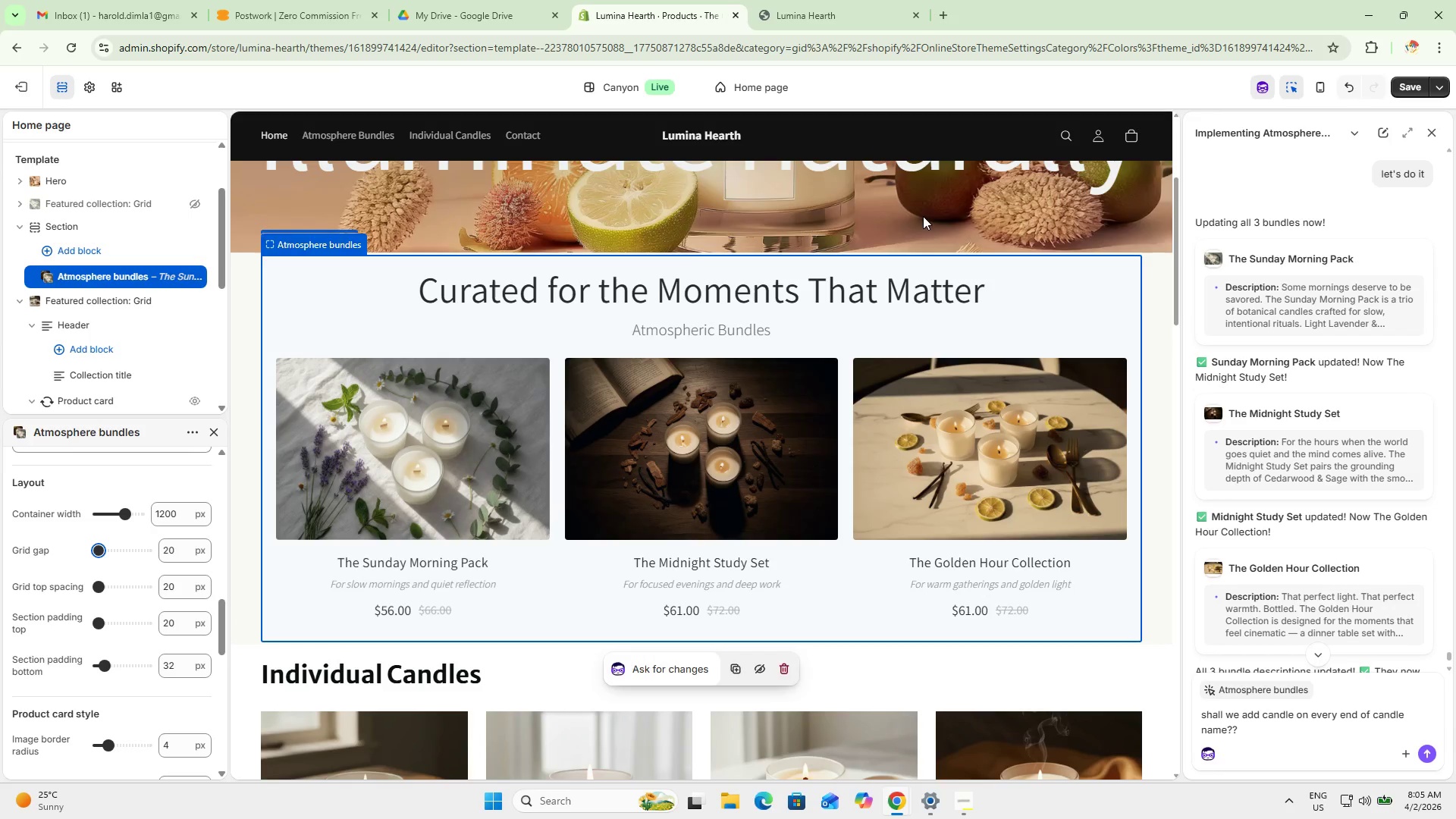 
left_click([1351, 92])
 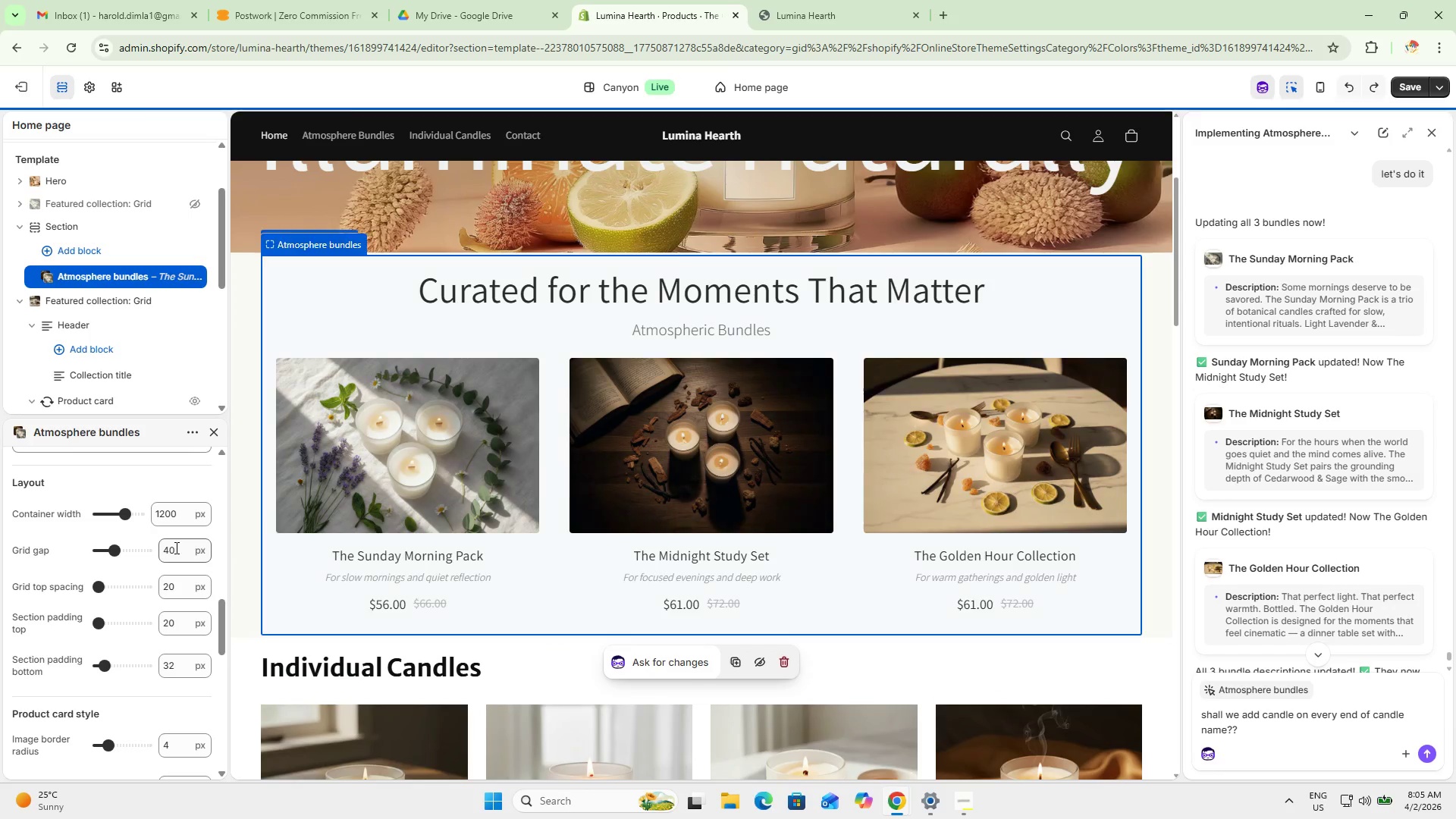 
left_click_drag(start_coordinate=[175, 551], to_coordinate=[141, 535])
 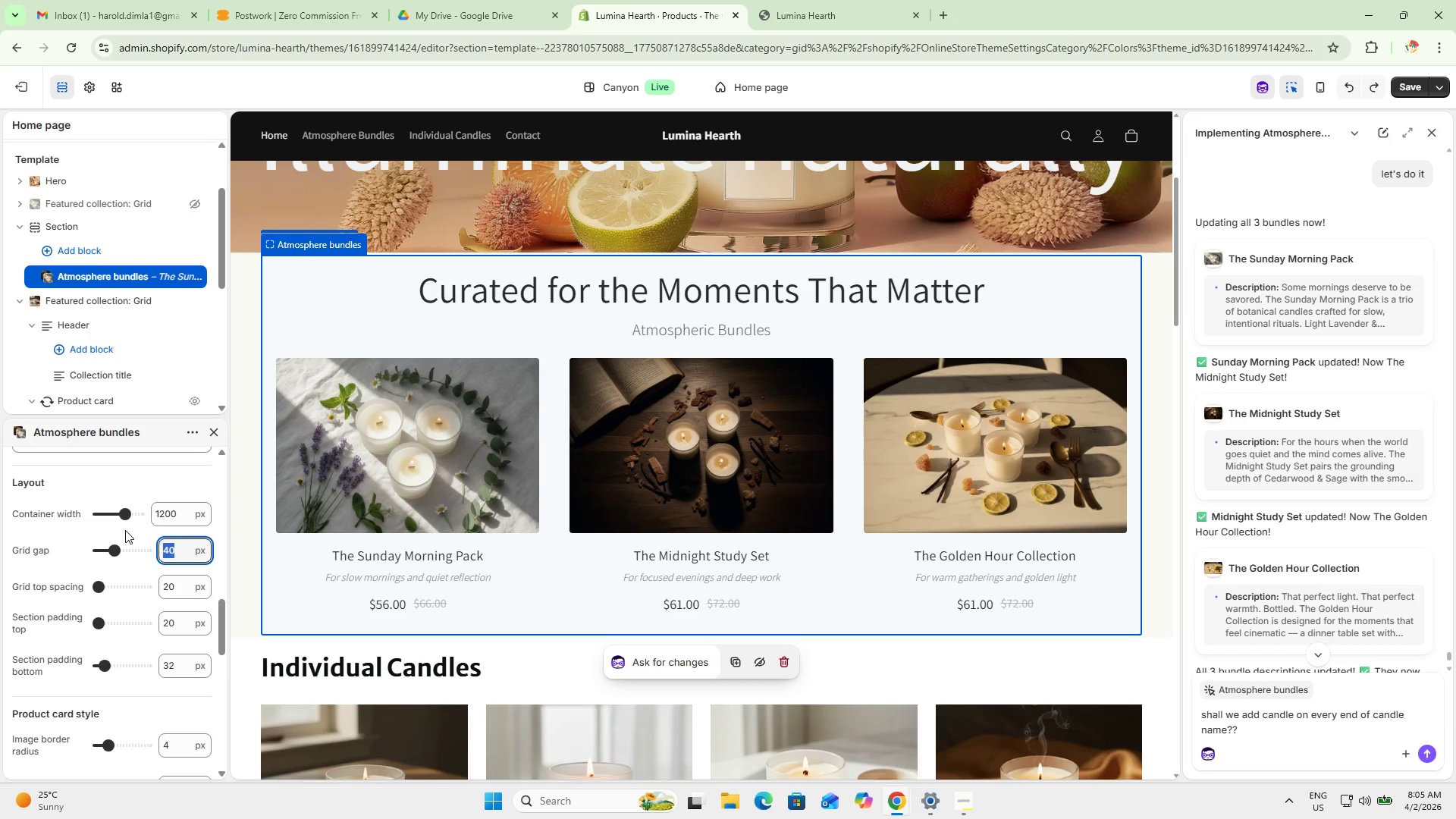 
key(Numpad2)
 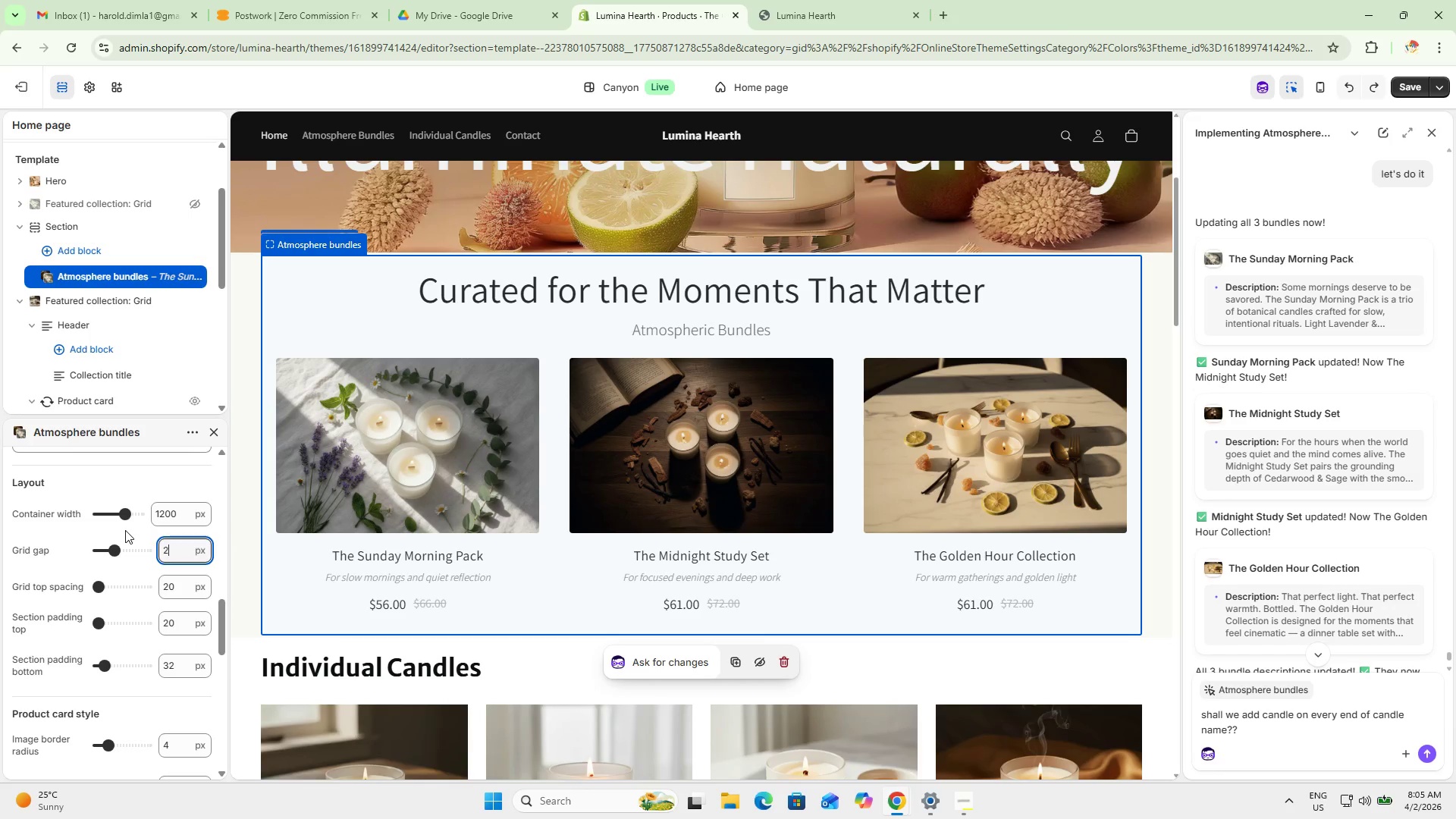 
key(Numpad5)
 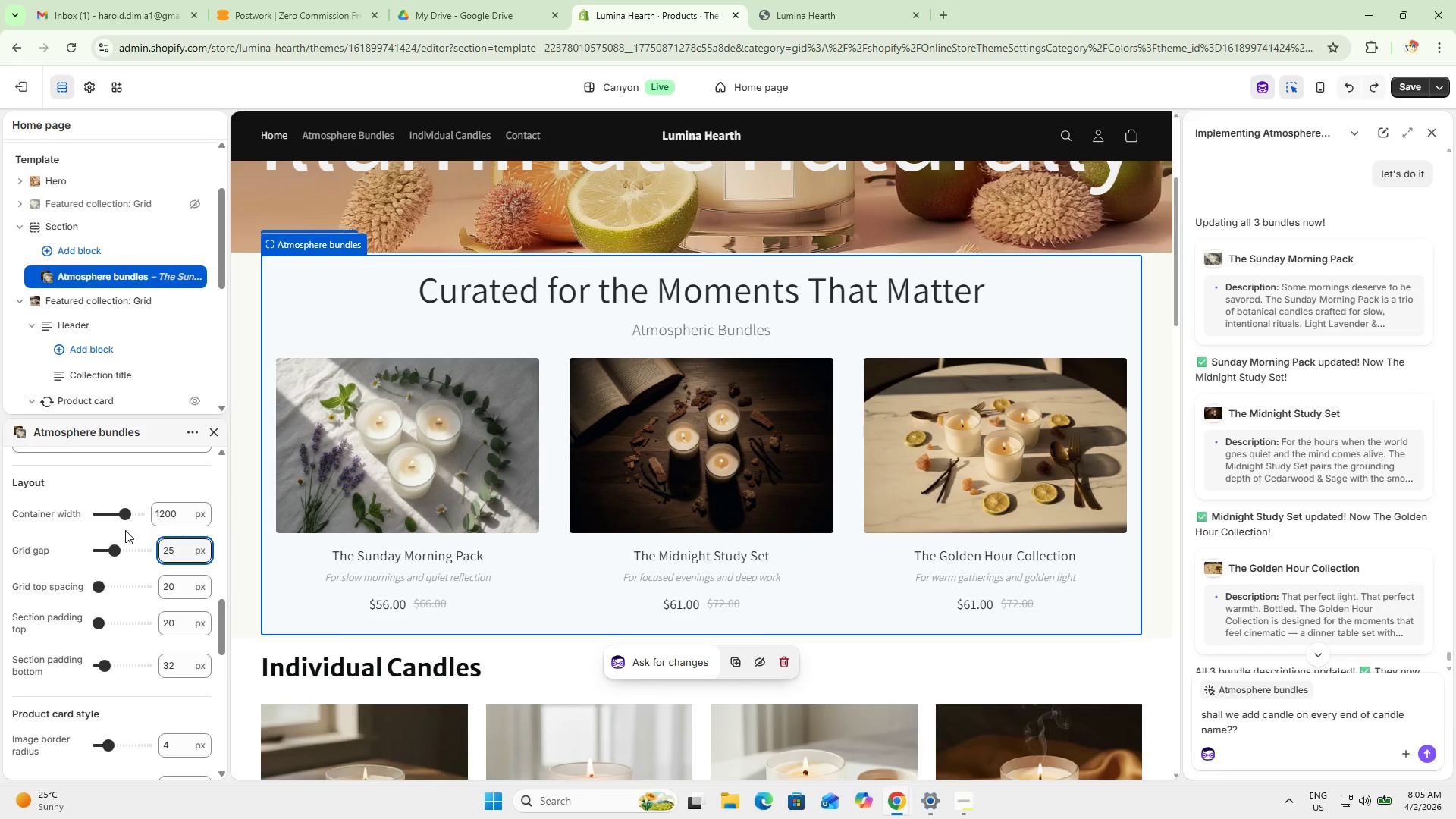 
key(NumpadEnter)
 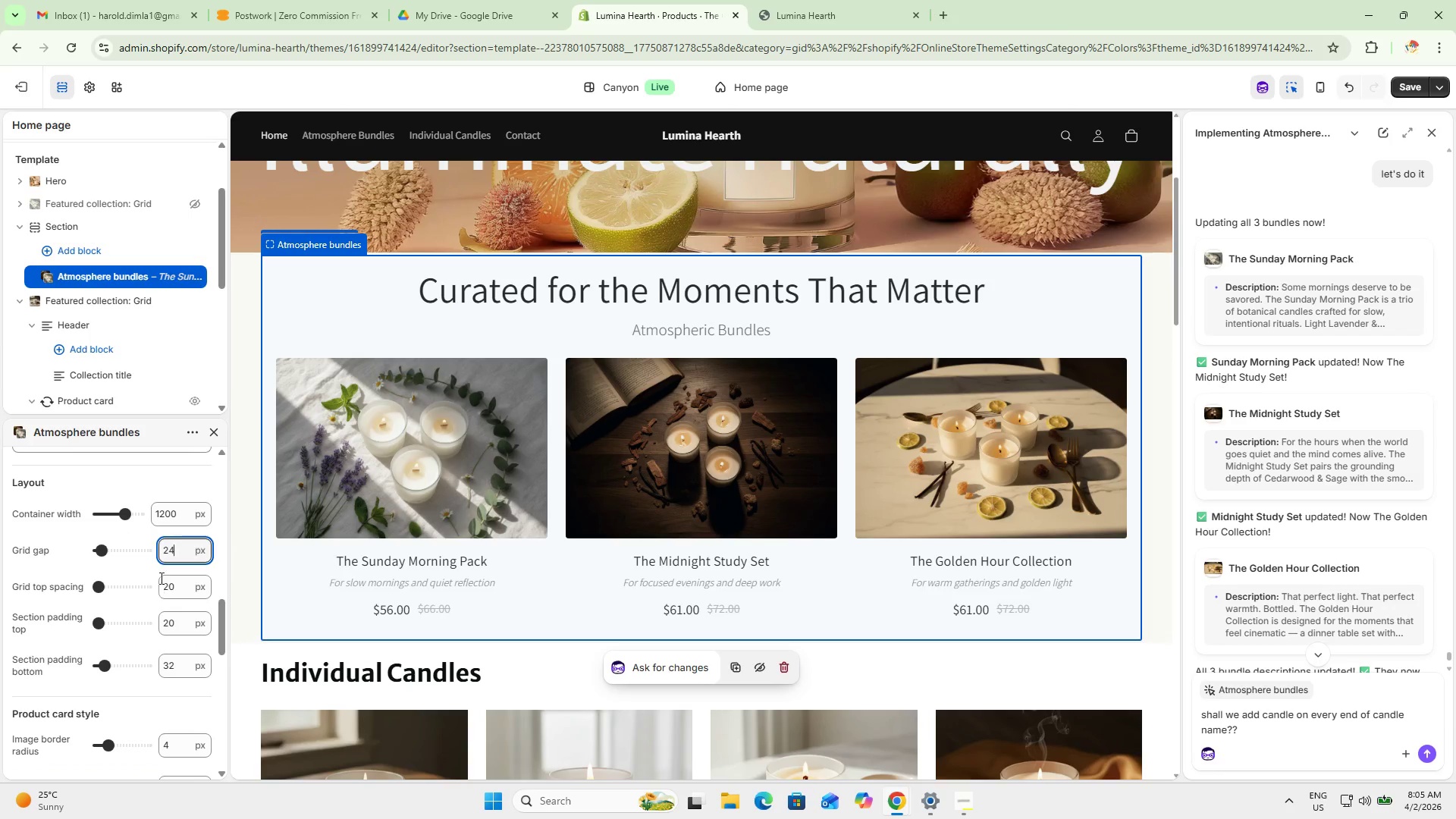 
left_click_drag(start_coordinate=[99, 586], to_coordinate=[115, 585])
 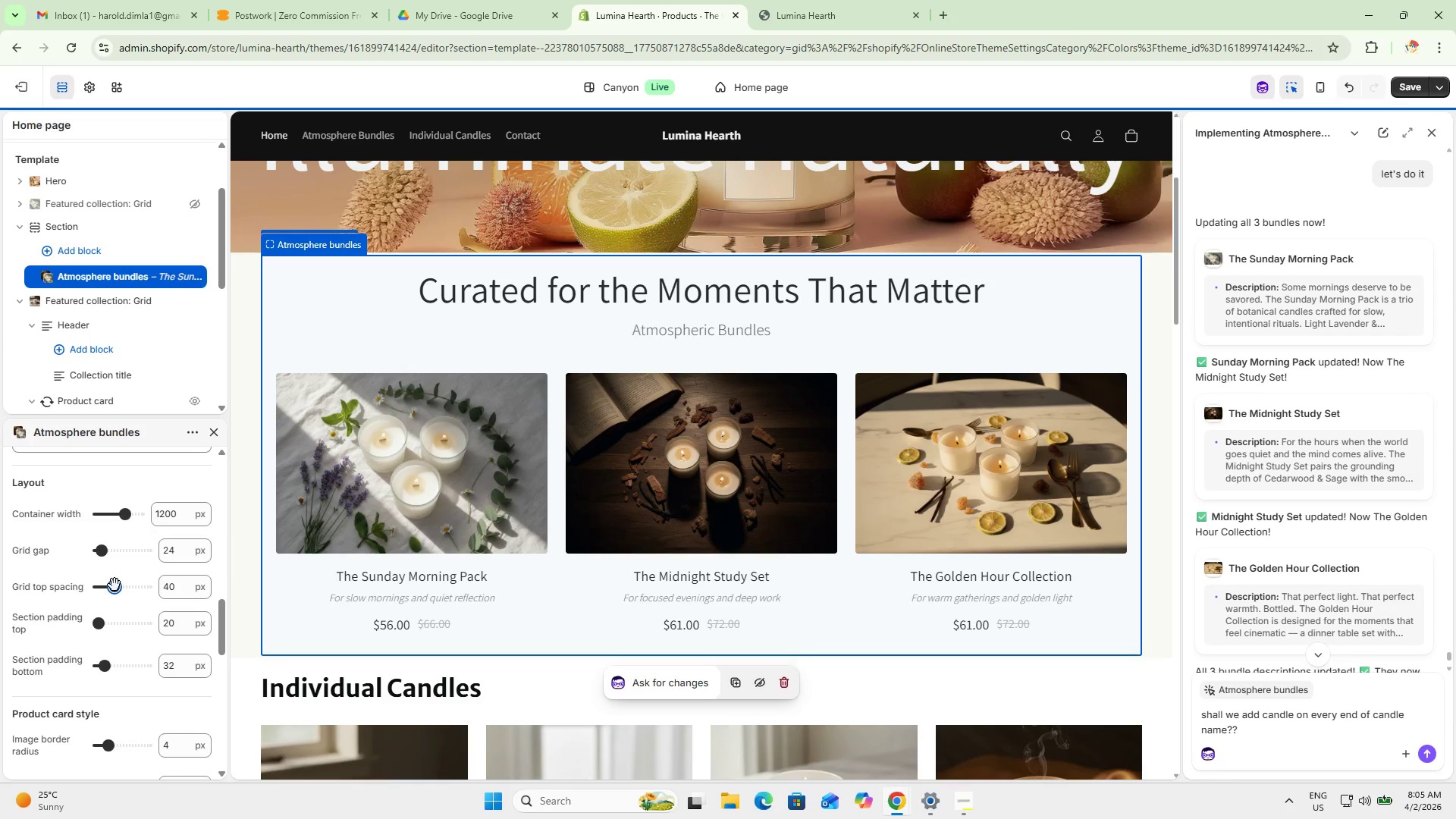 
left_click_drag(start_coordinate=[115, 585], to_coordinate=[64, 561])
 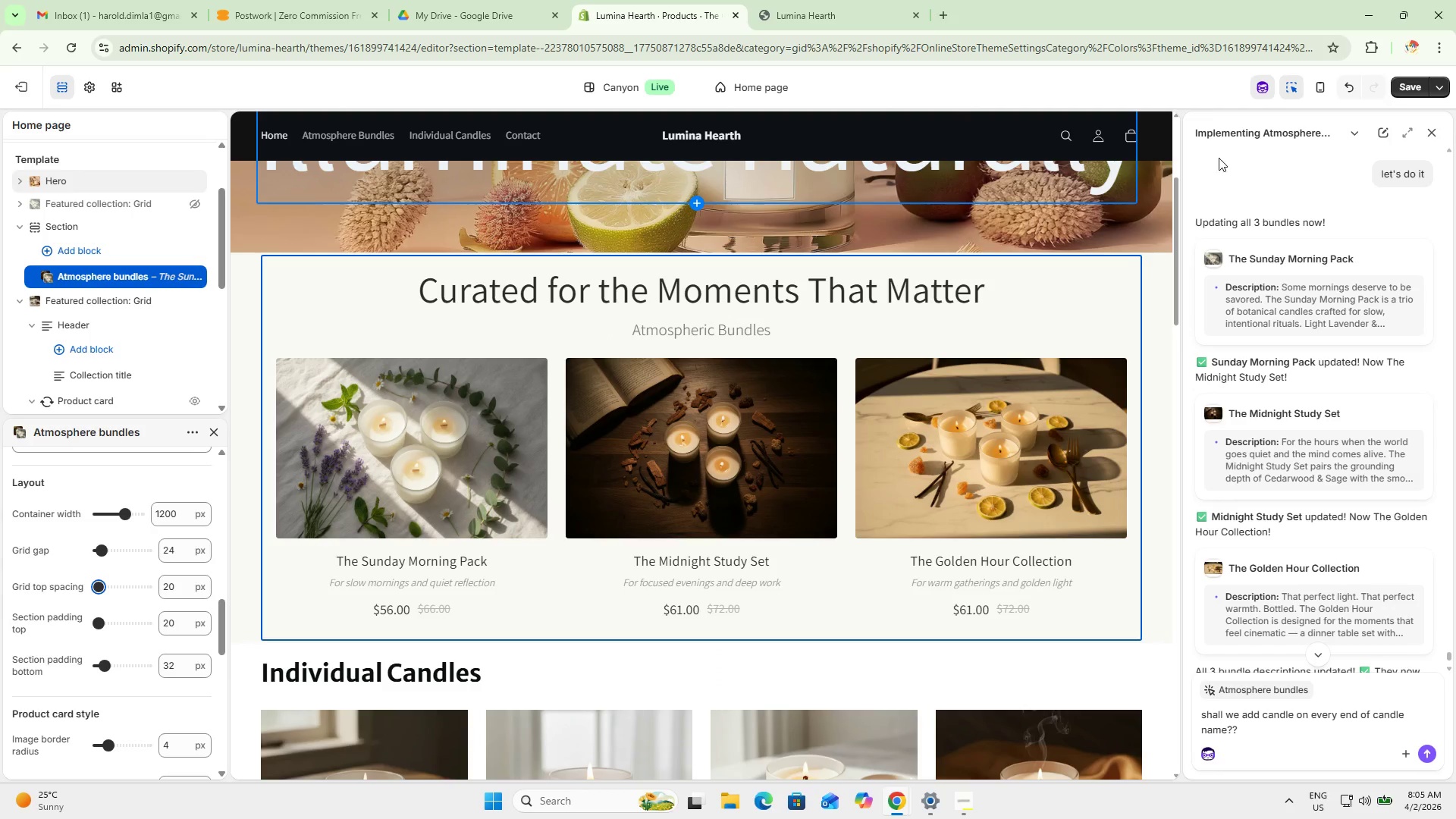 
left_click([1411, 94])
 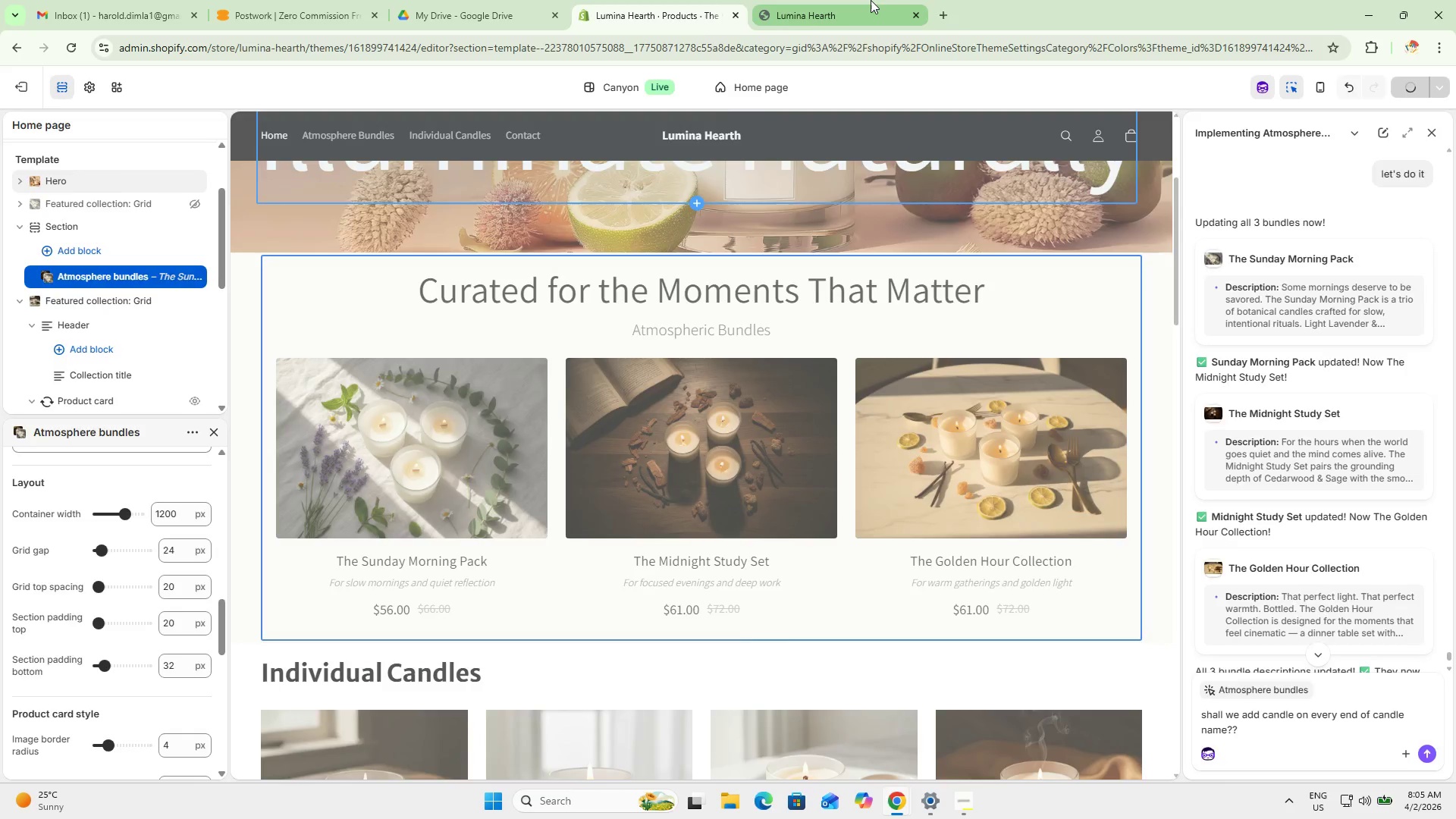 
left_click([868, 0])
 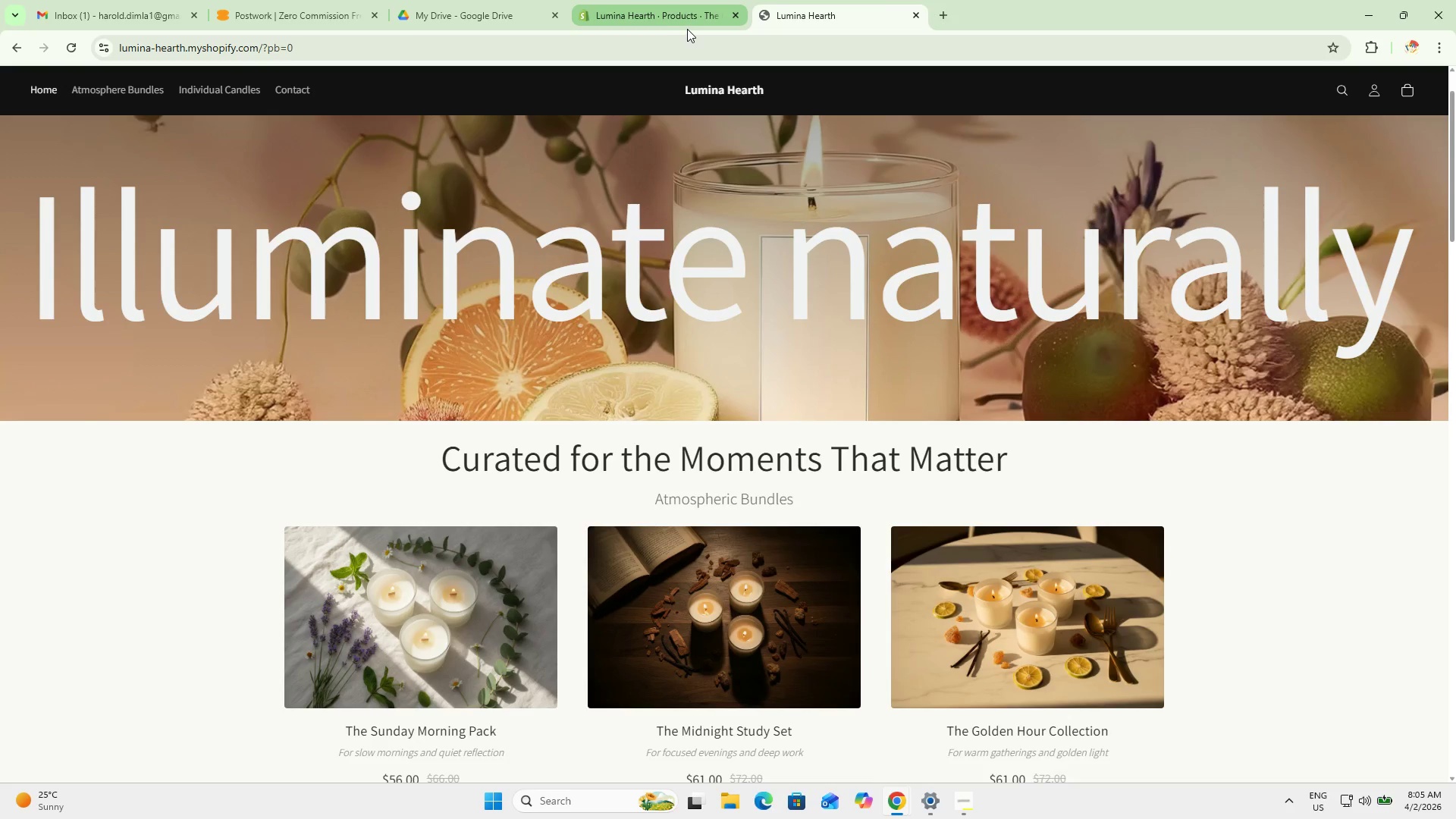 
left_click([687, 28])
 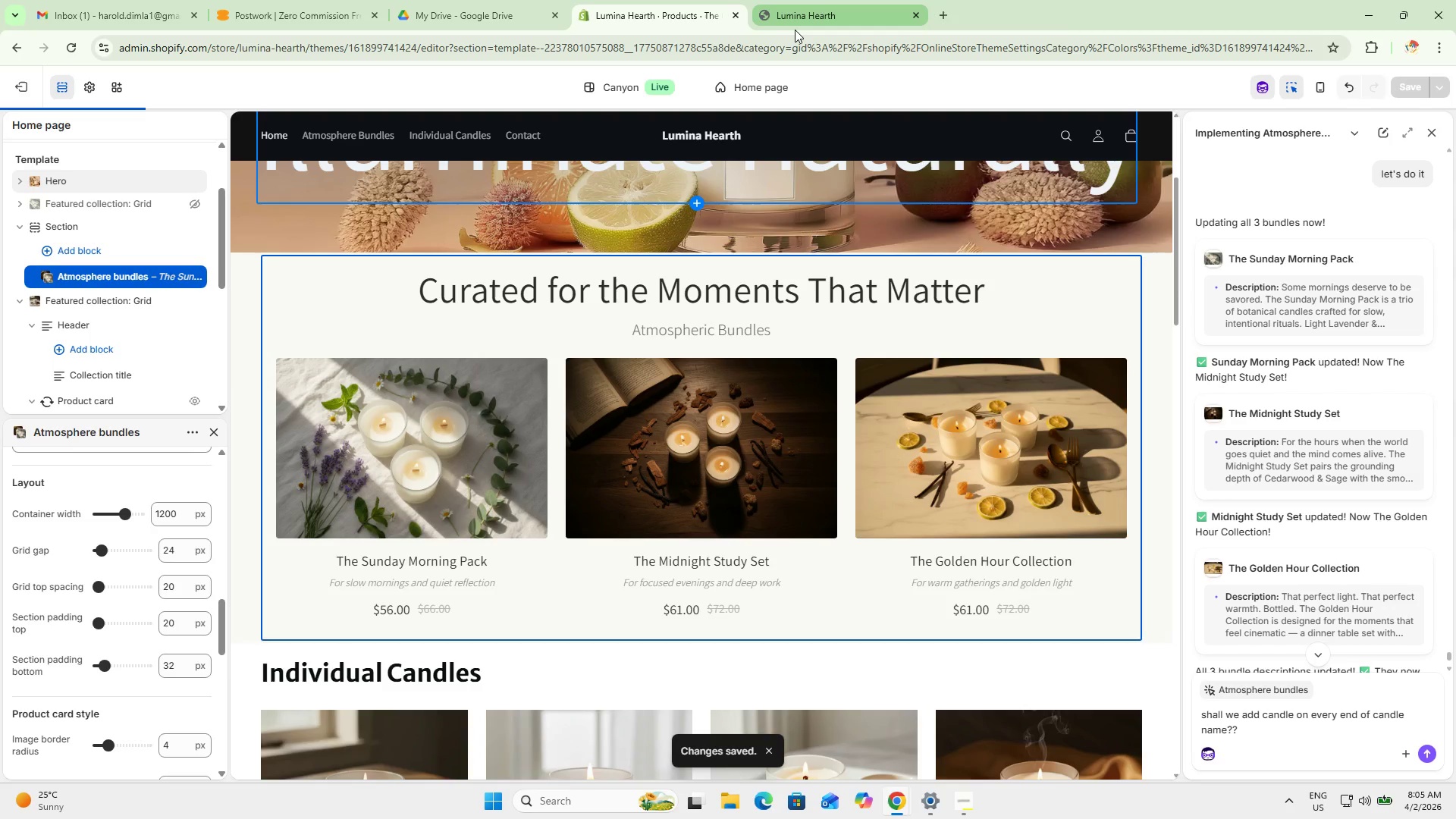 
left_click([791, 26])
 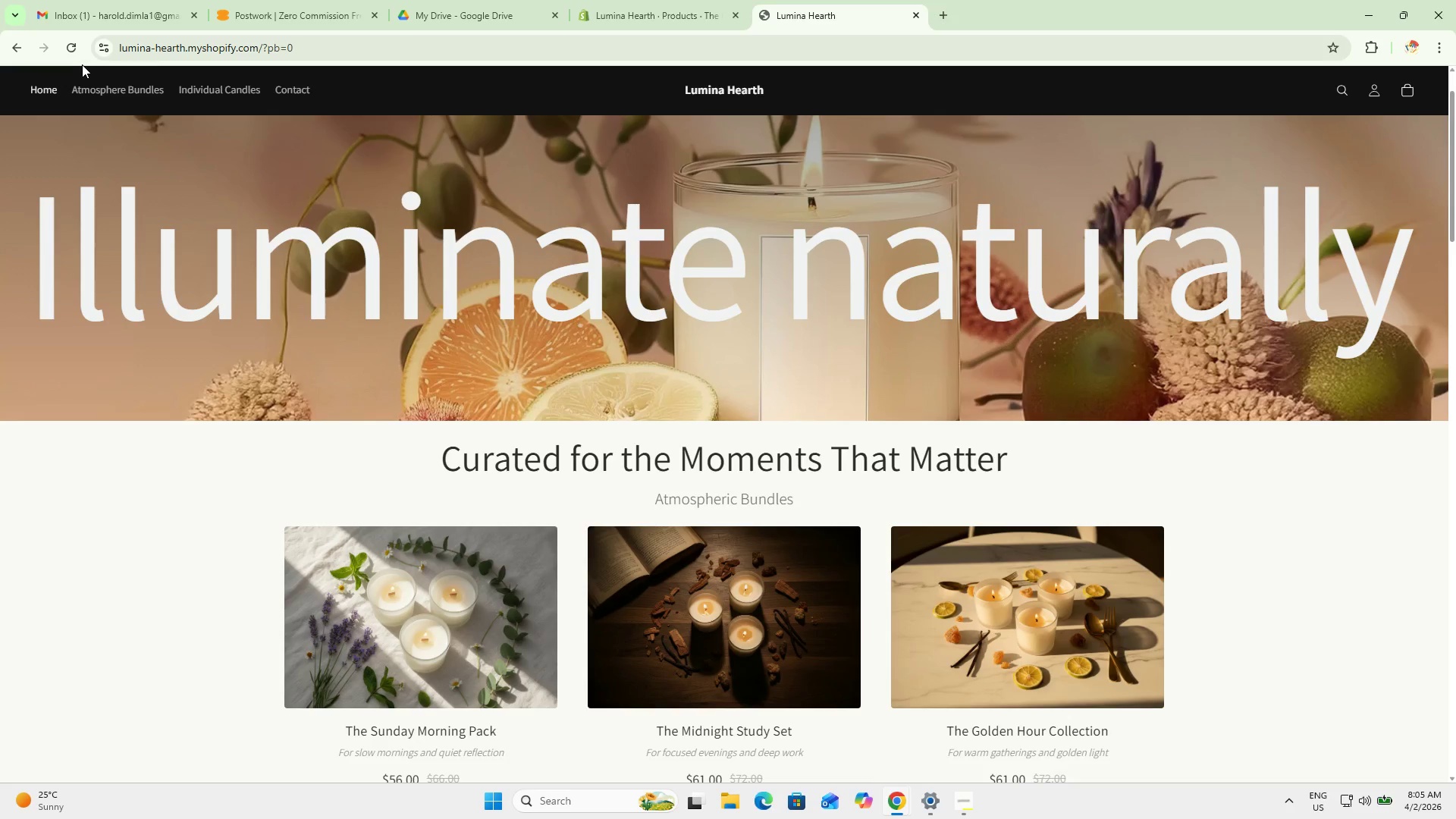 
left_click([69, 46])
 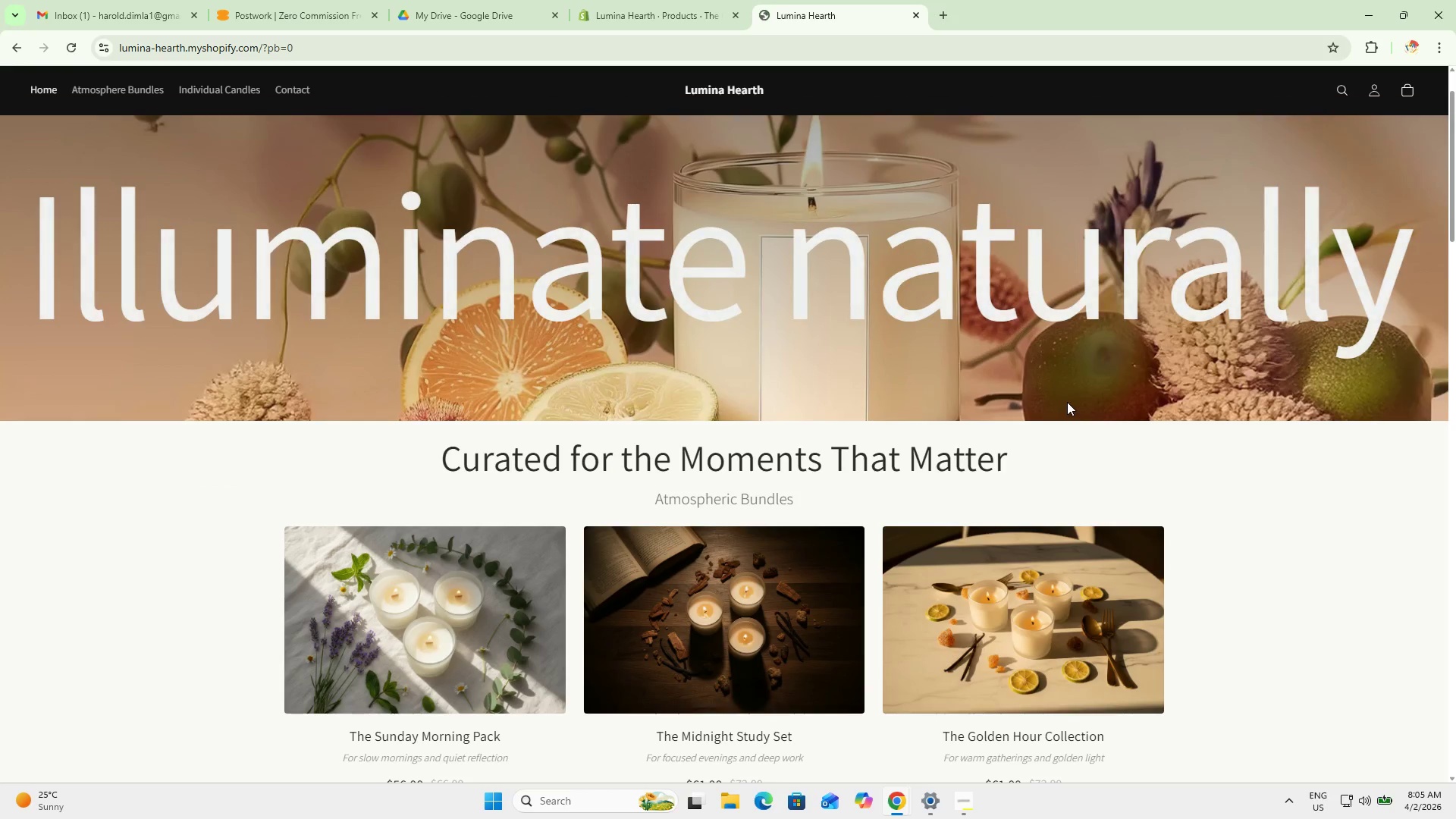 
scroll: coordinate [1017, 360], scroll_direction: up, amount: 6.0
 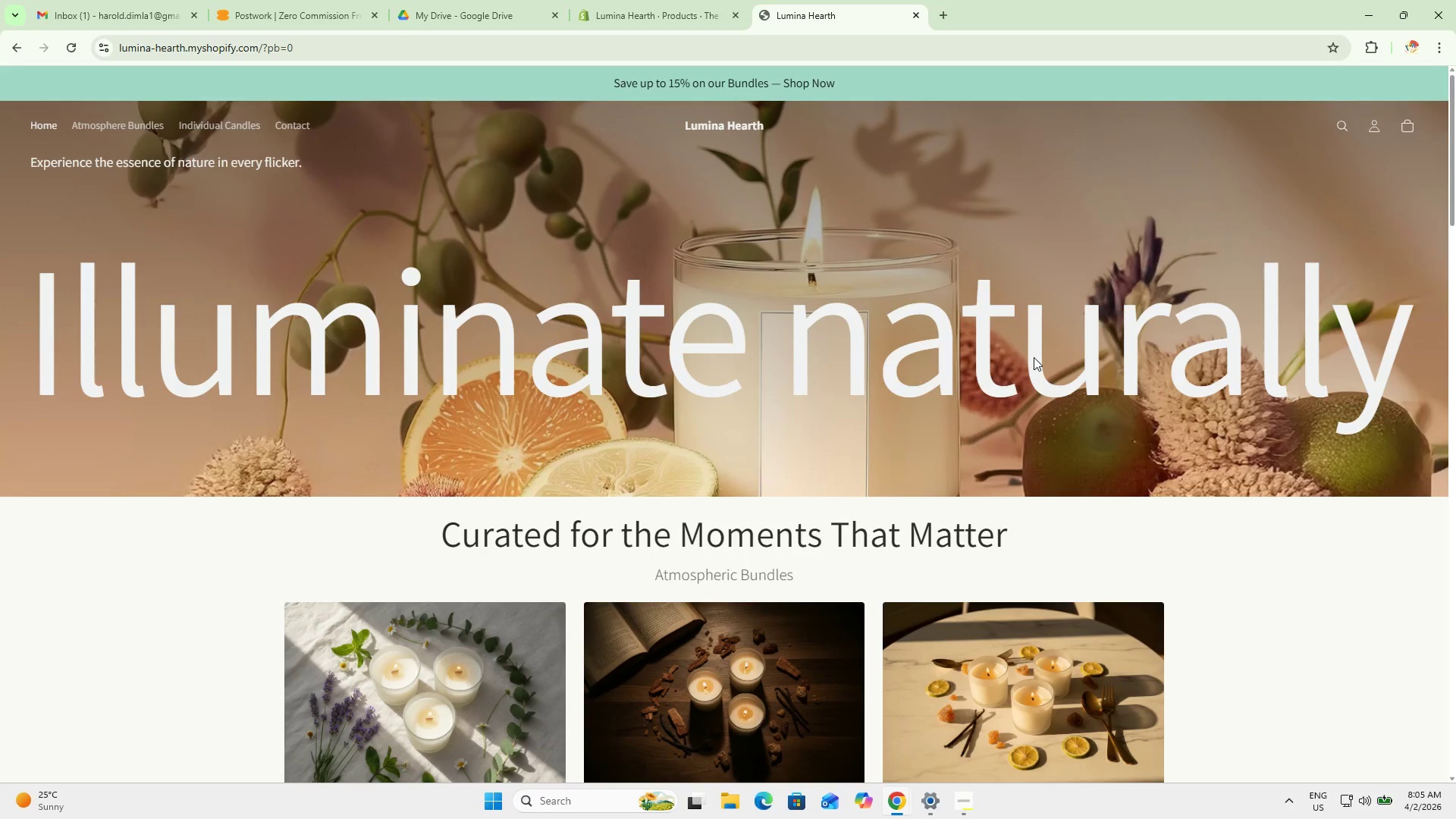 
scroll: coordinate [1028, 377], scroll_direction: down, amount: 3.0
 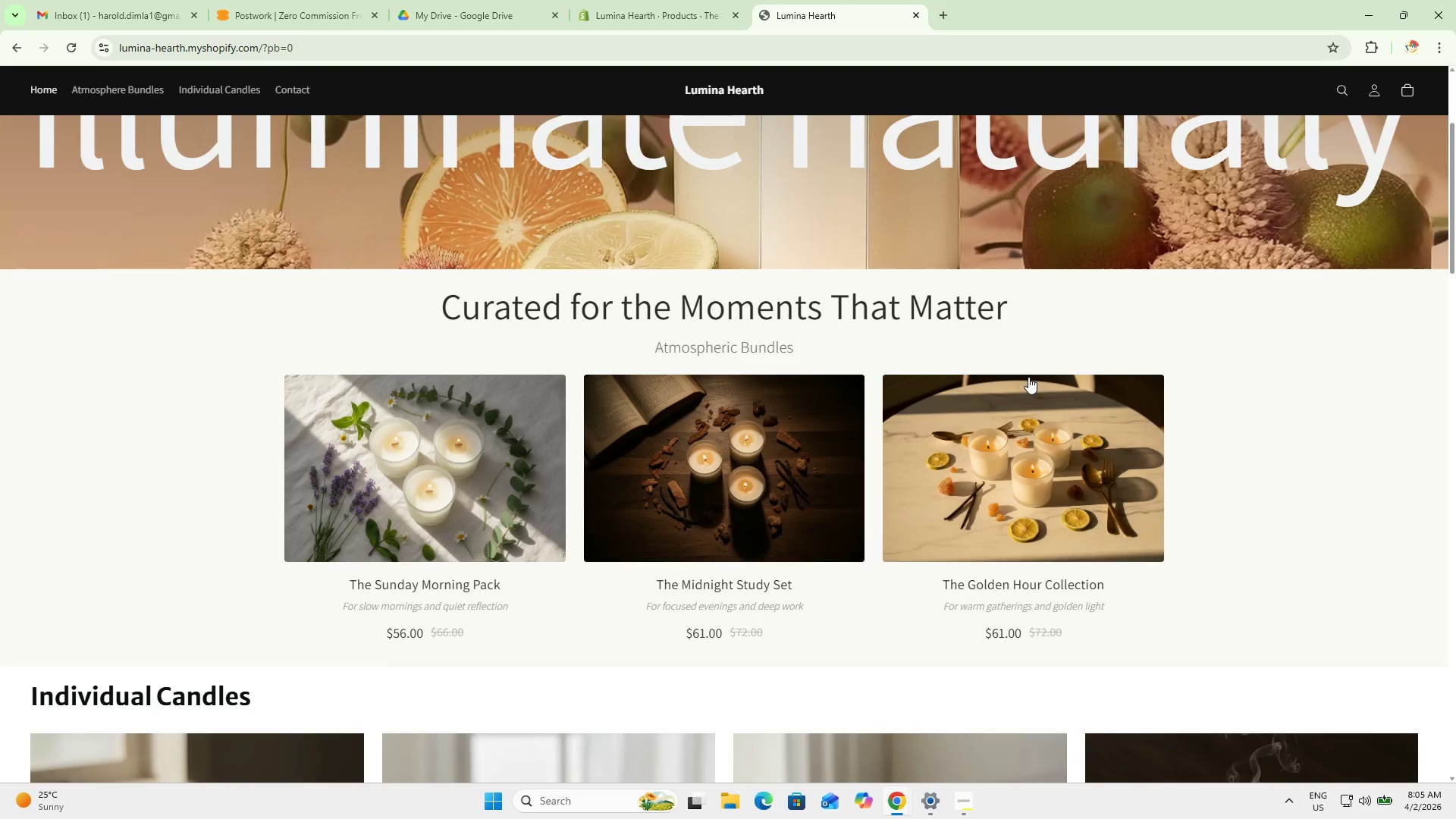 
scroll: coordinate [1028, 377], scroll_direction: up, amount: 3.0
 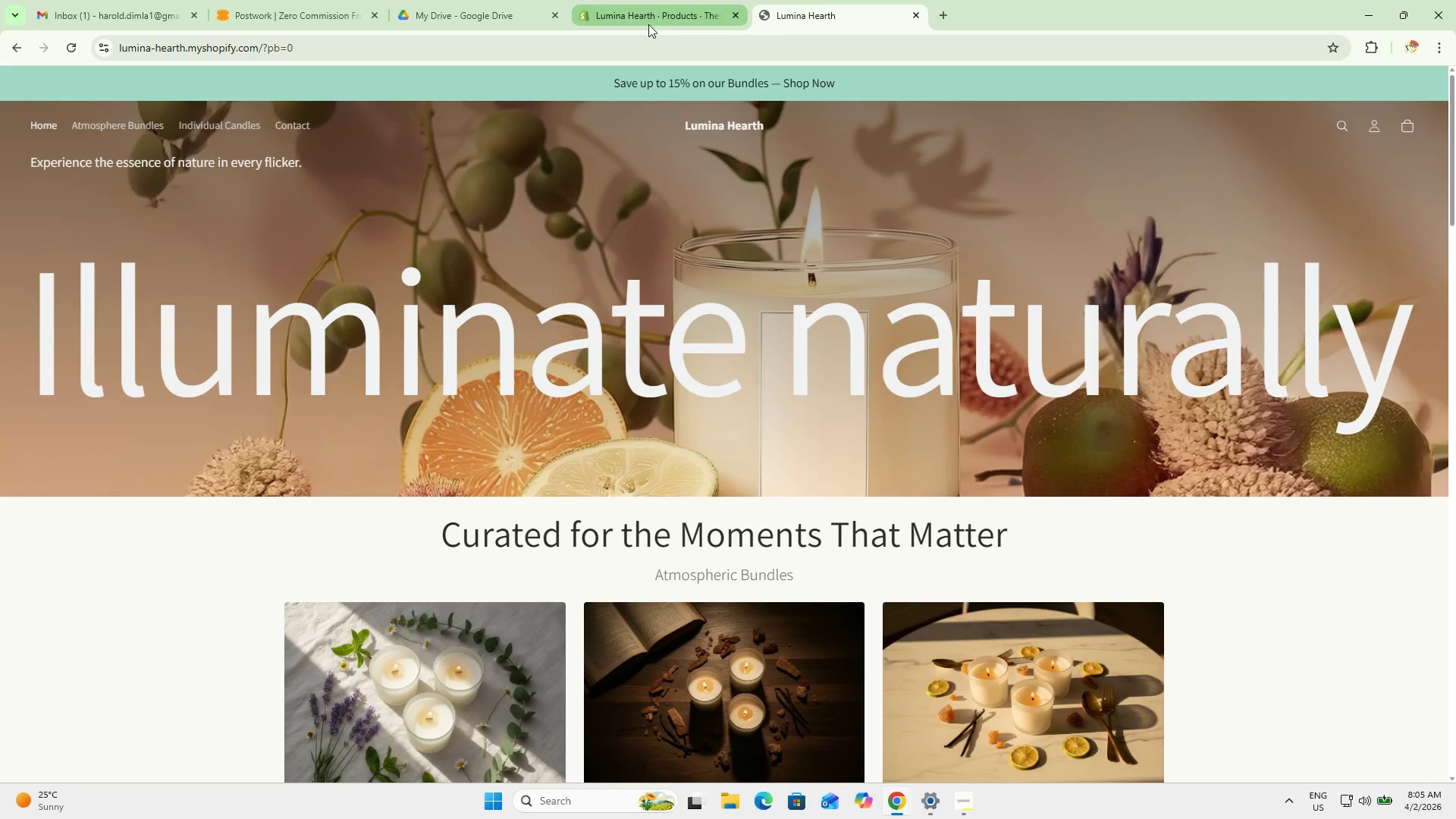 
left_click([647, 18])
 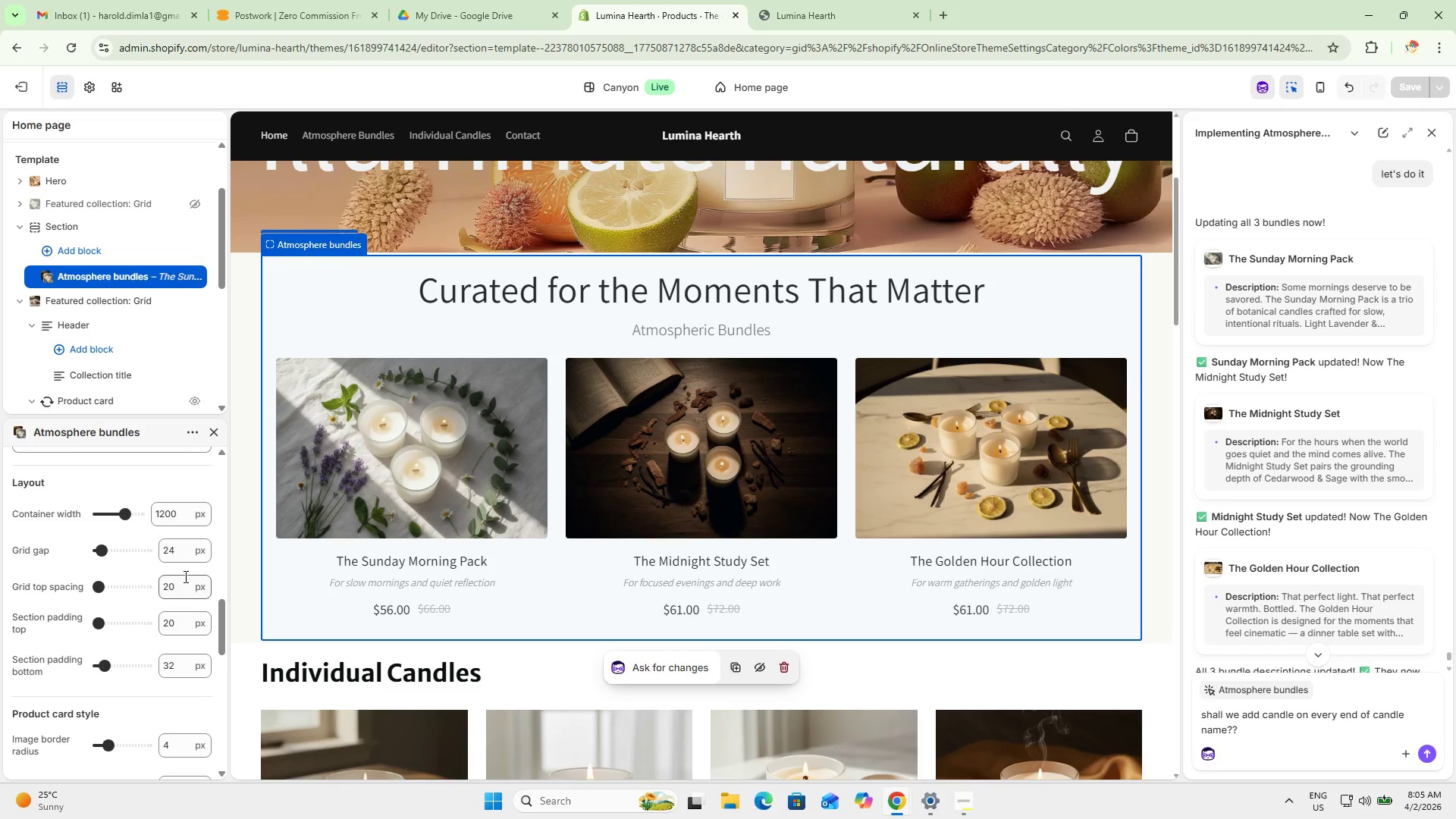 
left_click_drag(start_coordinate=[175, 584], to_coordinate=[138, 571])
 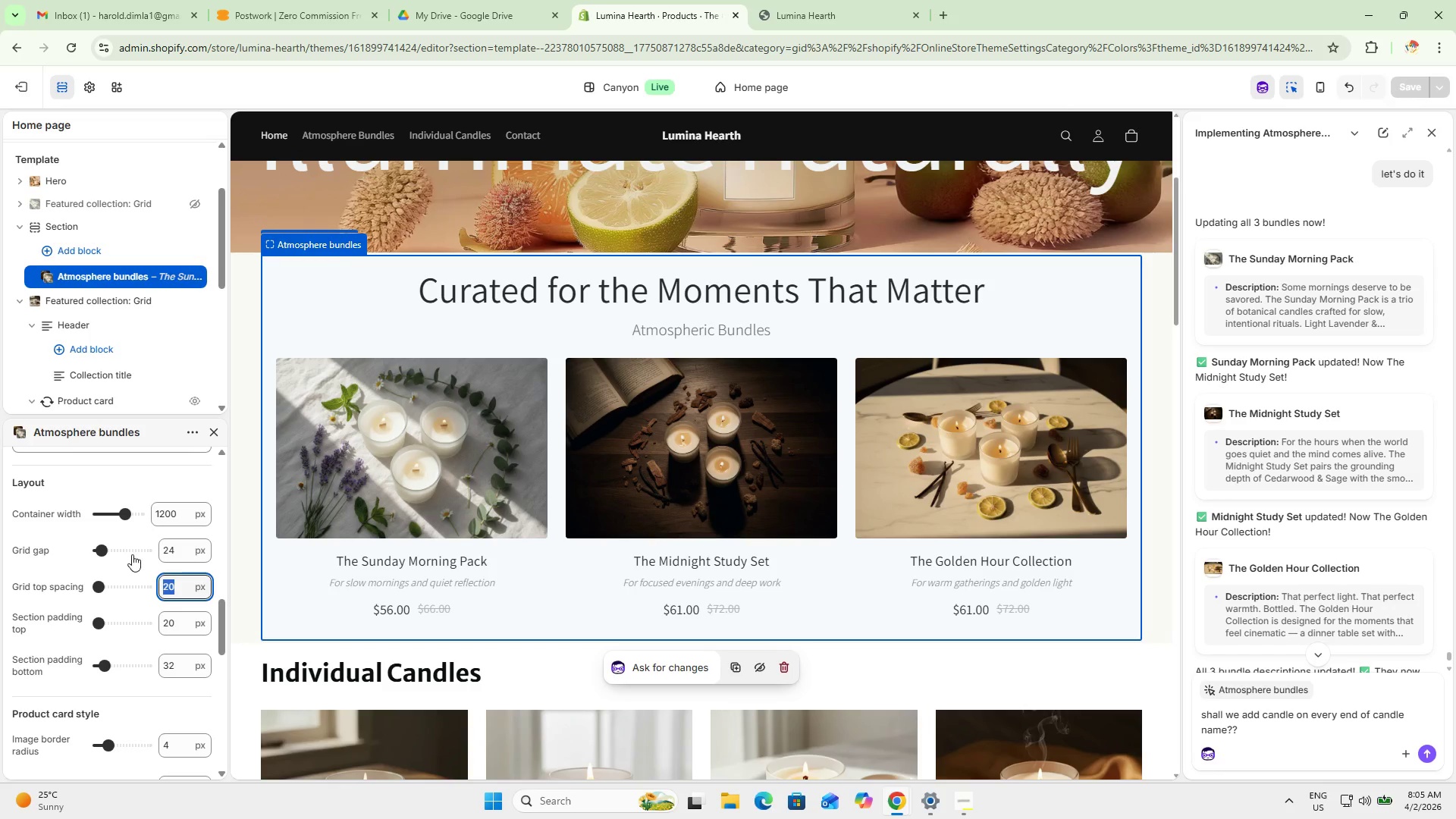 
key(Numpad2)
 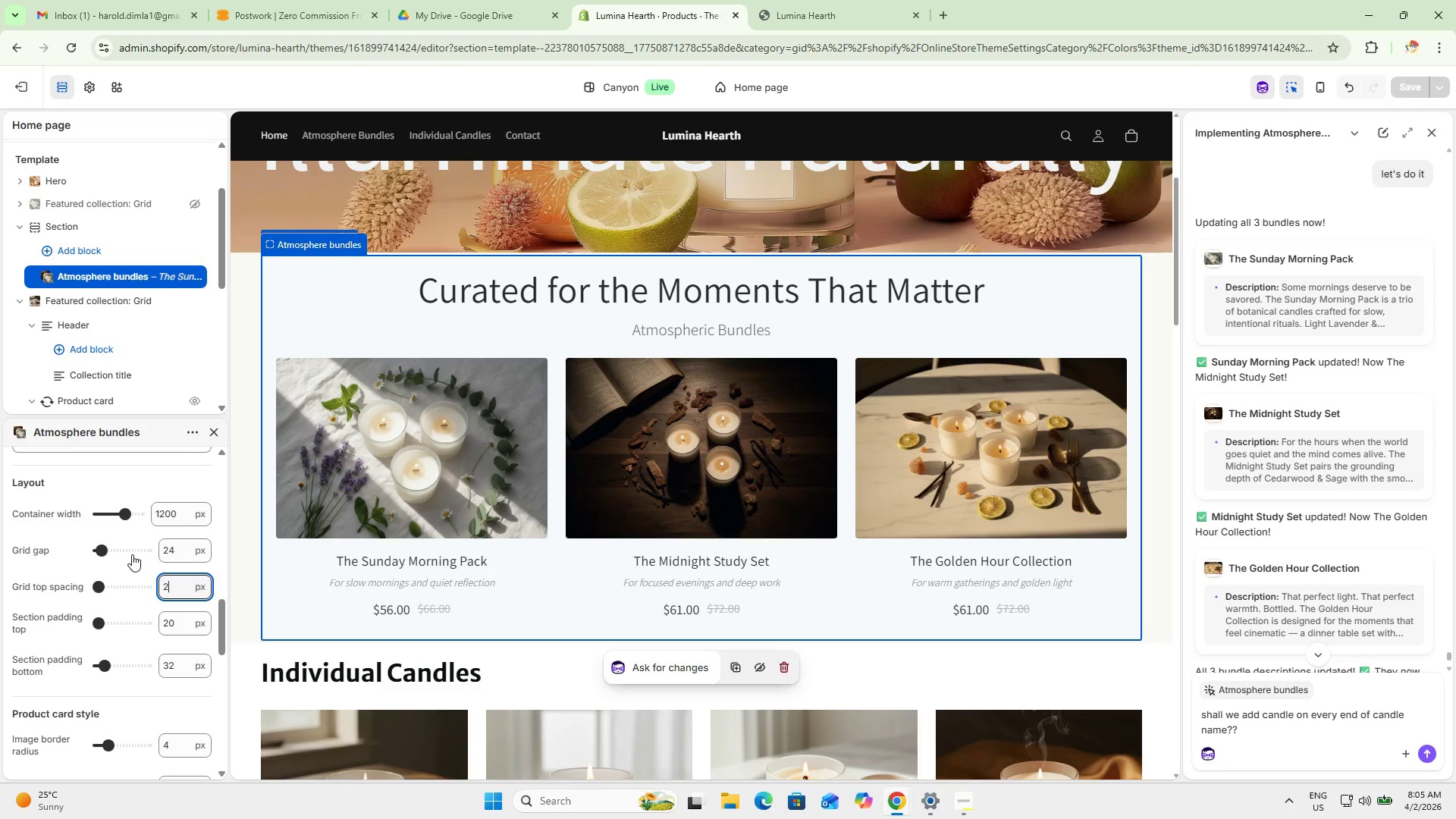 
key(Numpad5)
 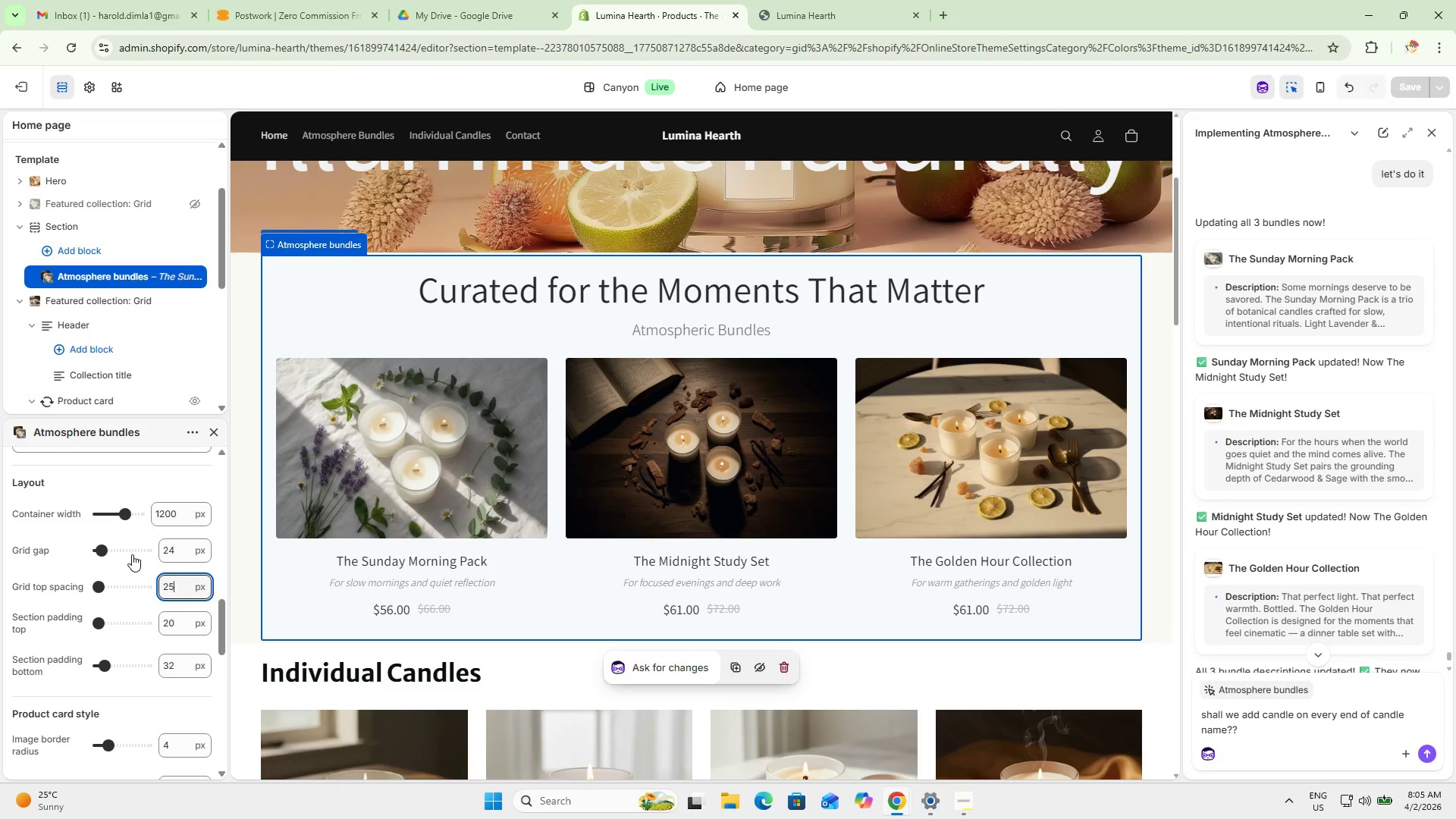 
key(NumpadEnter)
 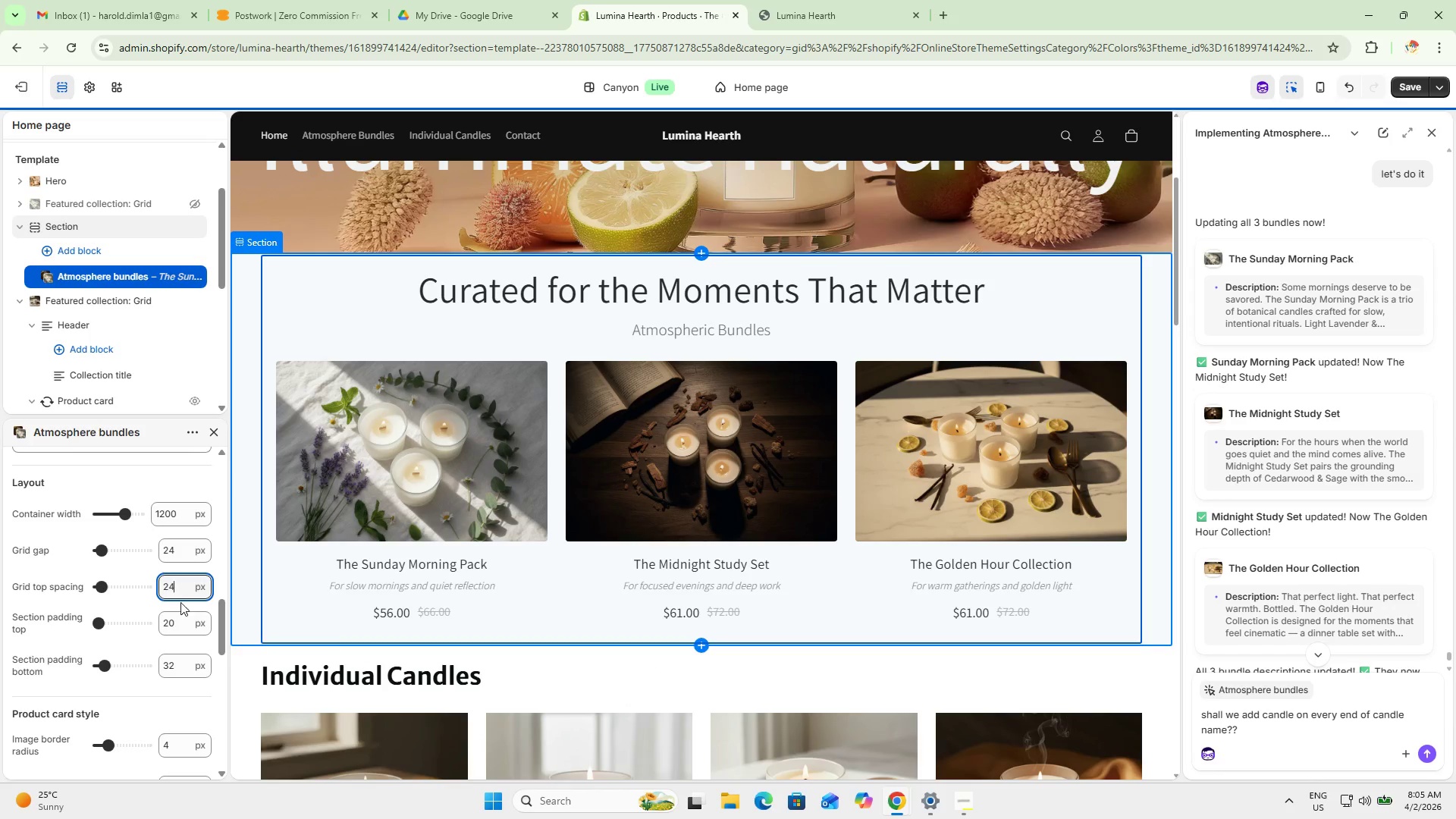 
left_click_drag(start_coordinate=[173, 595], to_coordinate=[153, 589])
 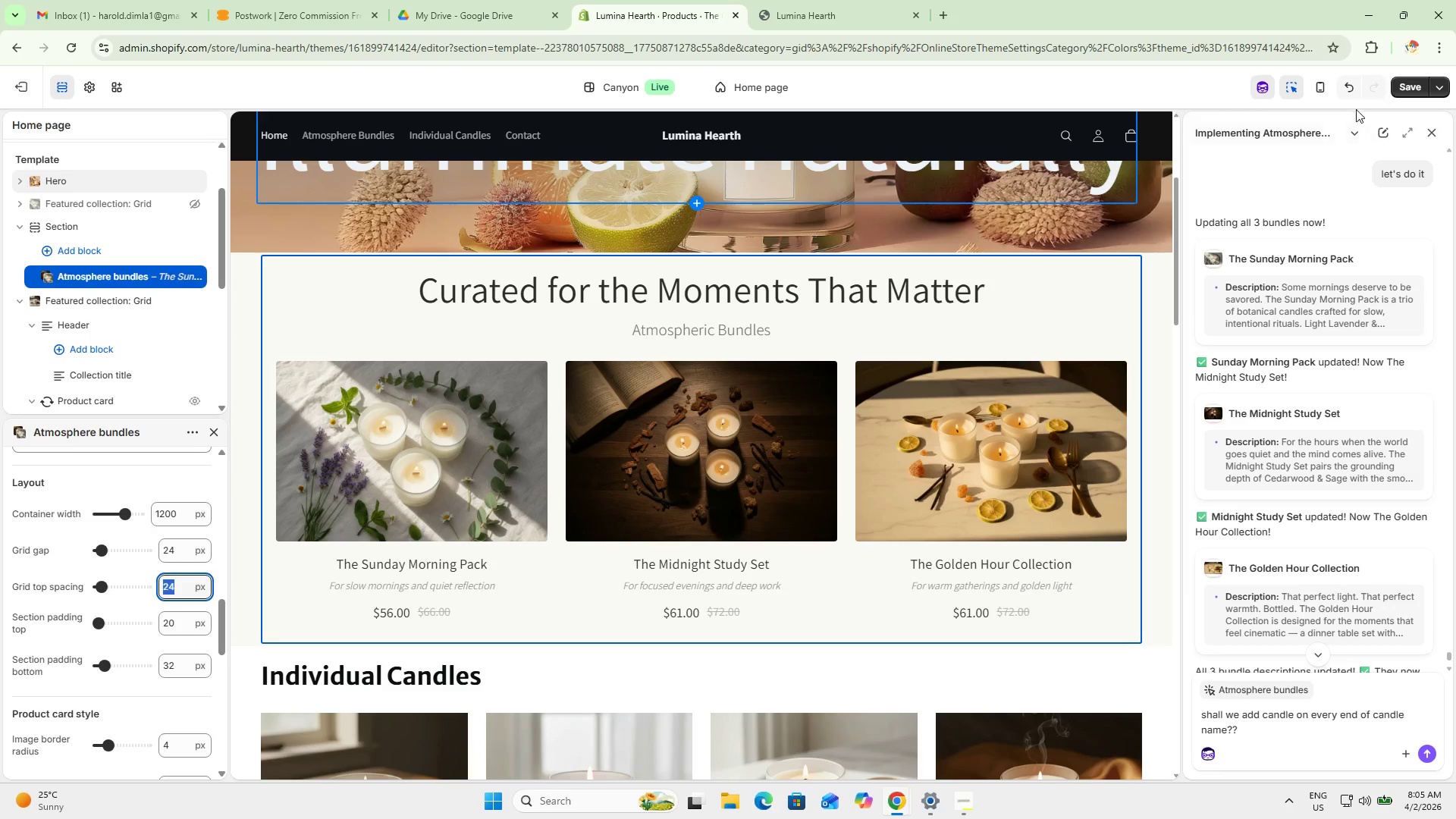 
left_click([1348, 86])
 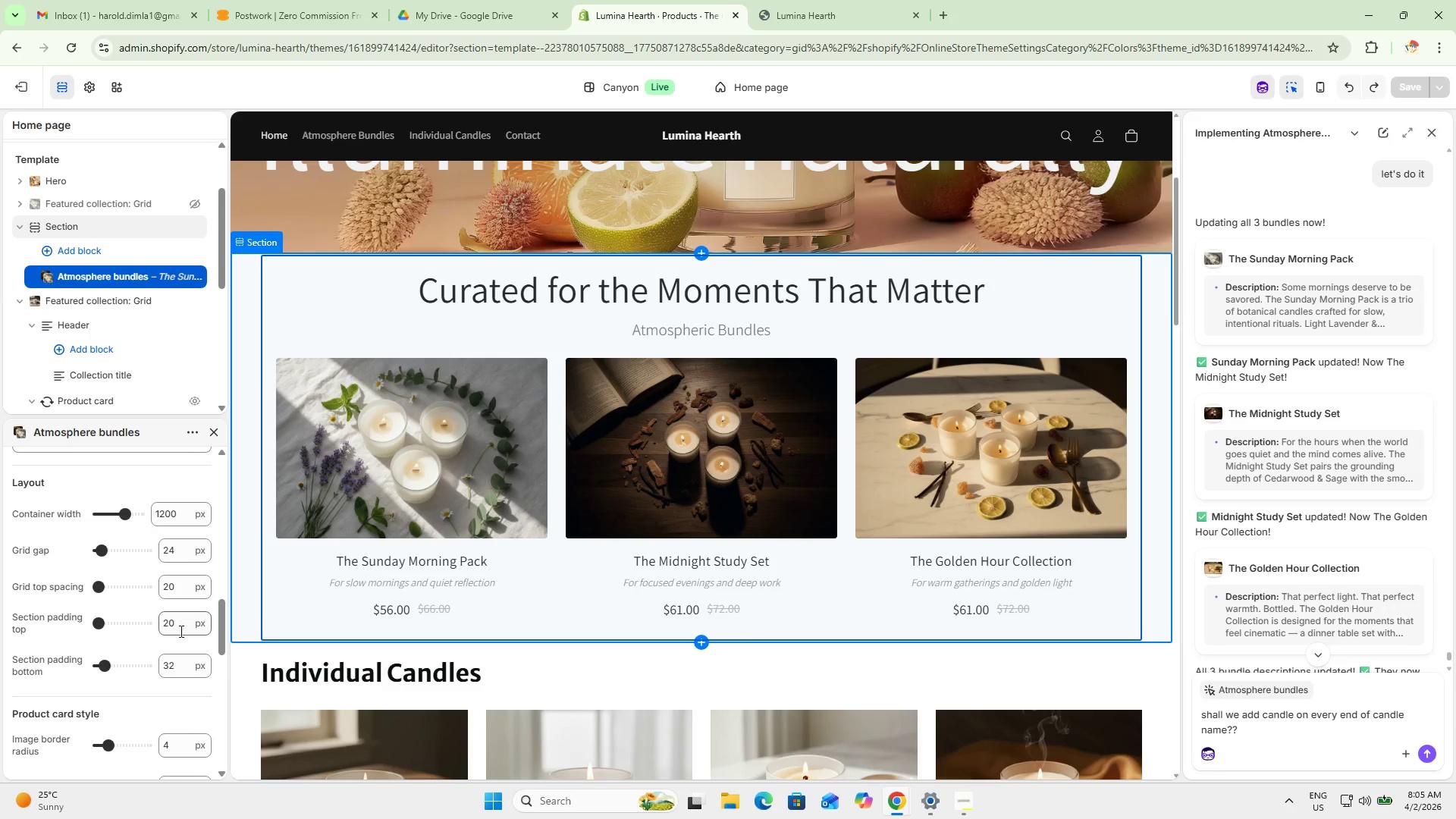 
left_click_drag(start_coordinate=[182, 554], to_coordinate=[149, 549])
 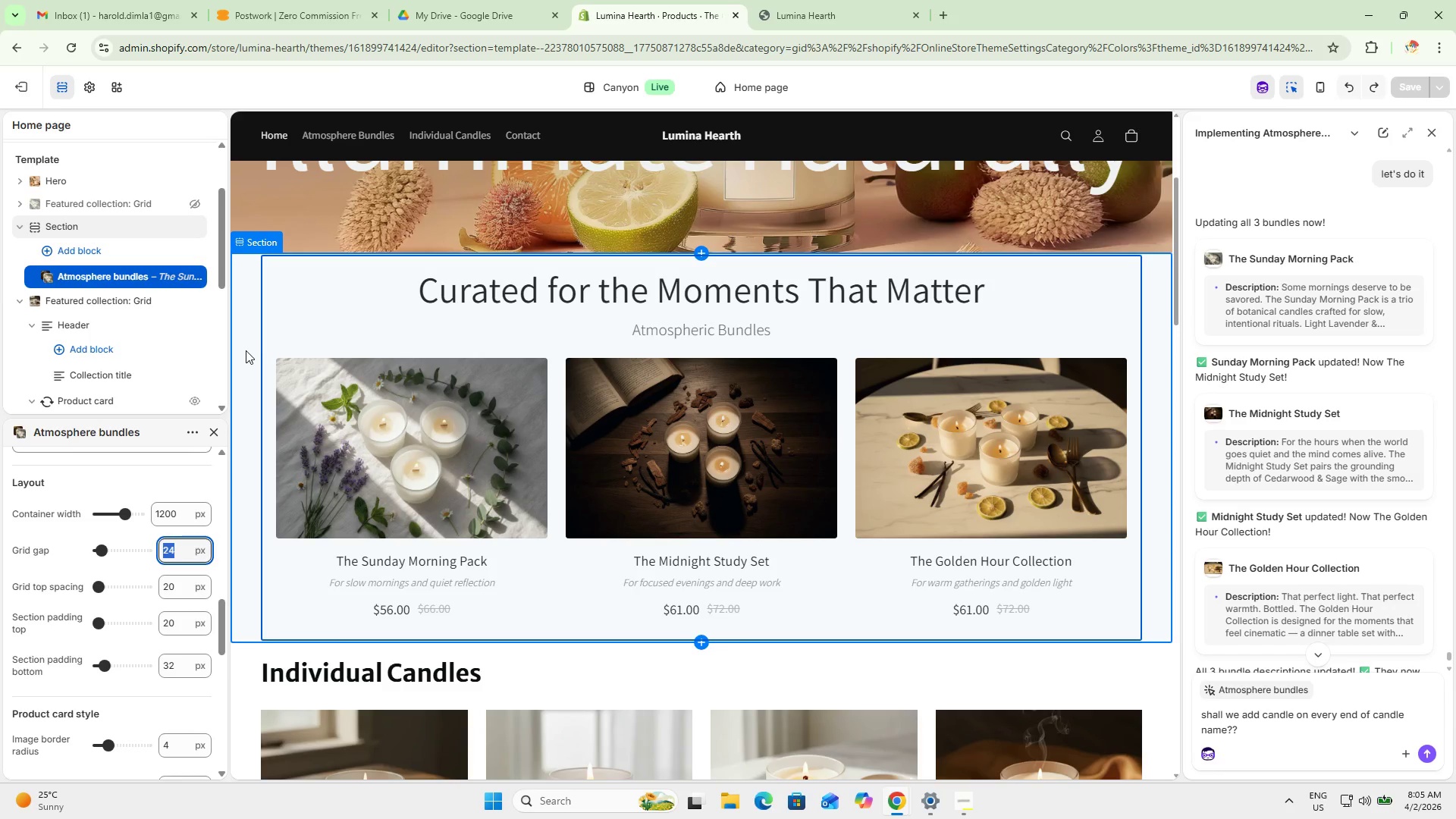 
key(Numpad3)
 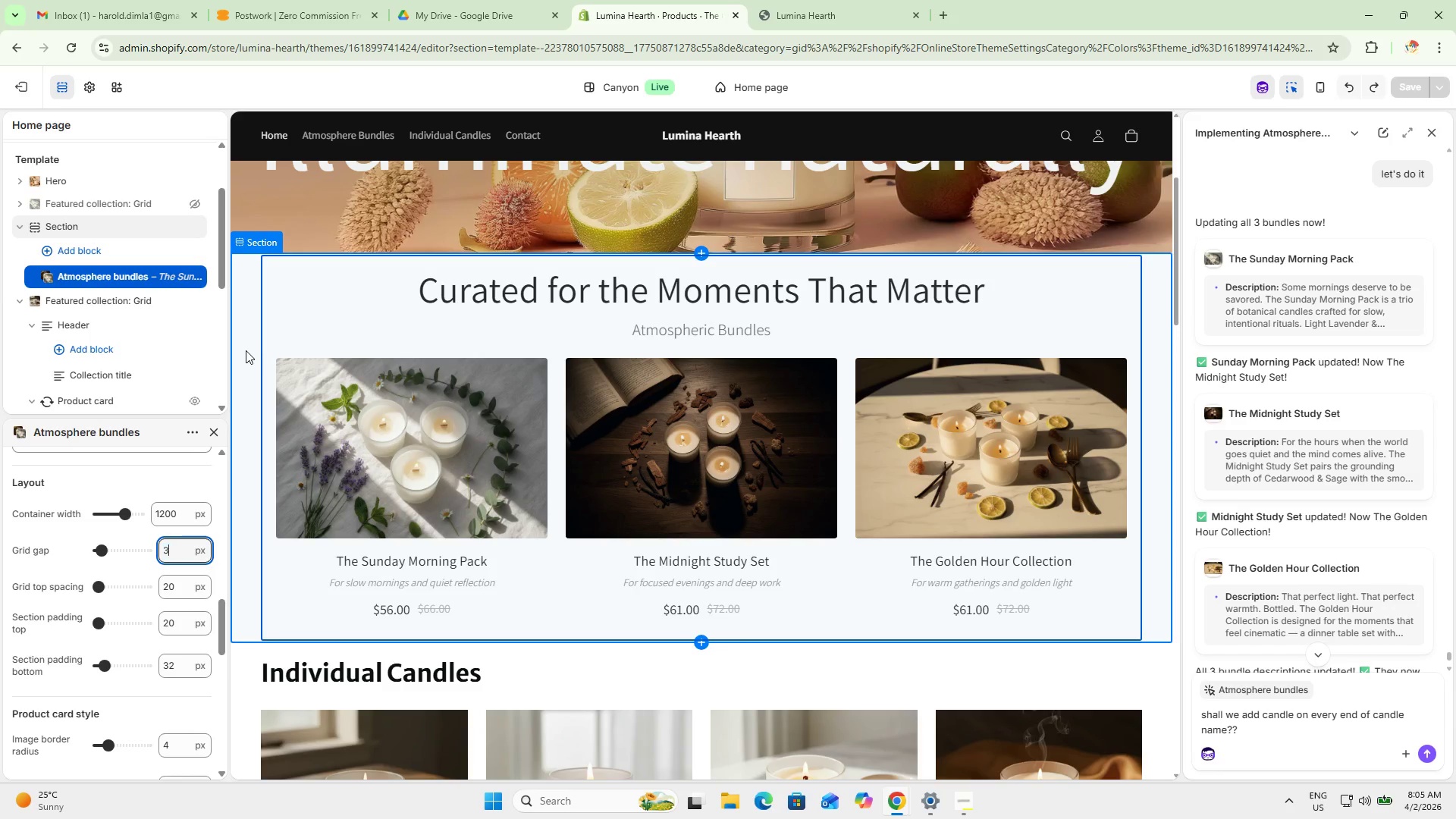 
key(Numpad0)
 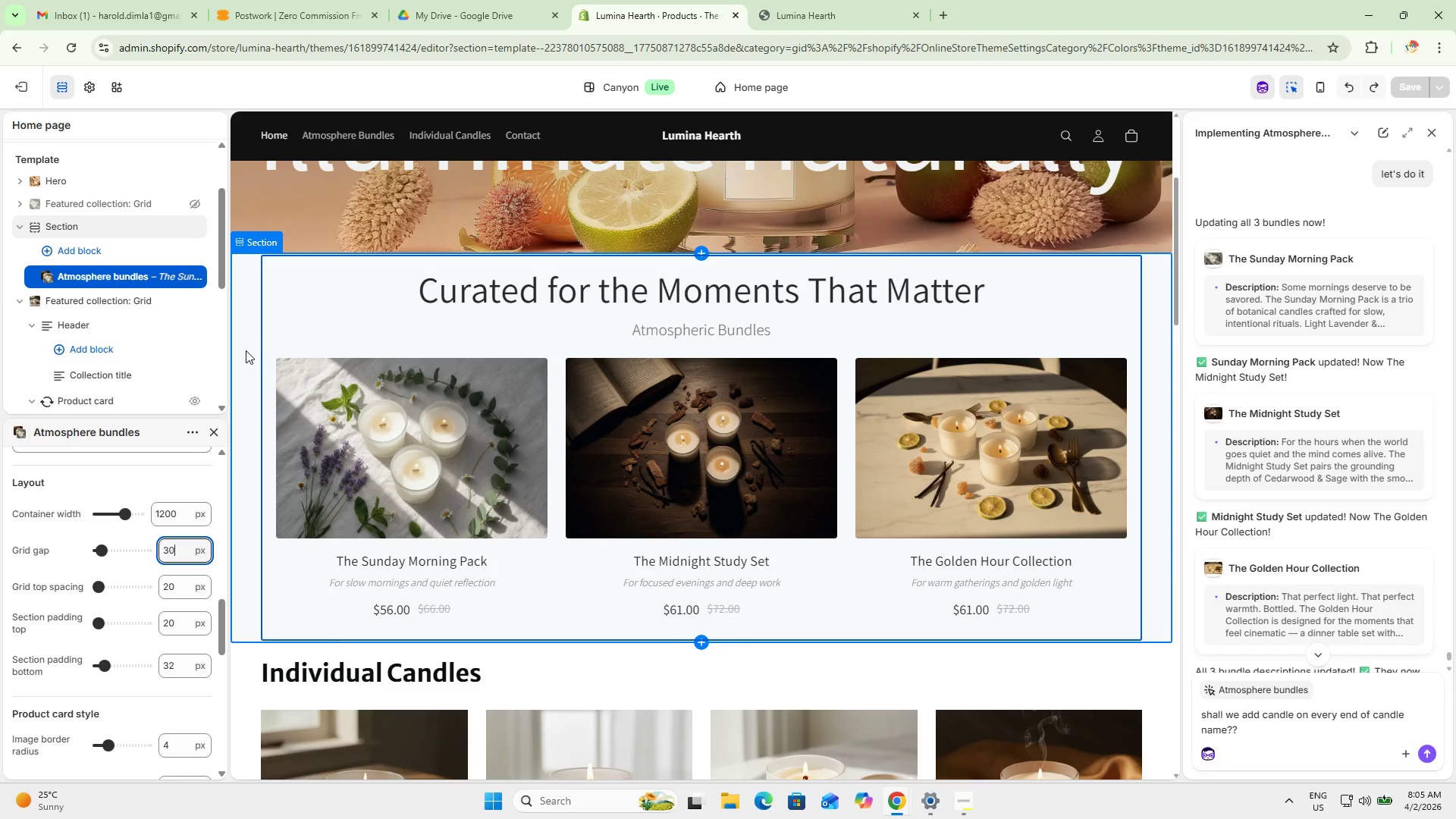 
key(NumpadEnter)
 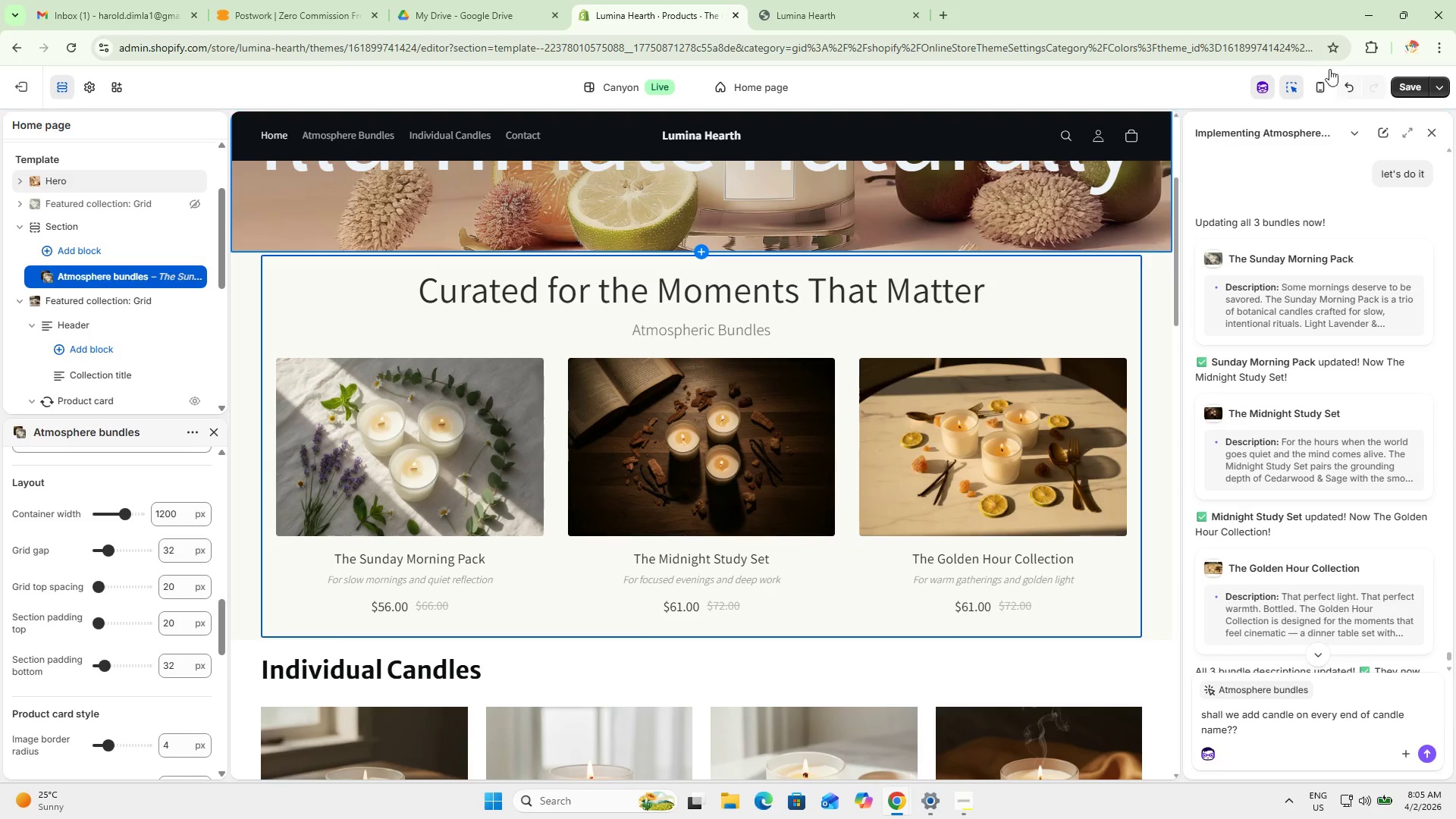 
left_click([1411, 86])
 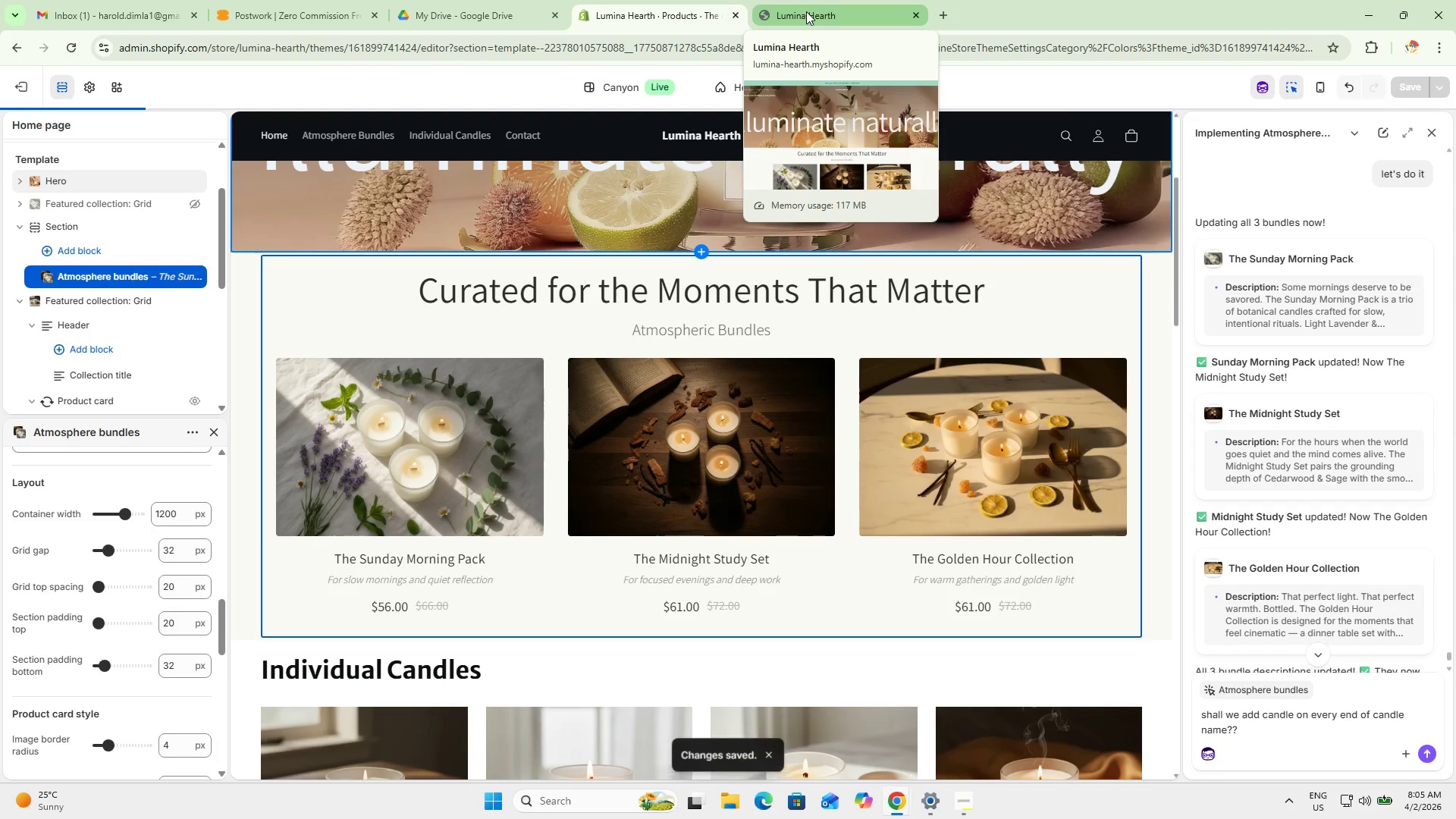 
left_click([806, 11])
 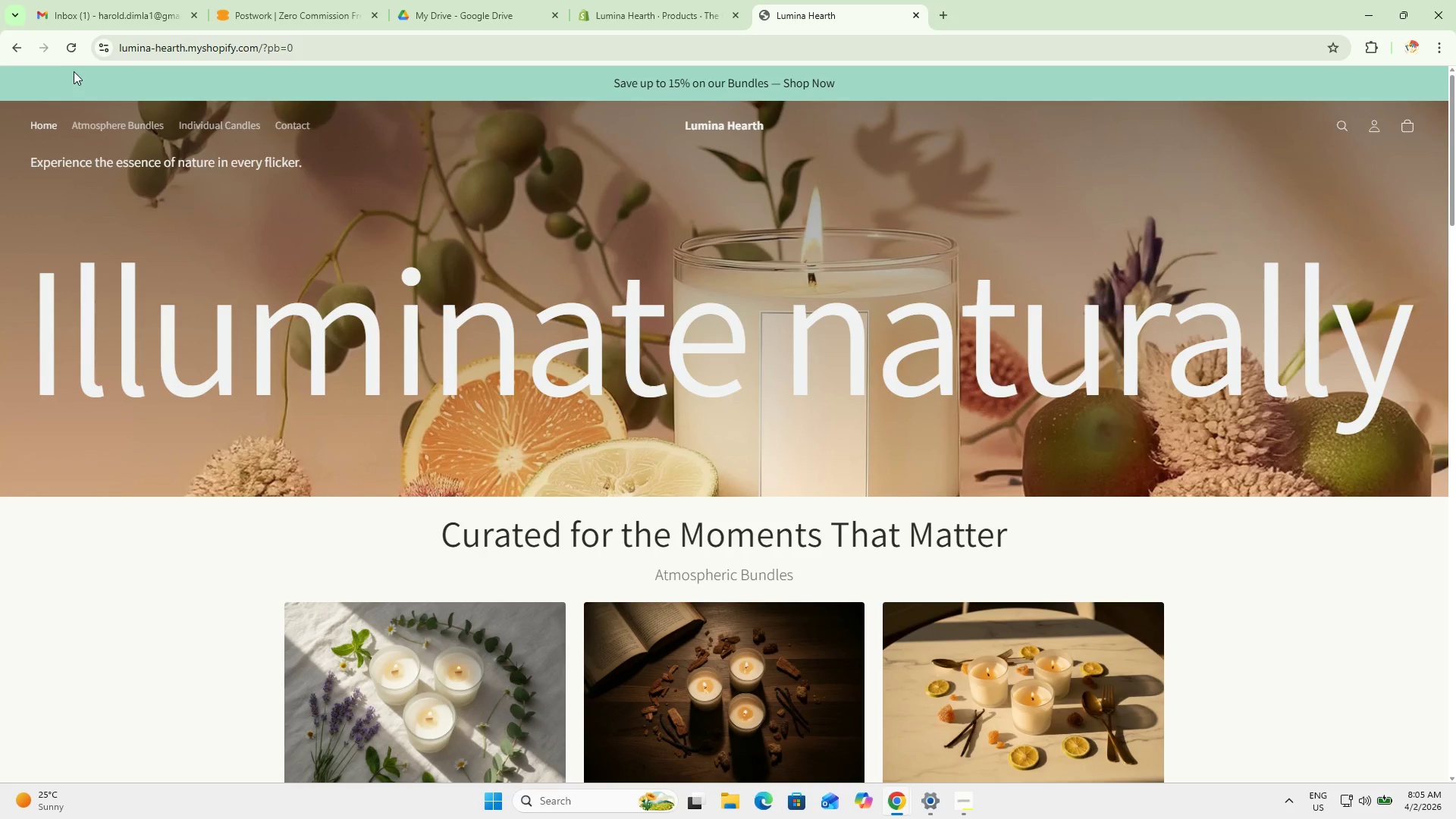 
left_click([68, 50])
 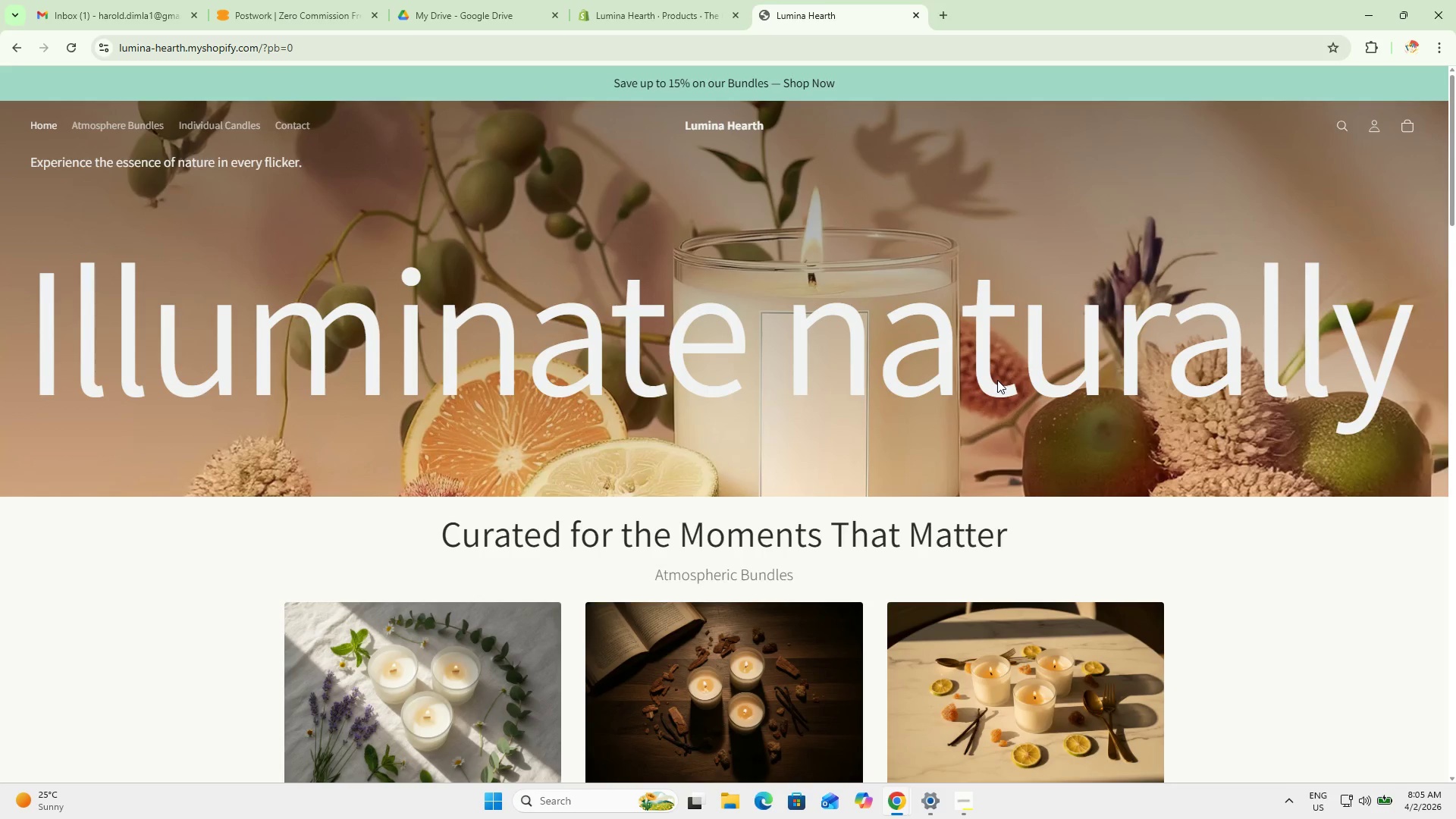 
scroll: coordinate [1018, 349], scroll_direction: down, amount: 2.0
 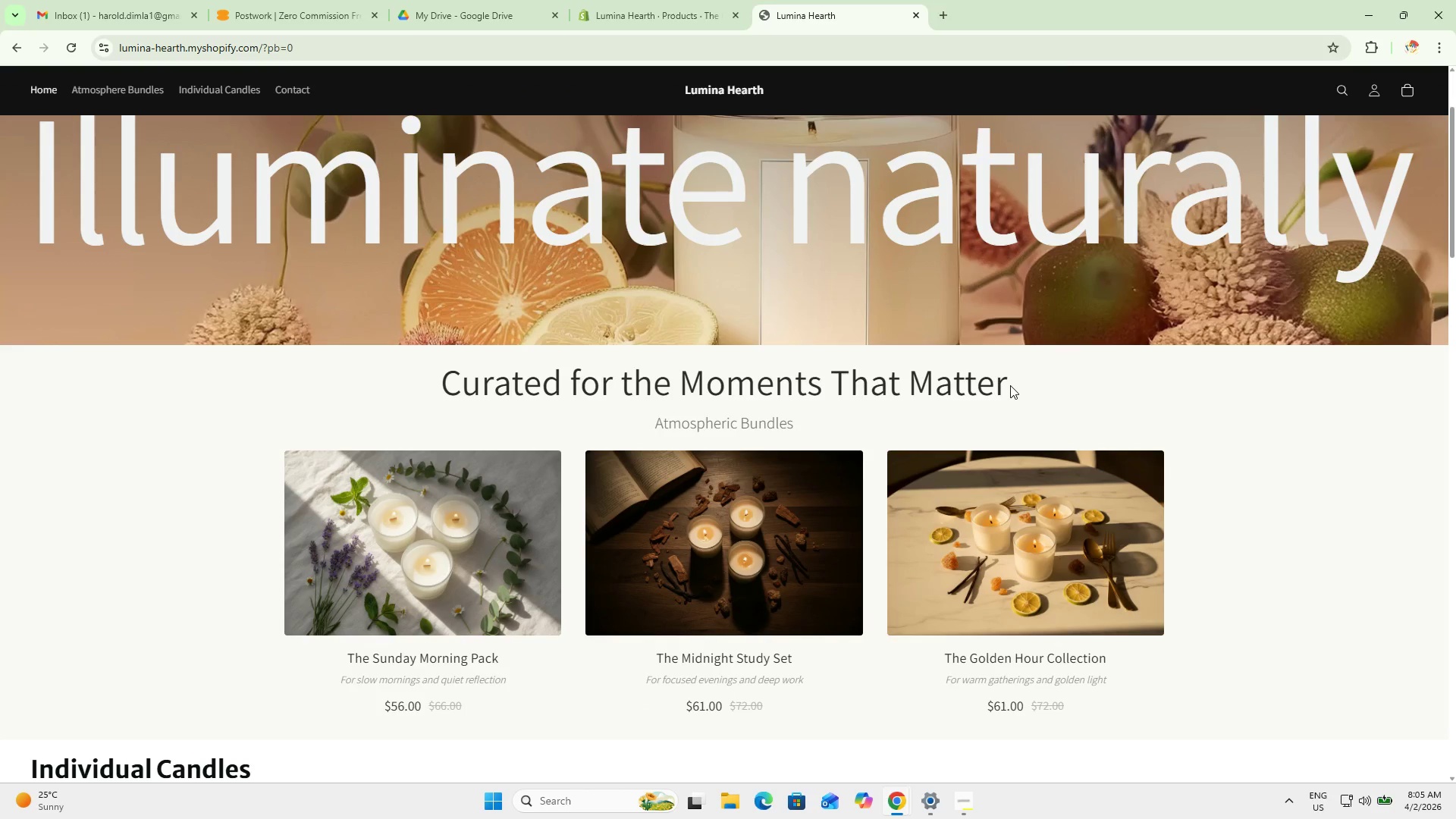 
scroll: coordinate [1010, 386], scroll_direction: up, amount: 2.0
 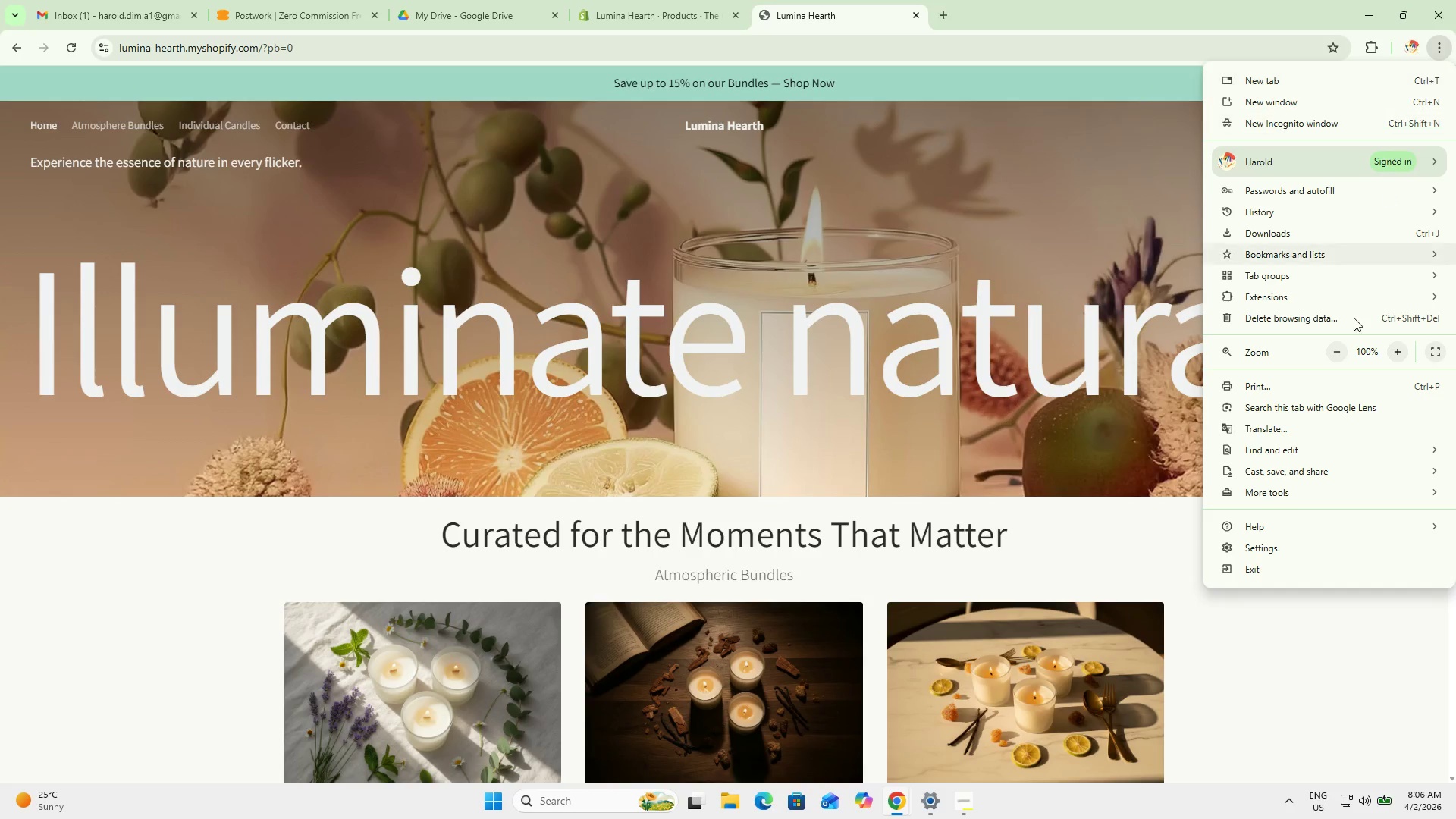 
left_click([1338, 359])
 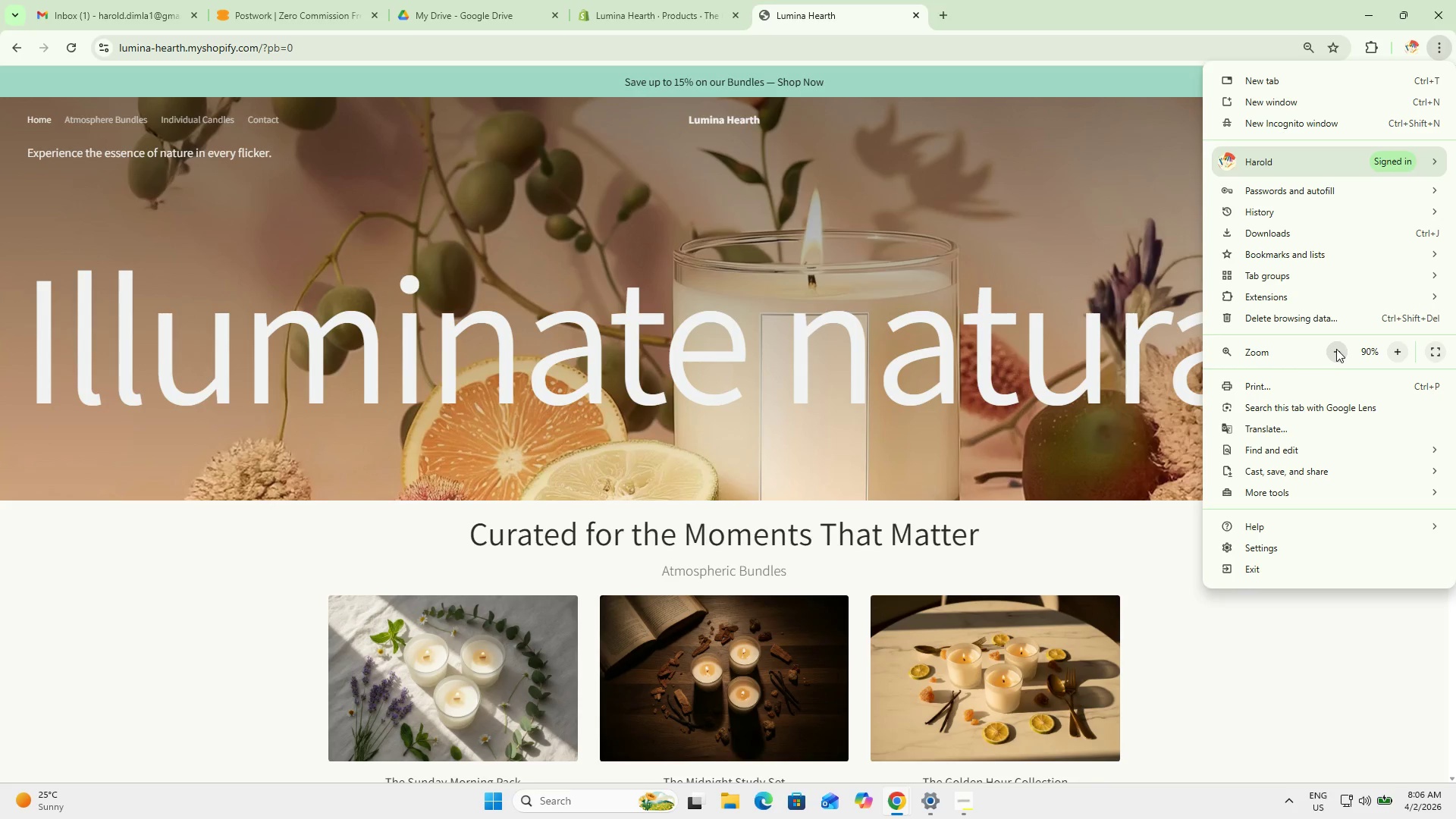 
left_click([1336, 345])
 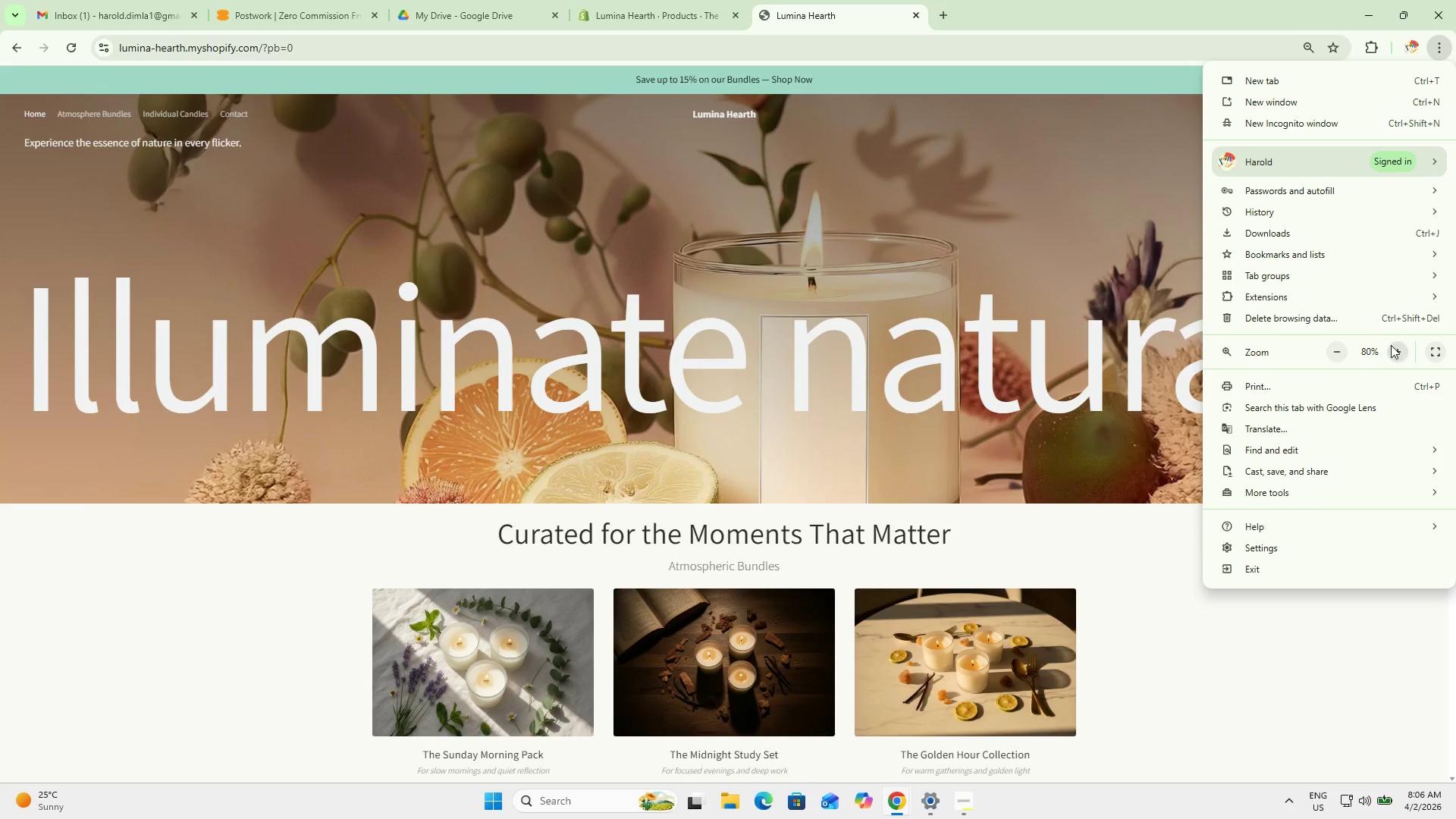 
double_click([1393, 344])
 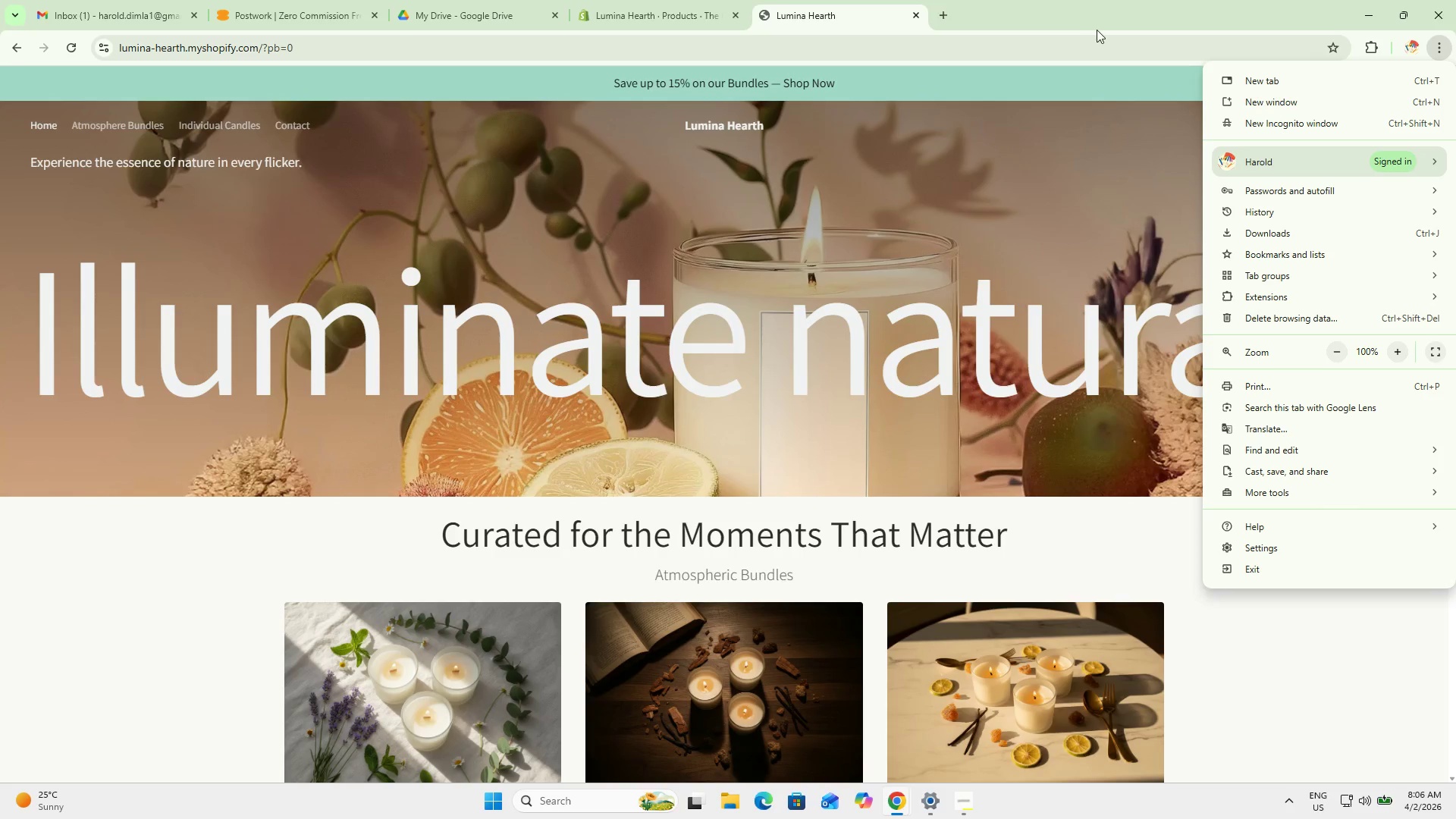 
left_click_drag(start_coordinate=[1207, 8], to_coordinate=[1078, 56])
 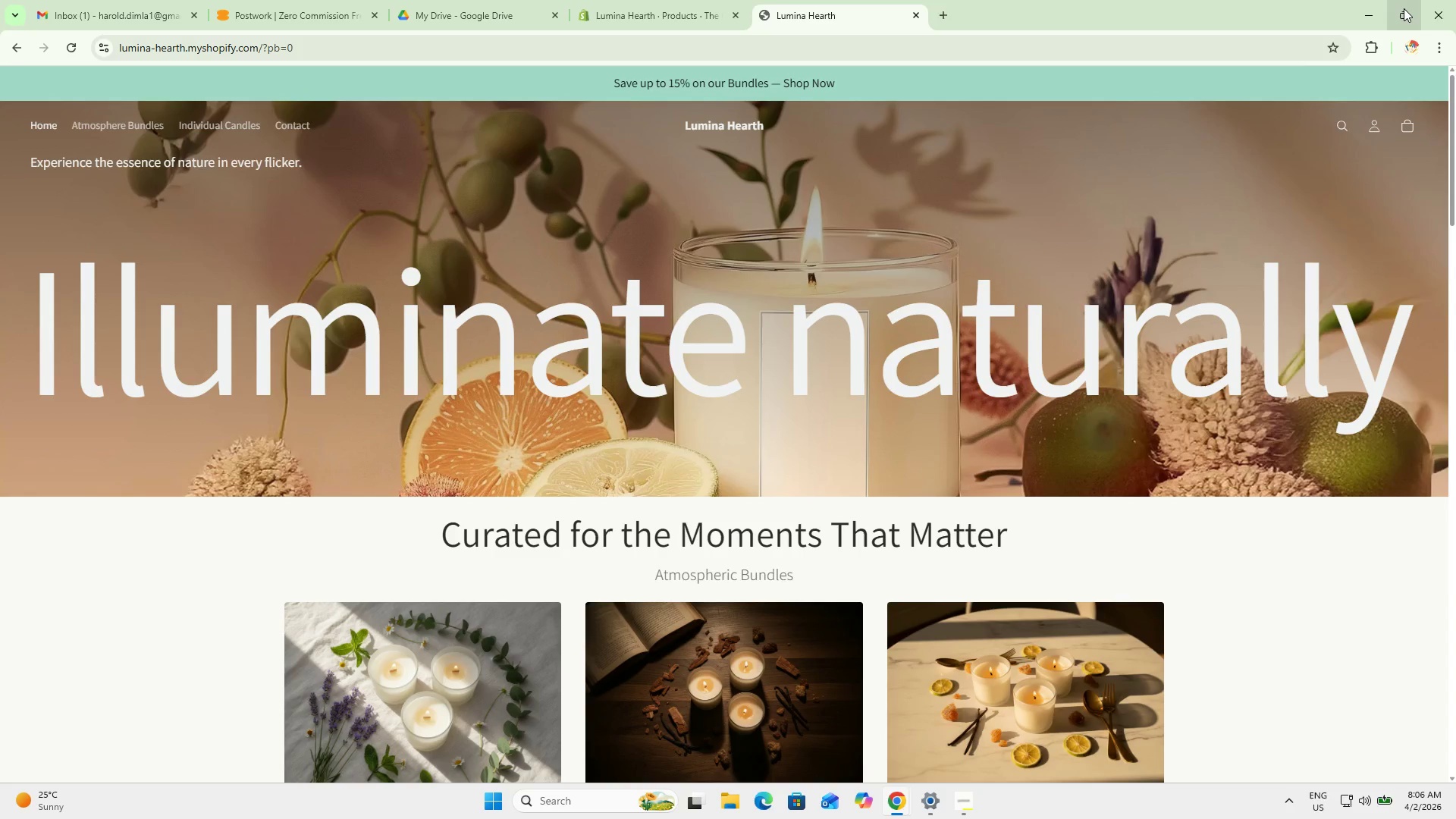 
left_click([1404, 8])
 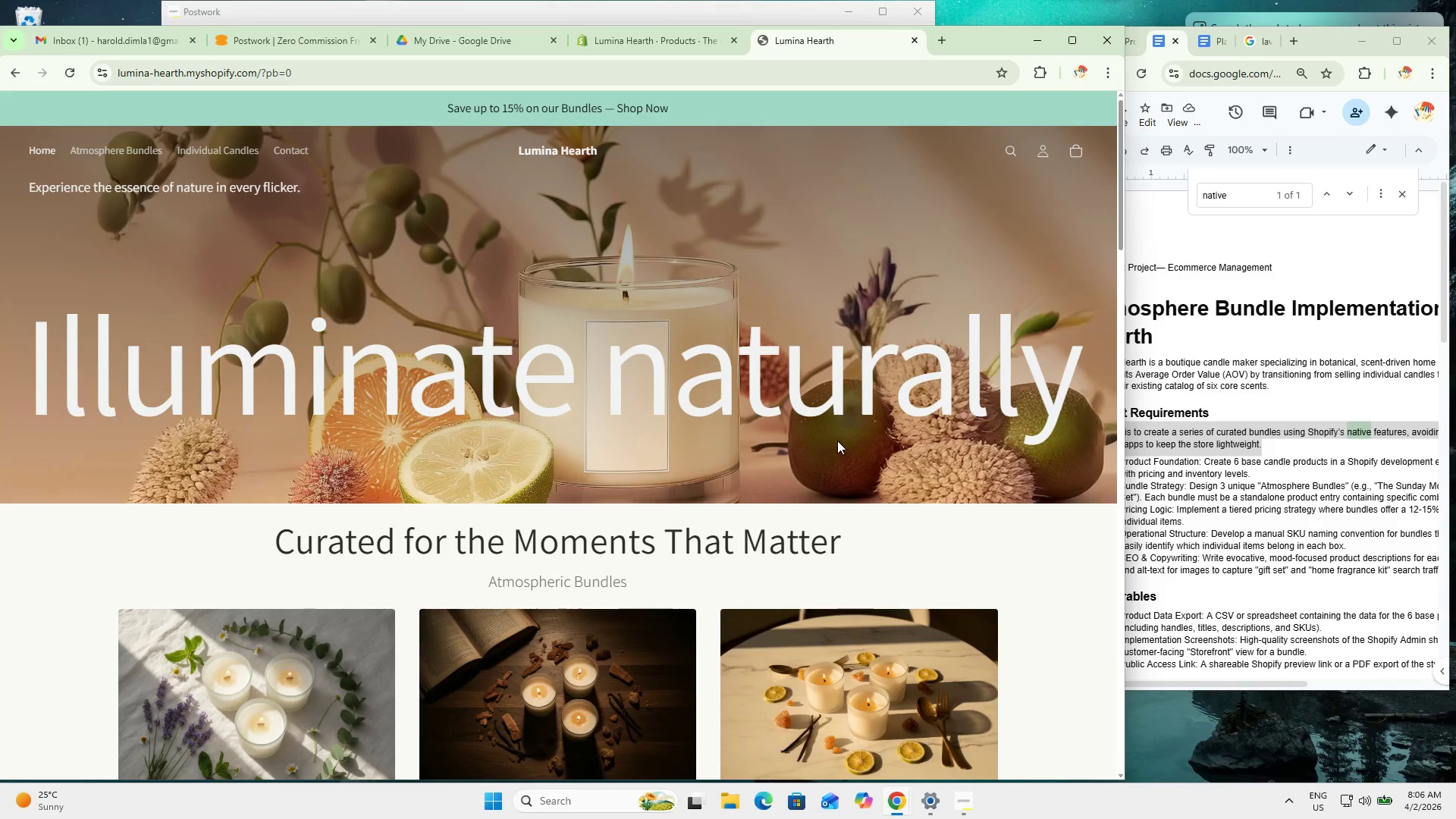 
scroll: coordinate [821, 450], scroll_direction: down, amount: 1.0
 